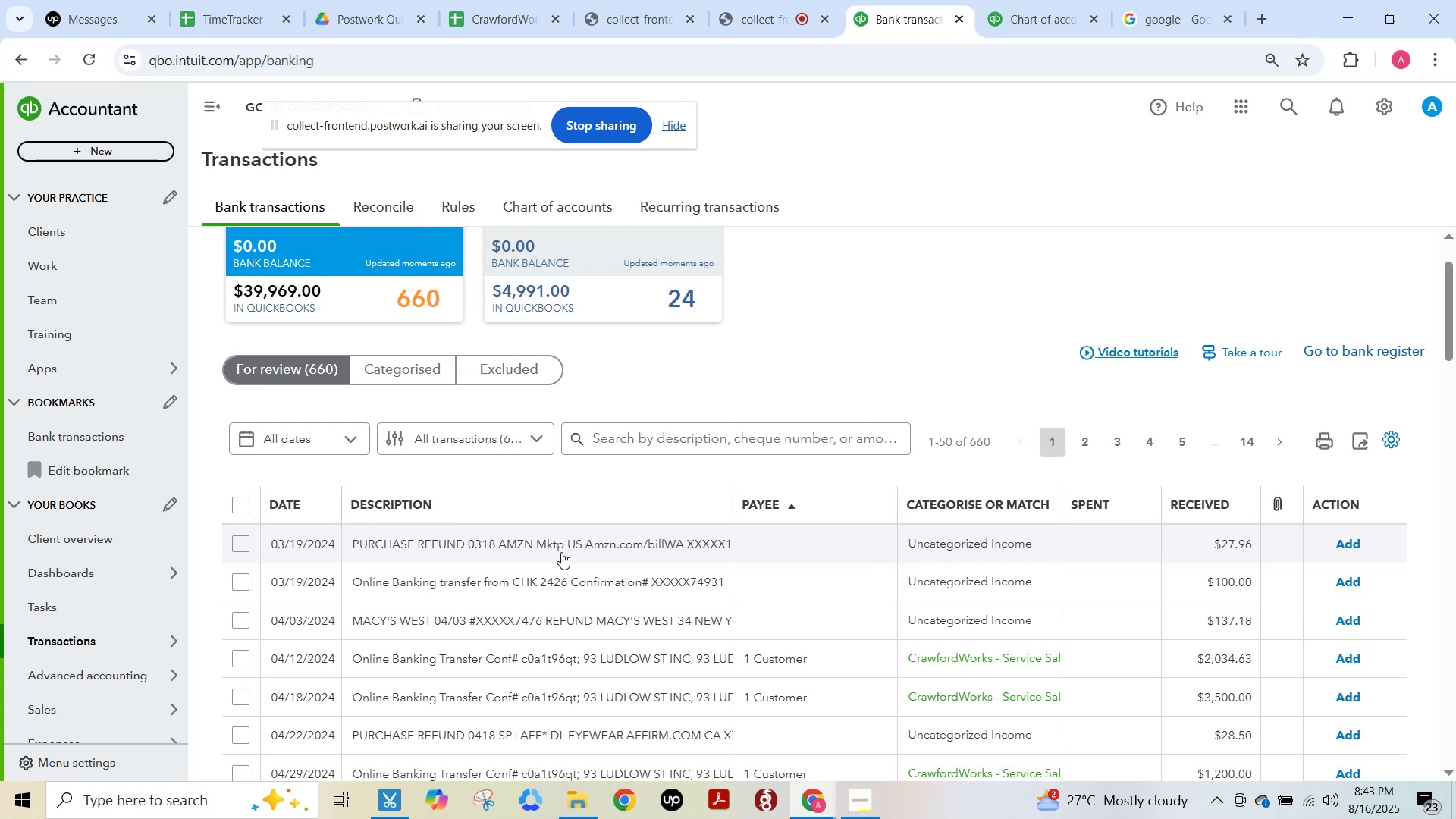 
left_click([561, 552])
 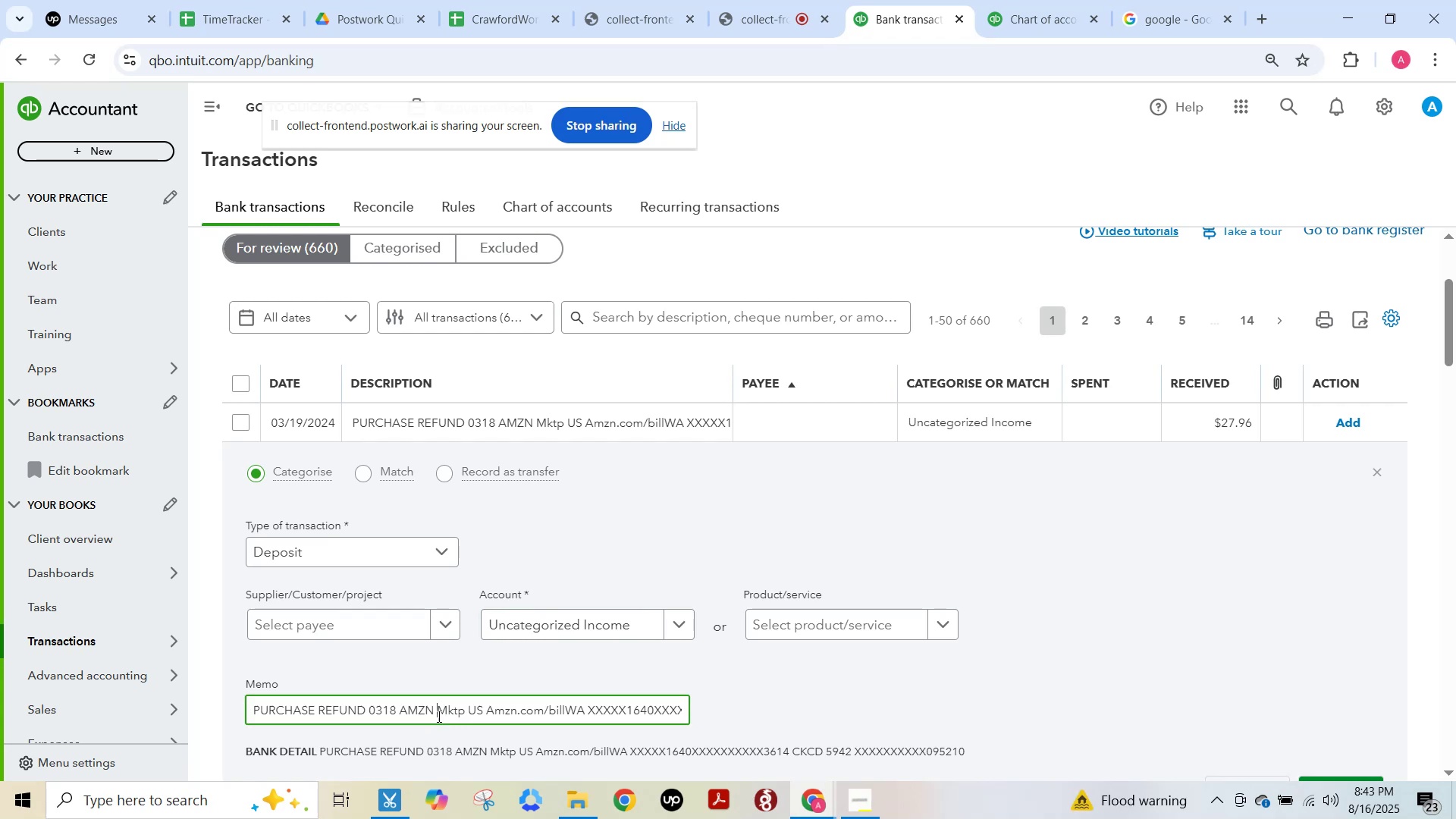 
wait(7.05)
 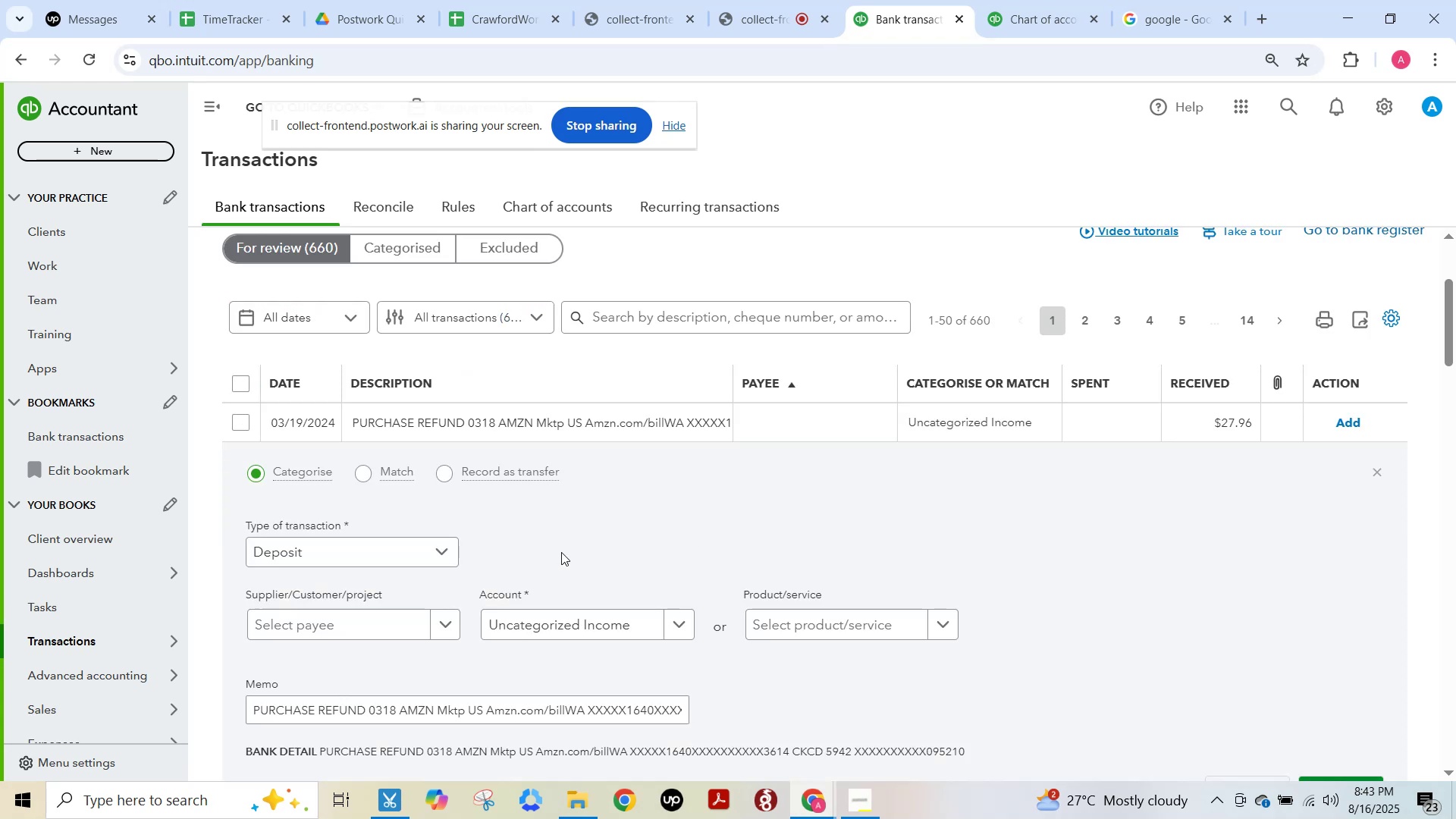 
left_click([502, 717])
 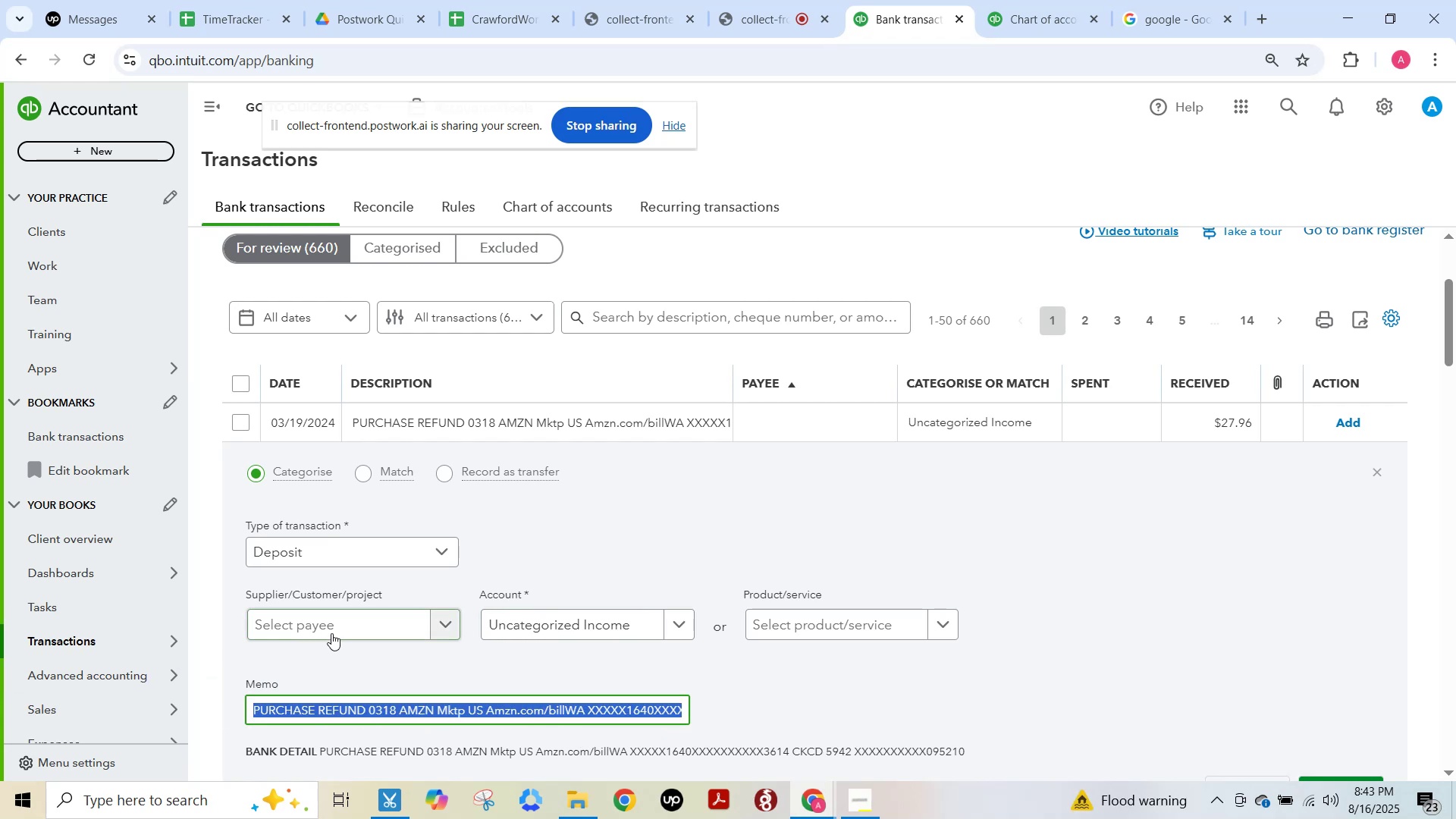 
left_click([329, 632])
 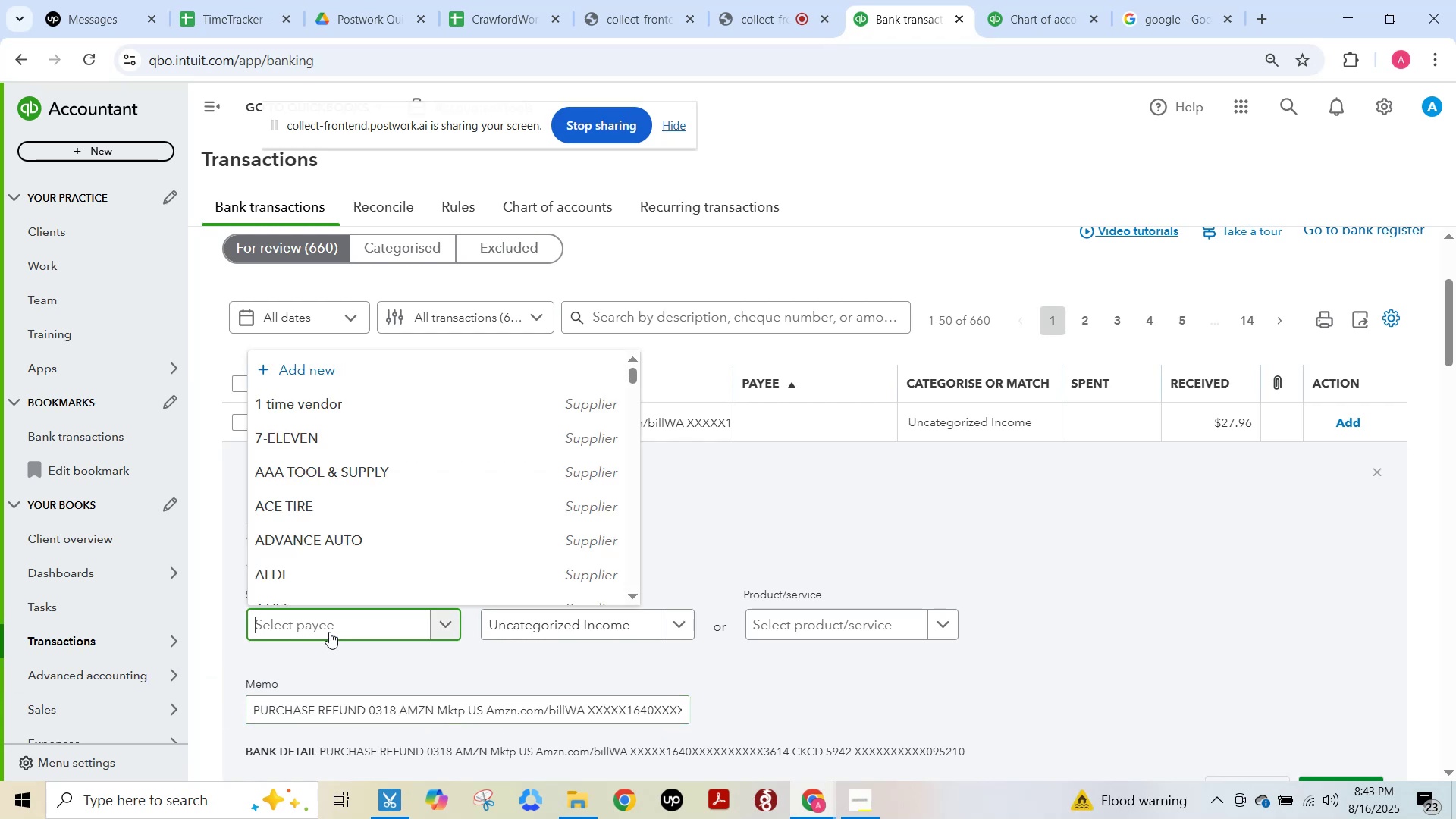 
type(Amaon)
key(Backspace)
key(Backspace)
 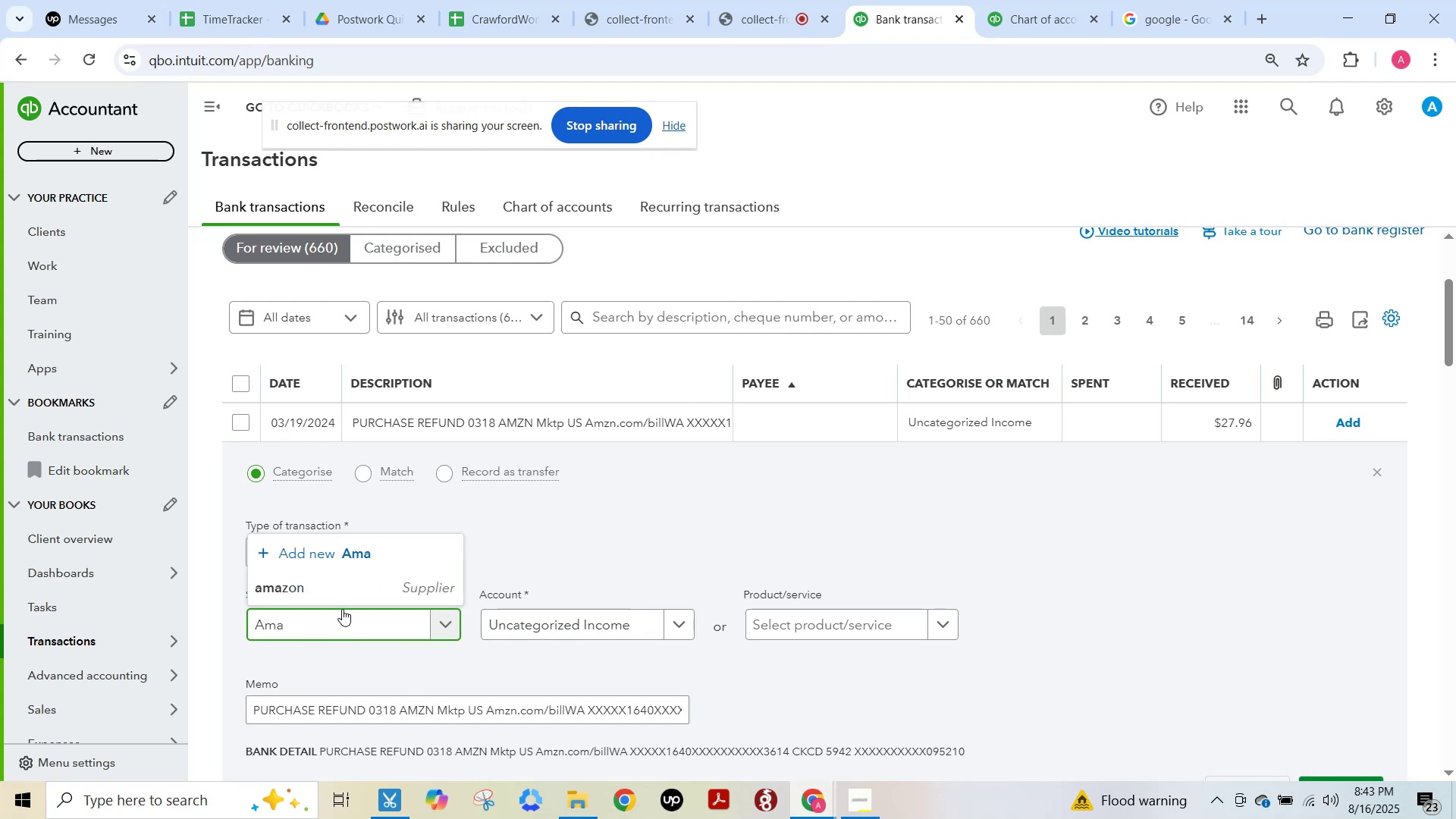 
left_click([349, 585])
 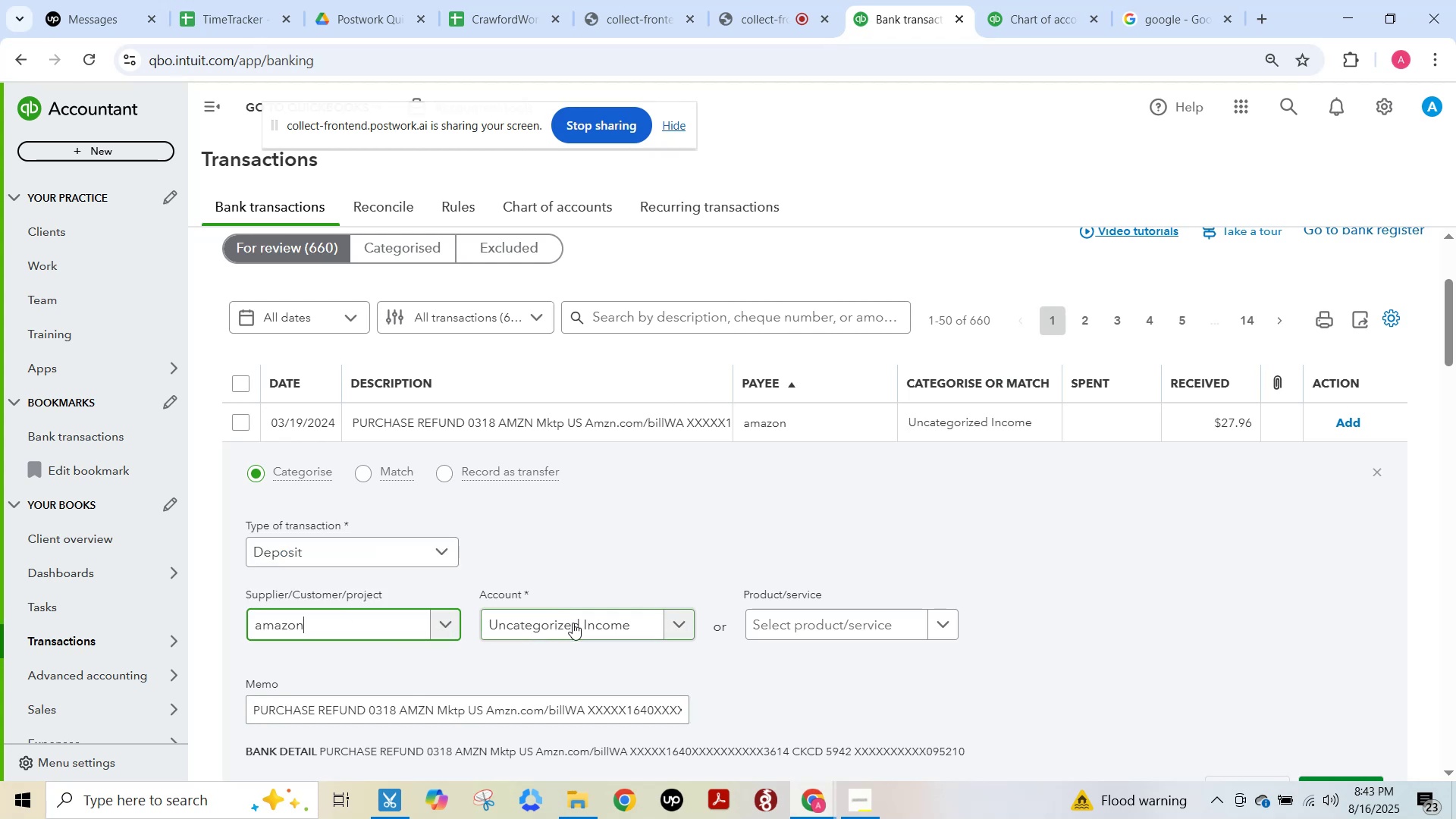 
left_click([573, 623])
 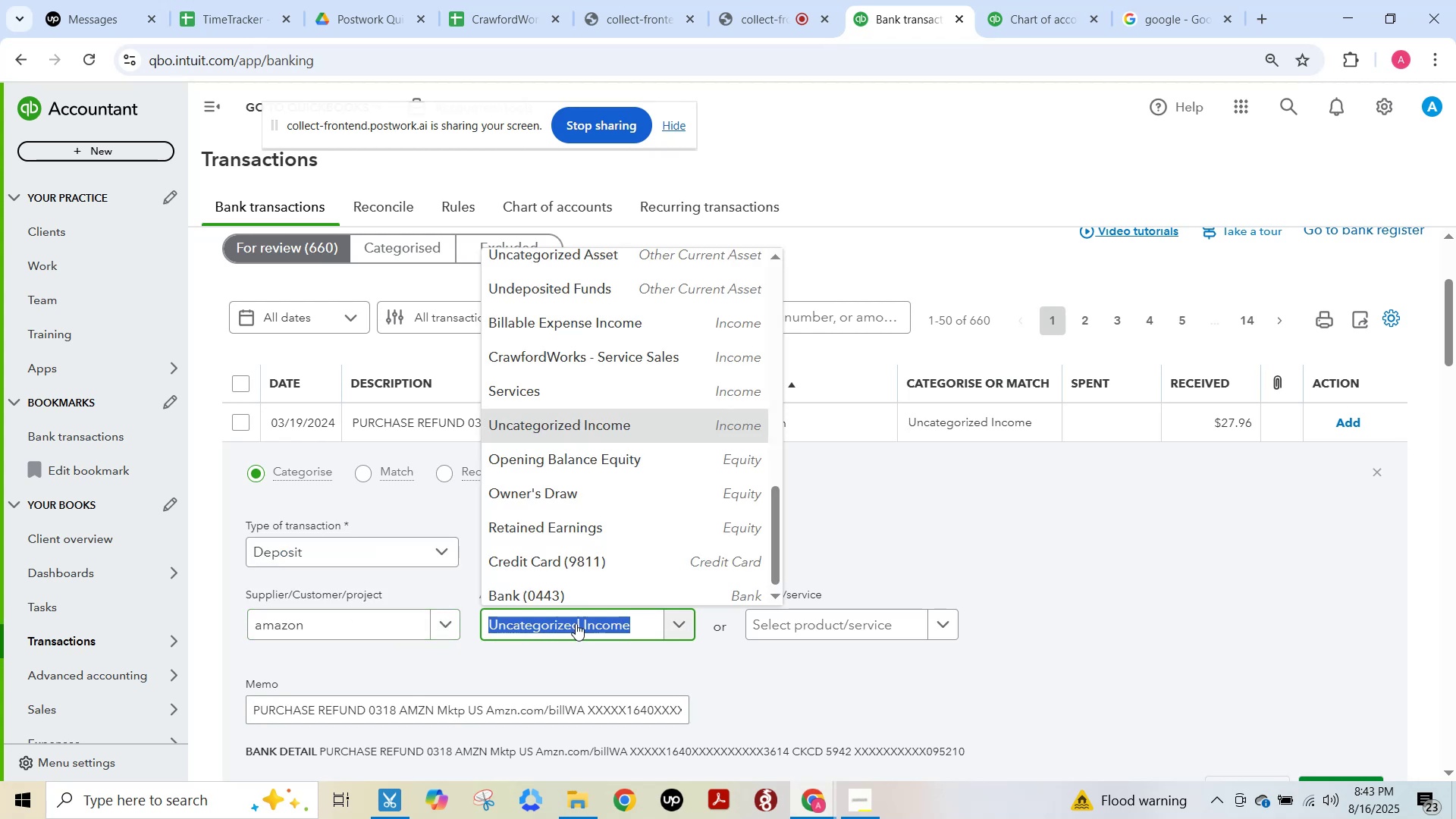 
type(supp)
 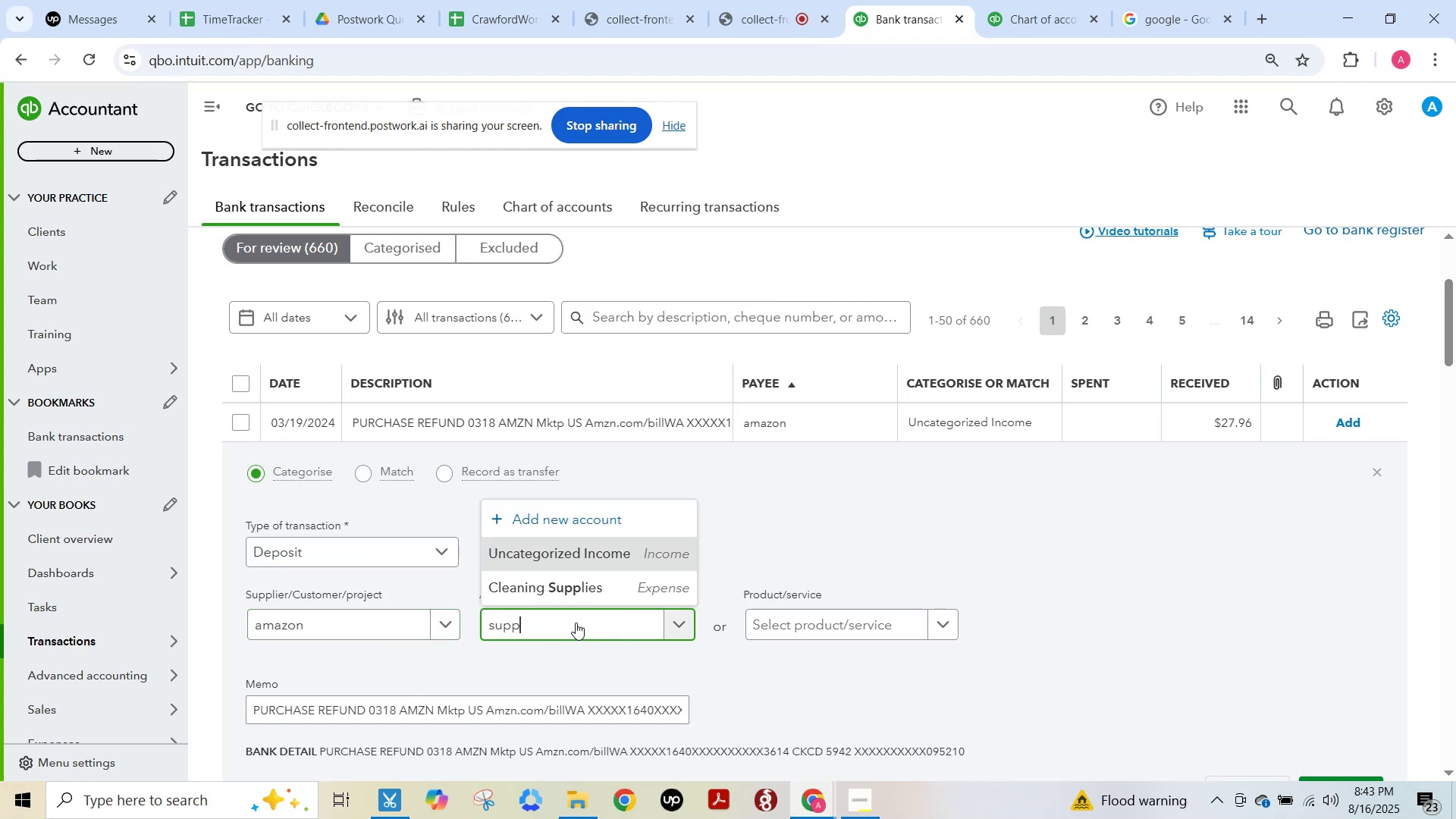 
hold_key(key=Backspace, duration=0.83)
 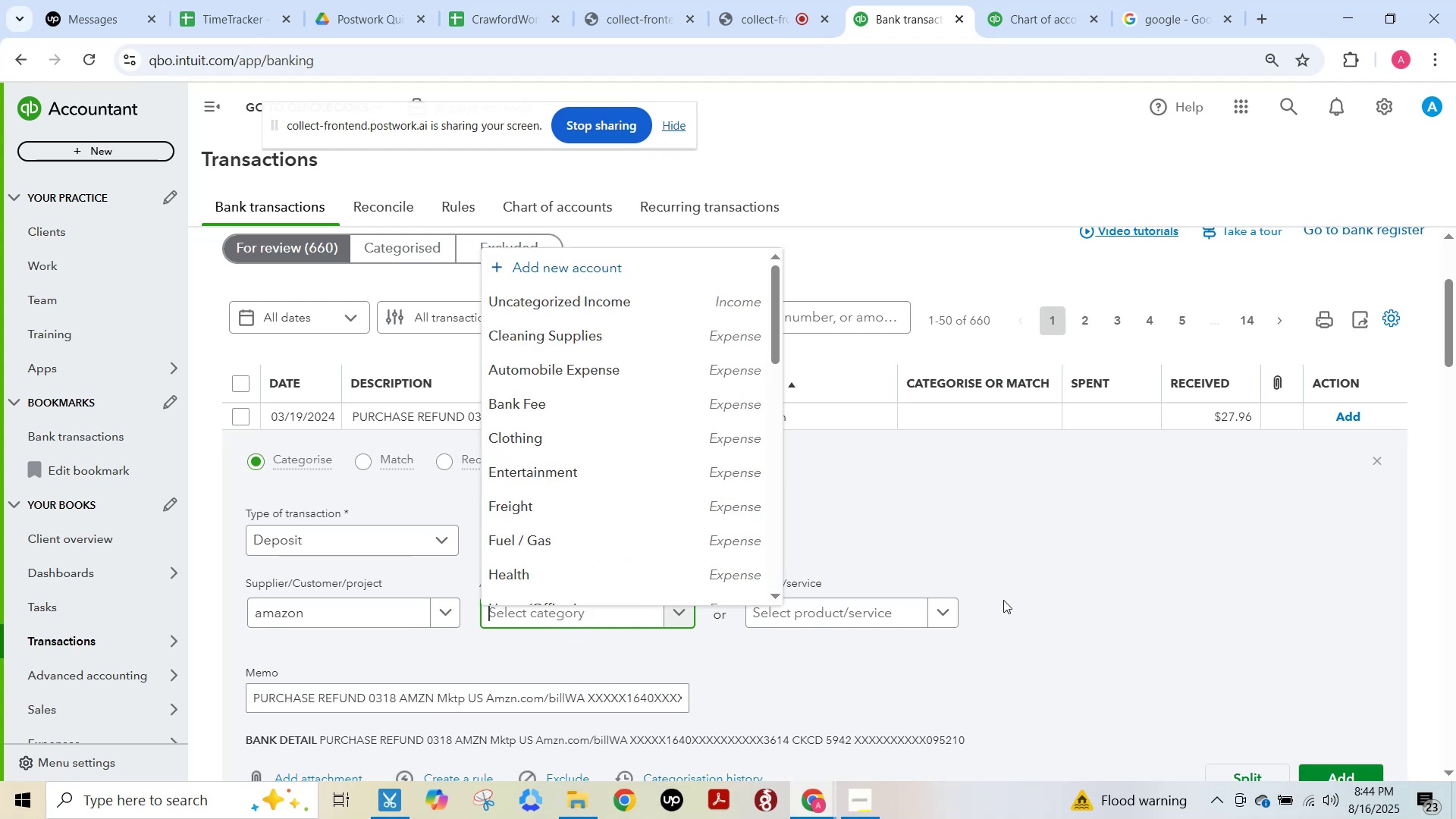 
left_click([1125, 556])
 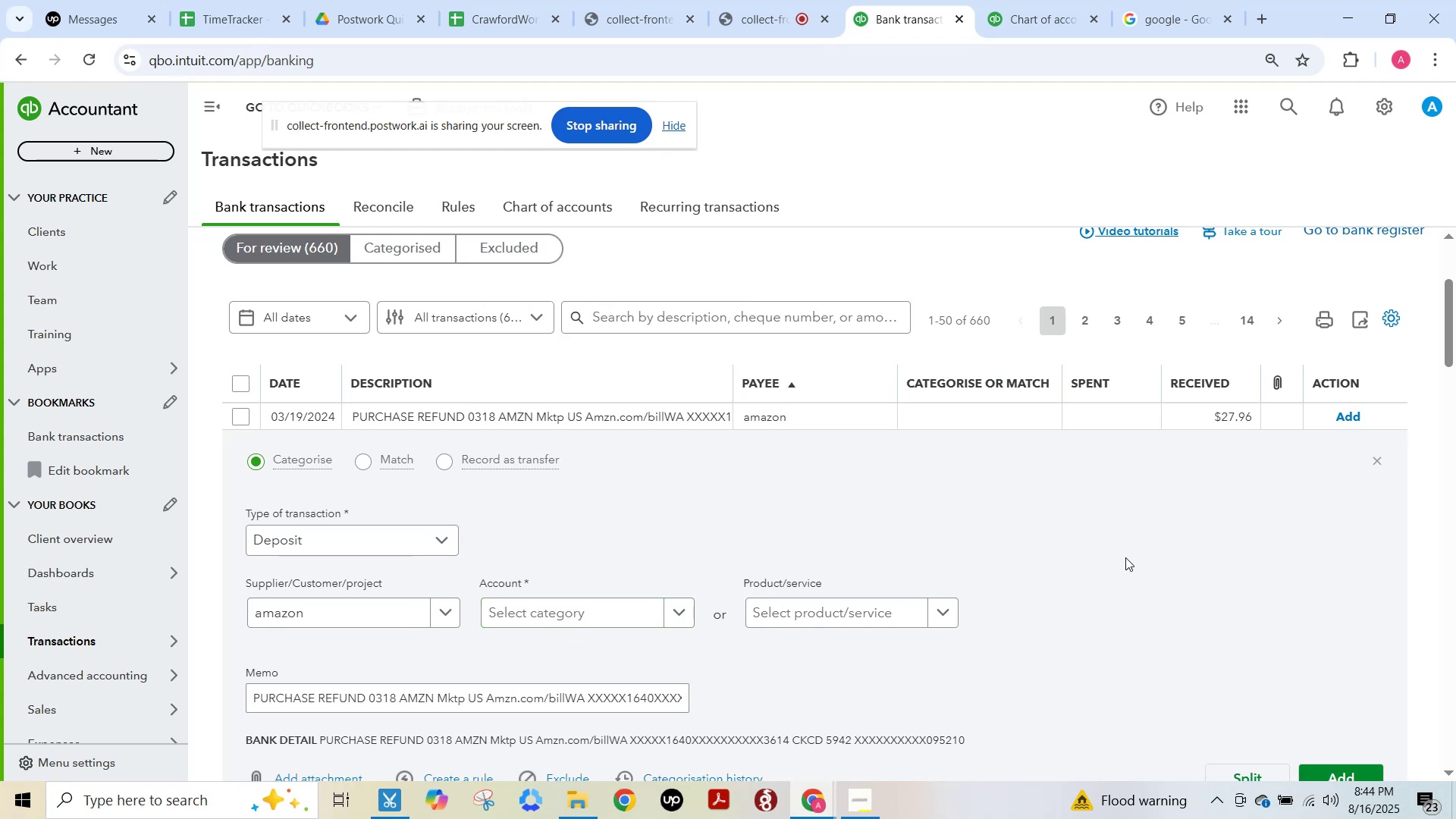 
scroll: coordinate [1125, 557], scroll_direction: up, amount: 3.0
 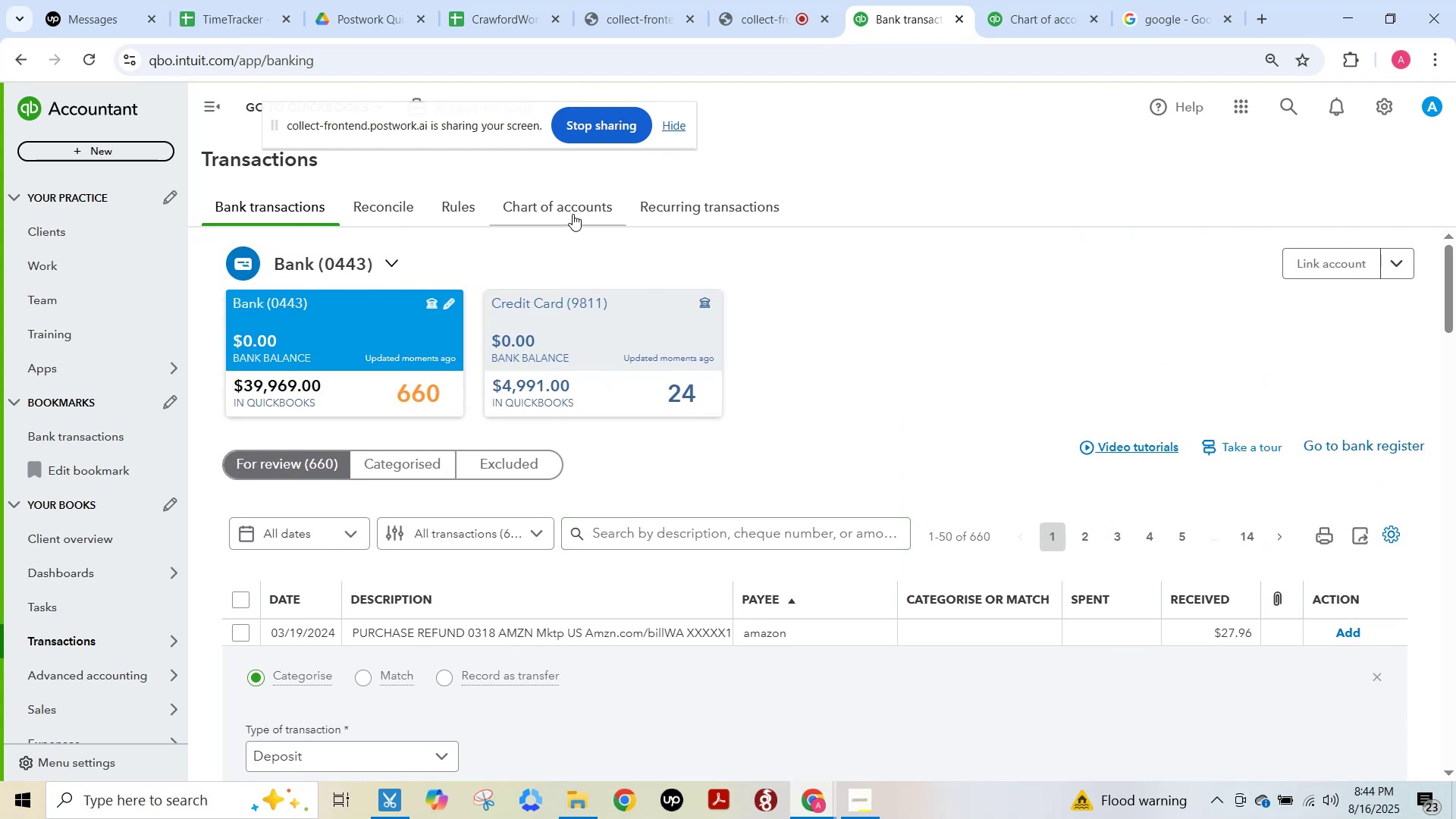 
left_click([1039, 16])
 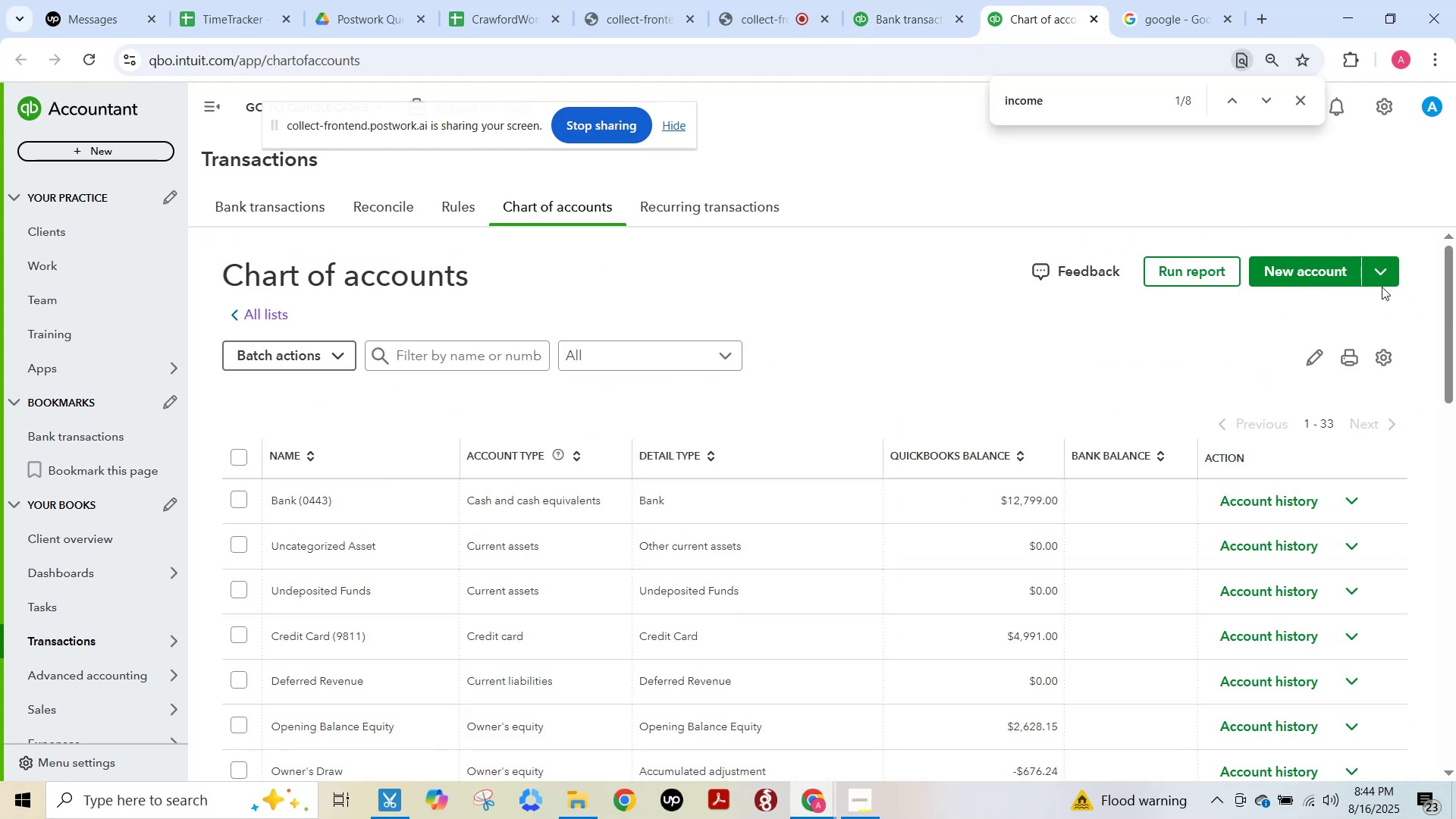 
left_click([1329, 276])
 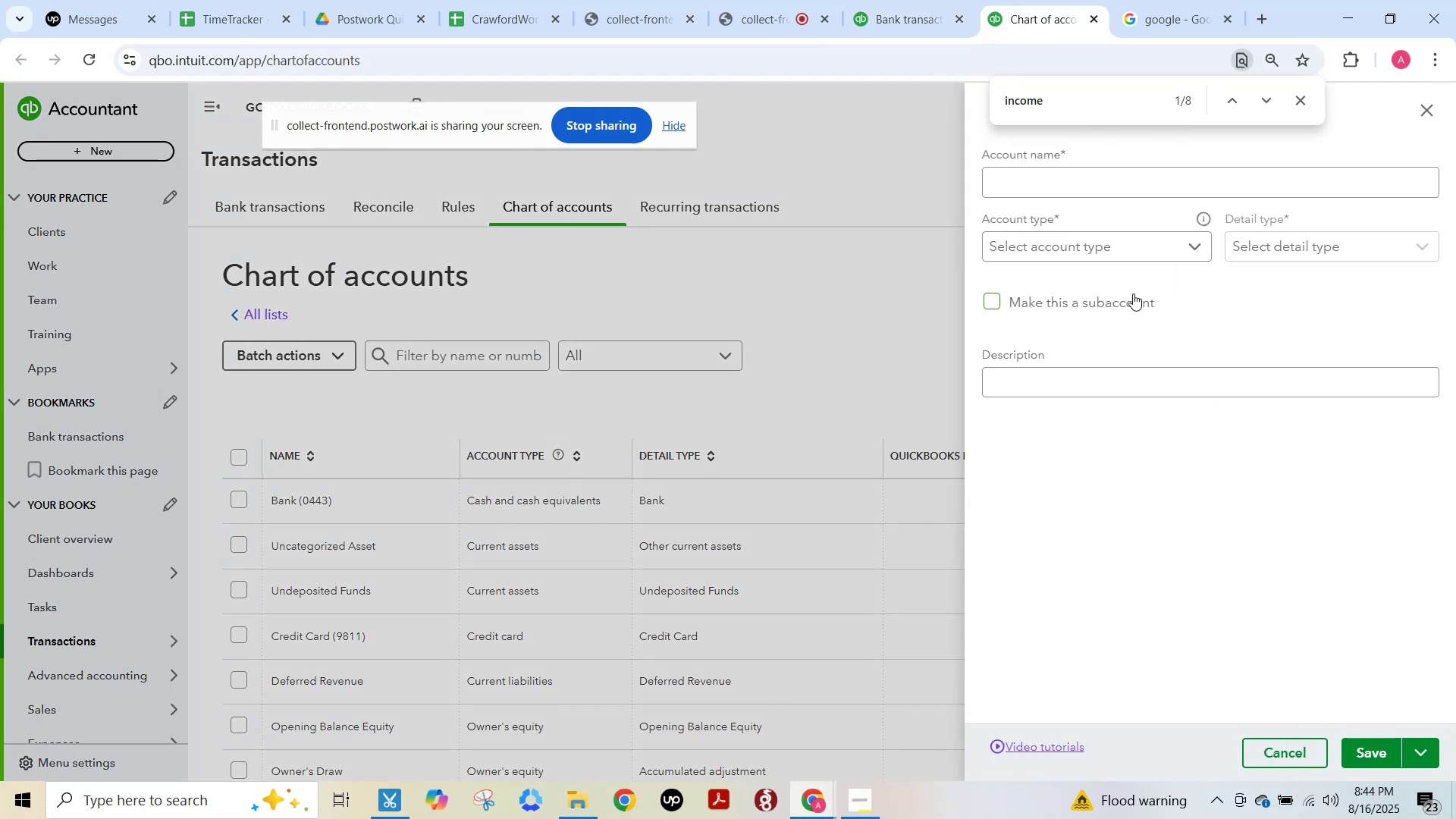 
left_click([1090, 187])
 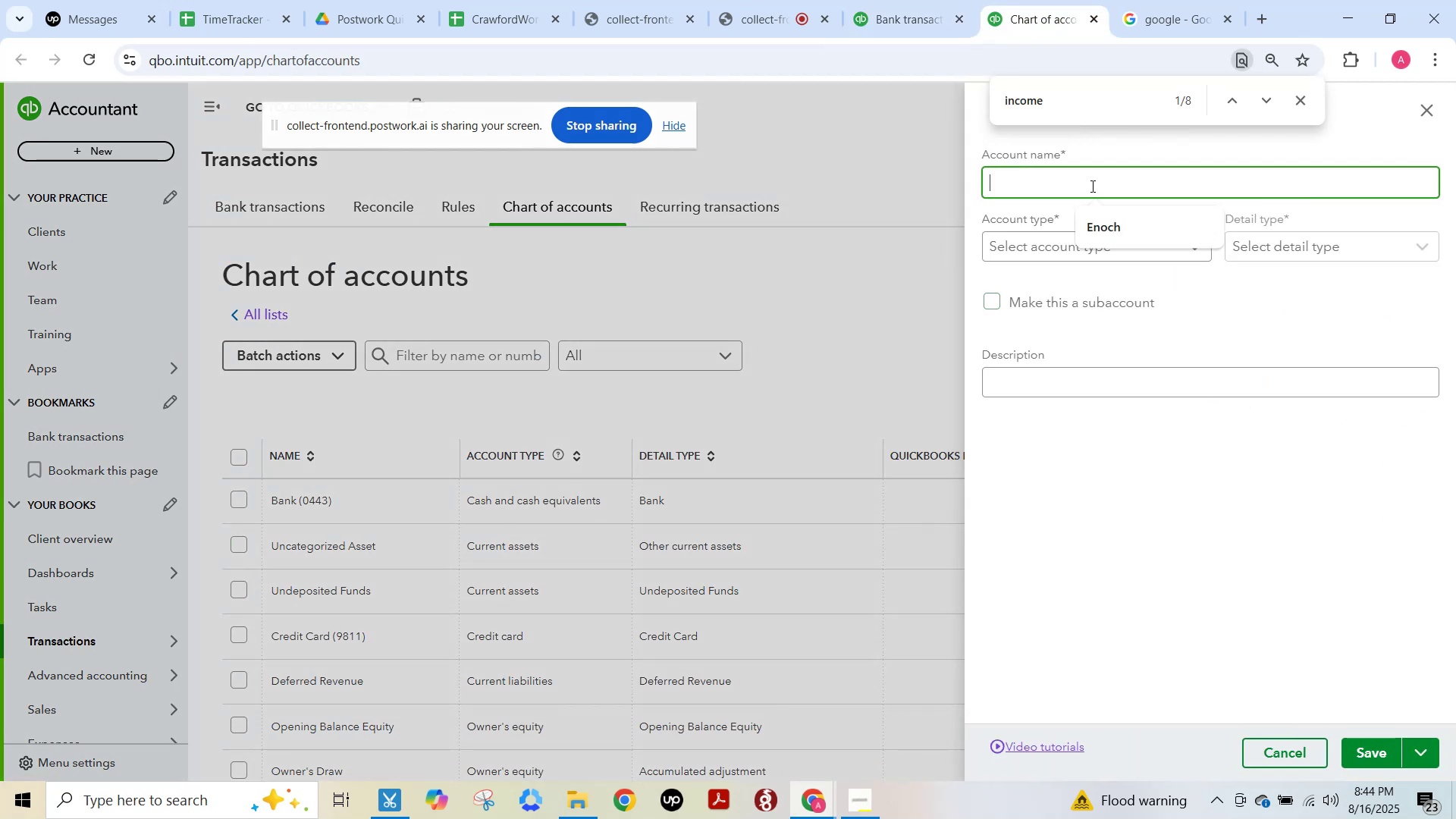 
type(Crawford General Epe\\x\\)
key(Backspace)
key(Backspace)
key(Backspace)
key(Backspace)
key(Backspace)
key(Backspace)
key(Backspace)
type(xpense)
 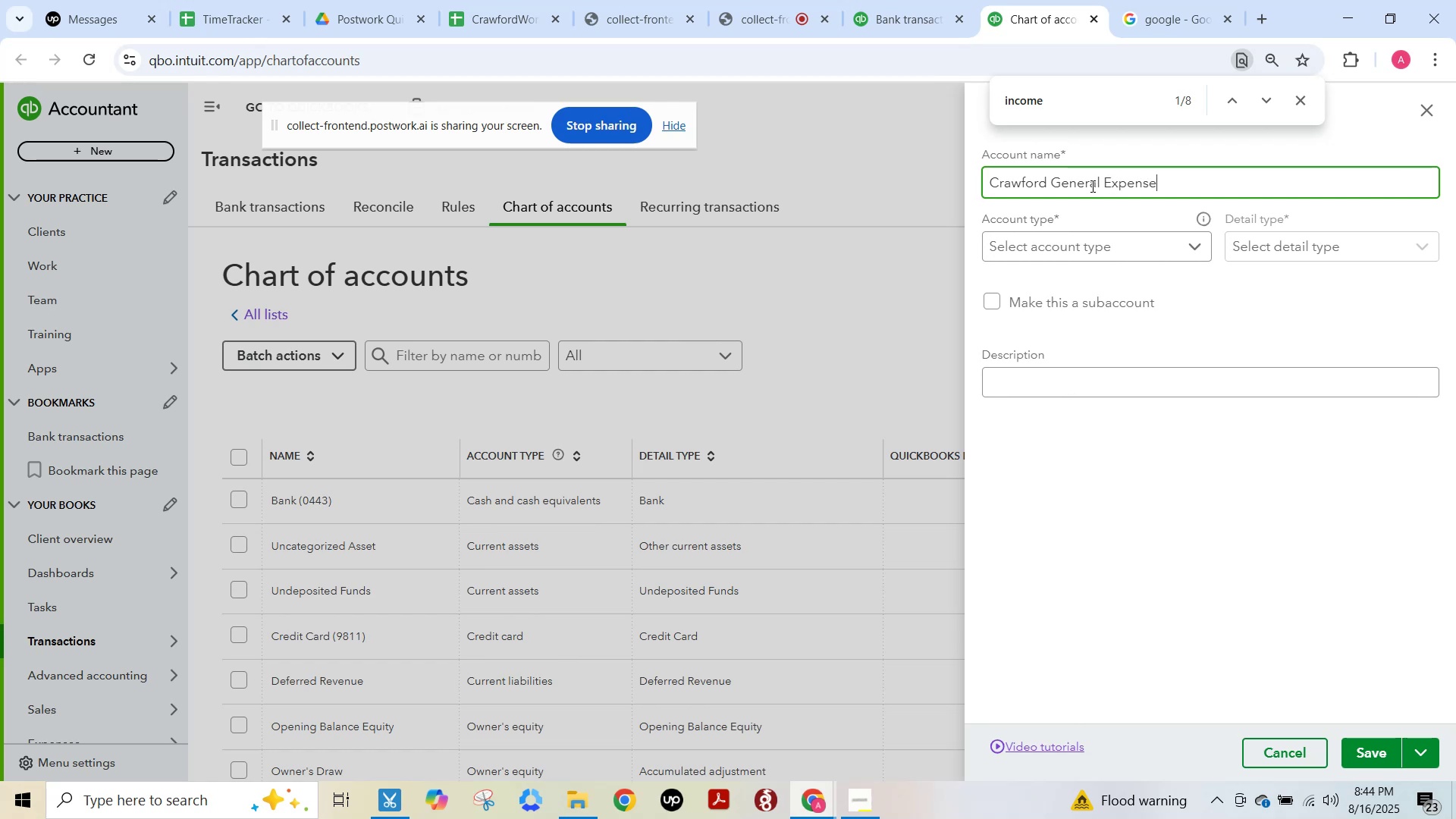 
left_click([1087, 251])
 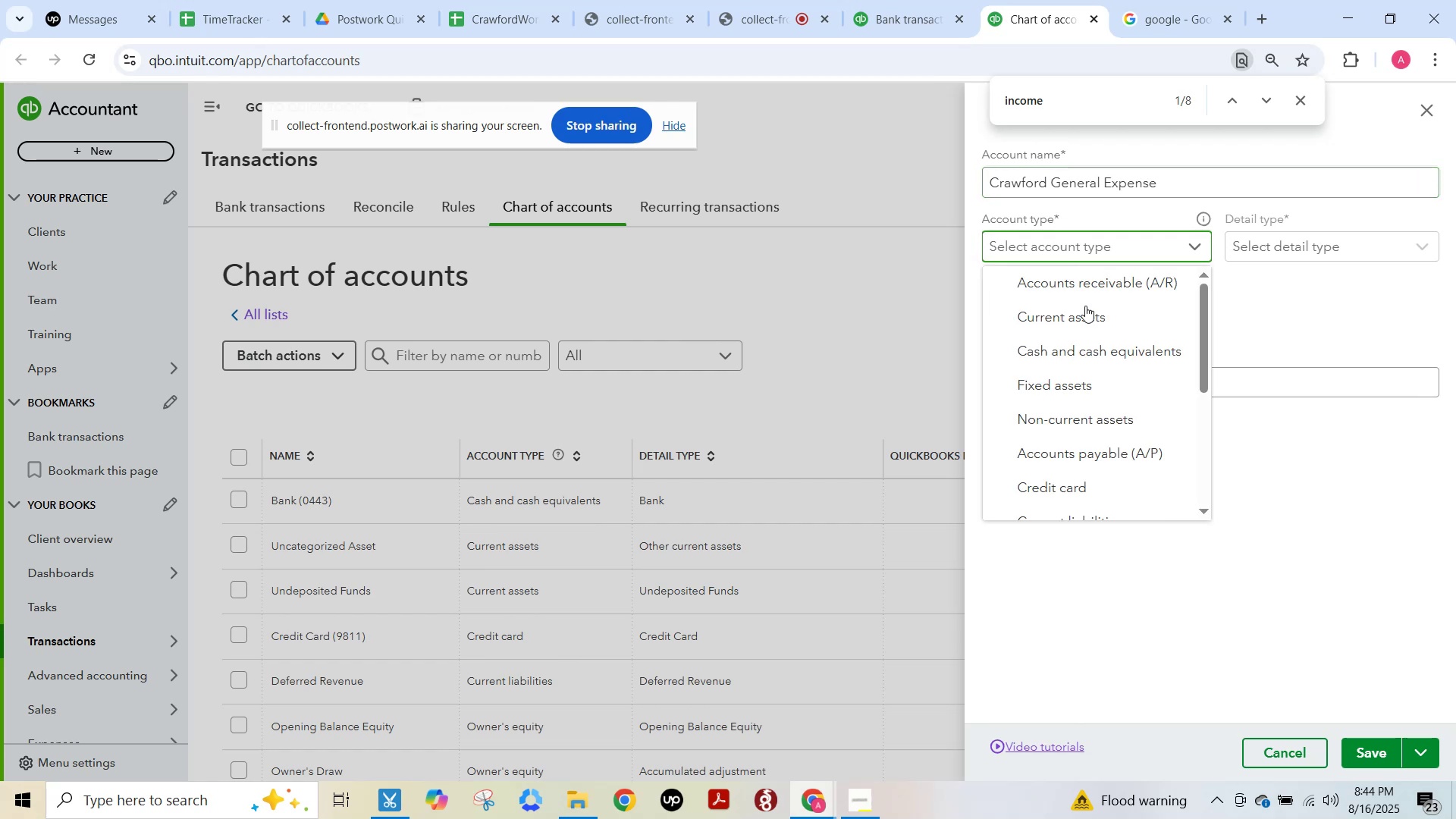 
scroll: coordinate [1093, 420], scroll_direction: down, amount: 4.0
 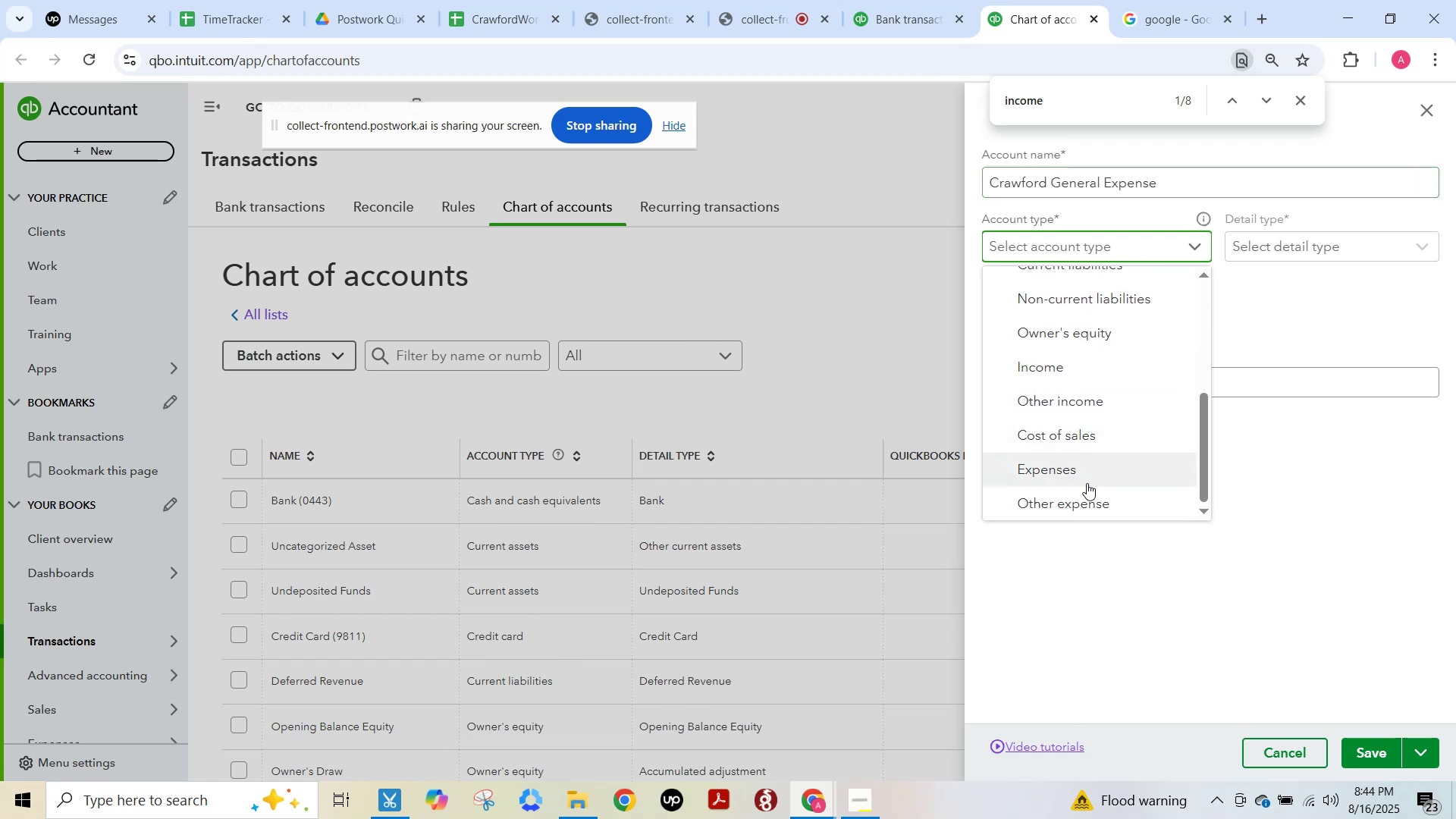 
left_click([1082, 479])
 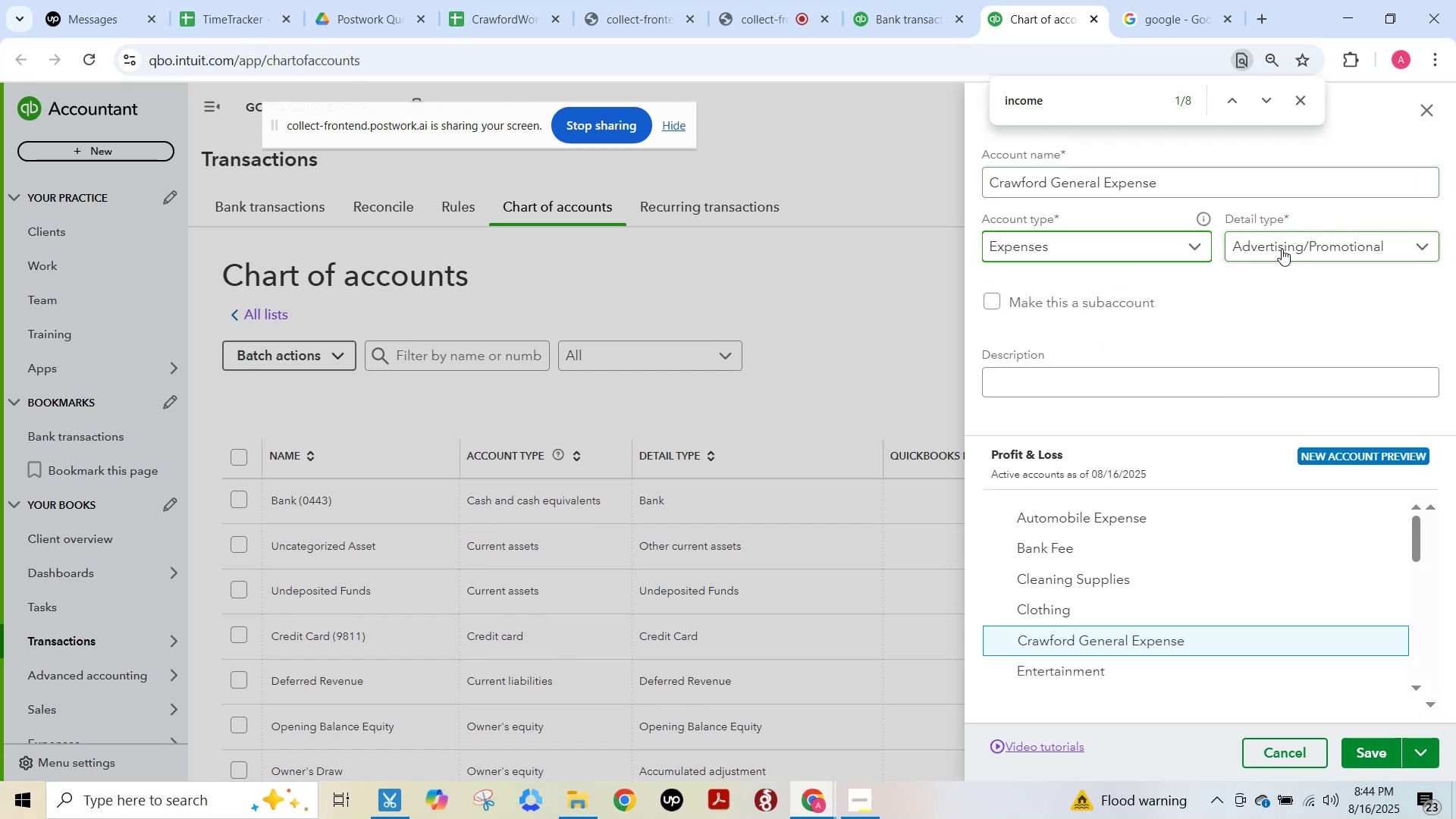 
left_click([1282, 249])
 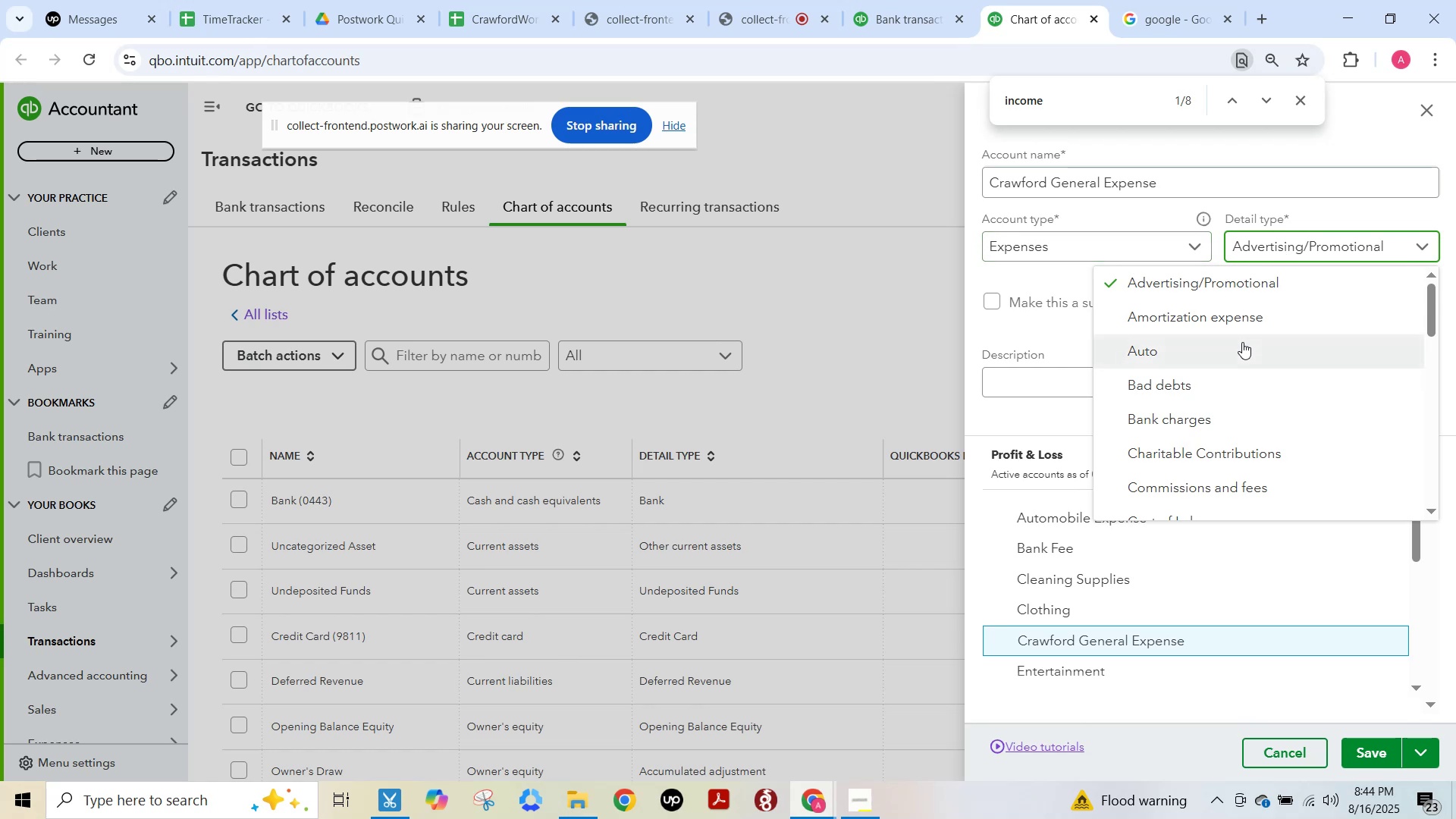 
scroll: coordinate [1220, 405], scroll_direction: down, amount: 7.0
 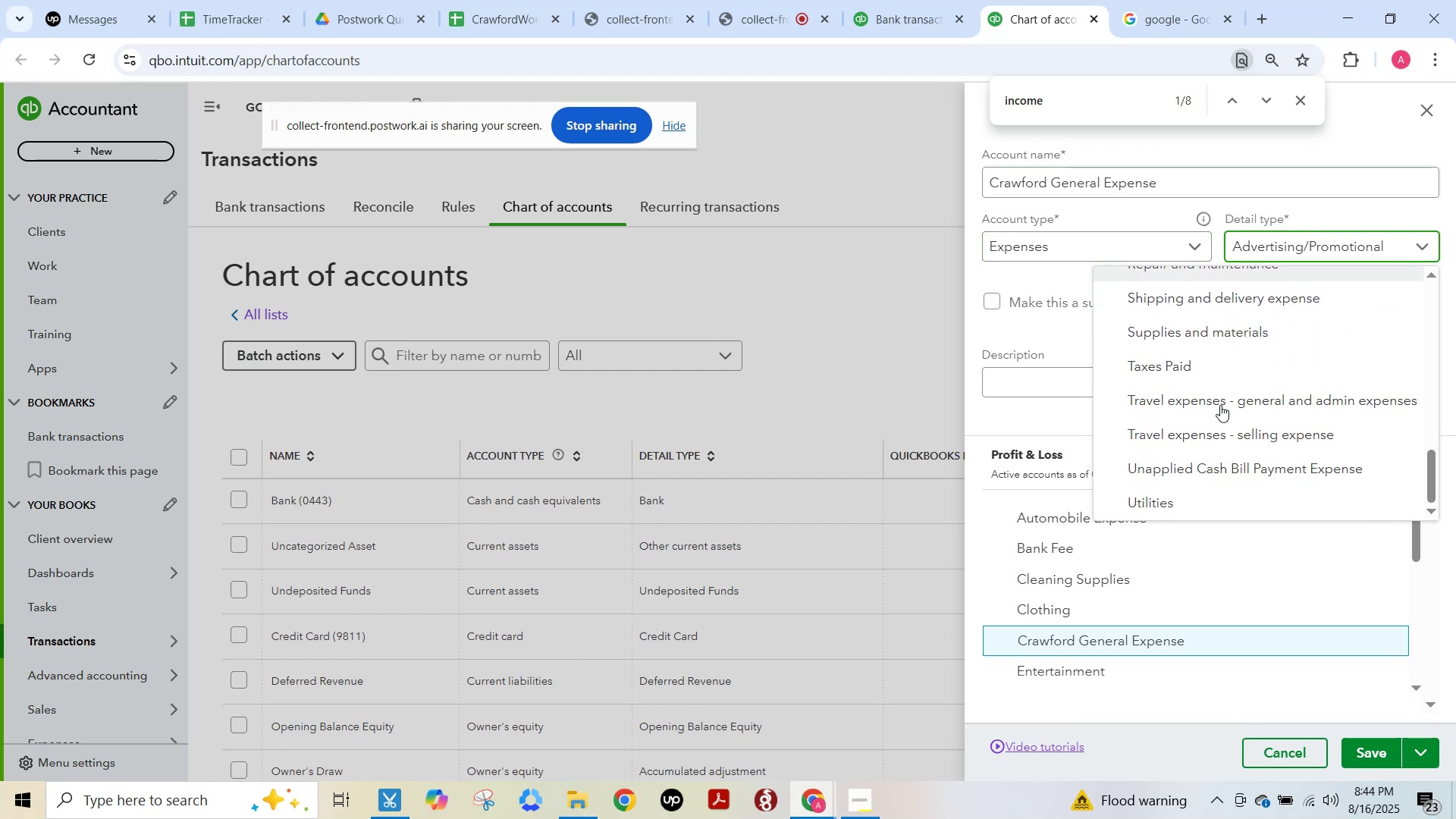 
scroll: coordinate [1251, 444], scroll_direction: up, amount: 5.0
 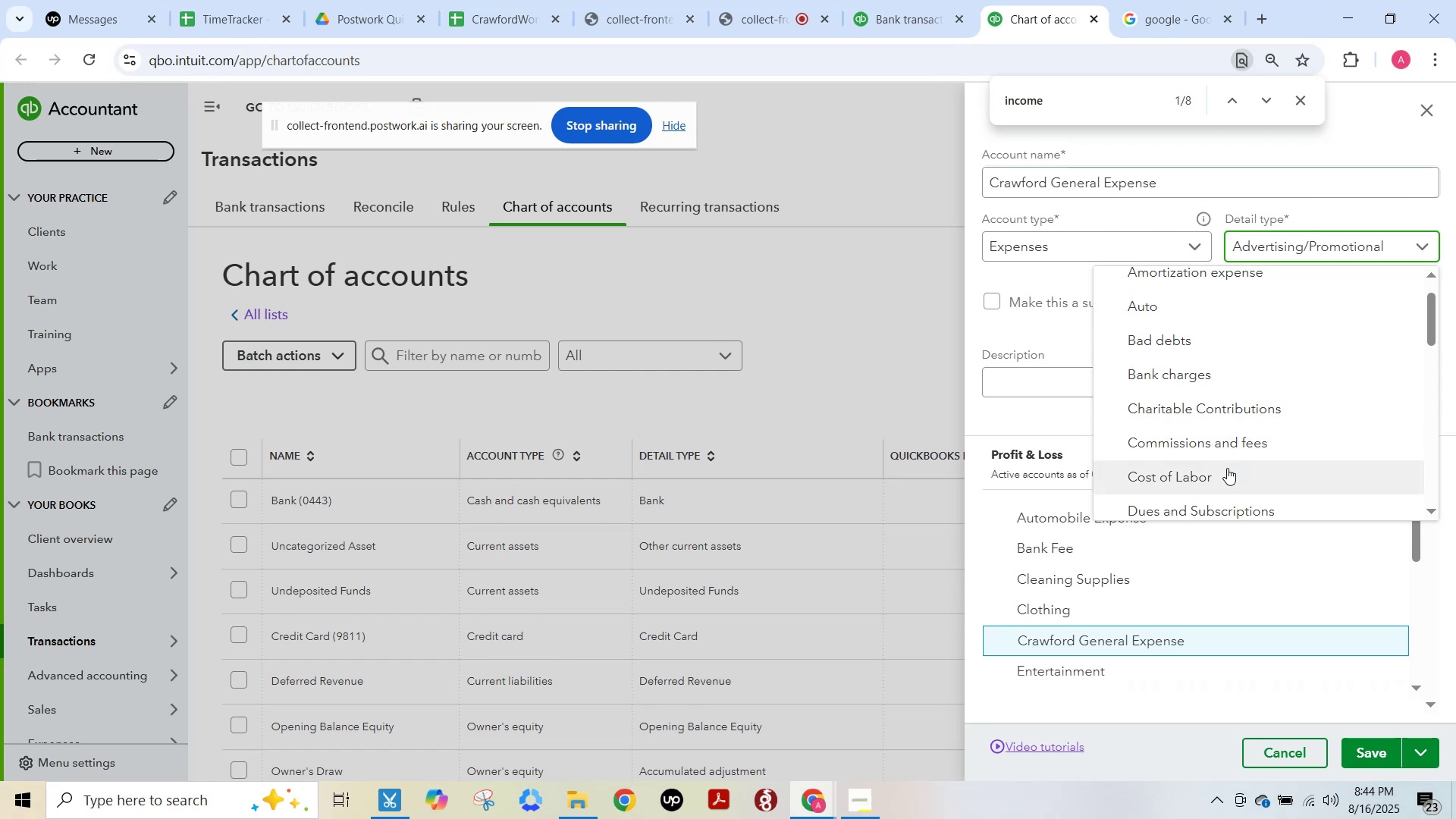 
left_click([1227, 468])
 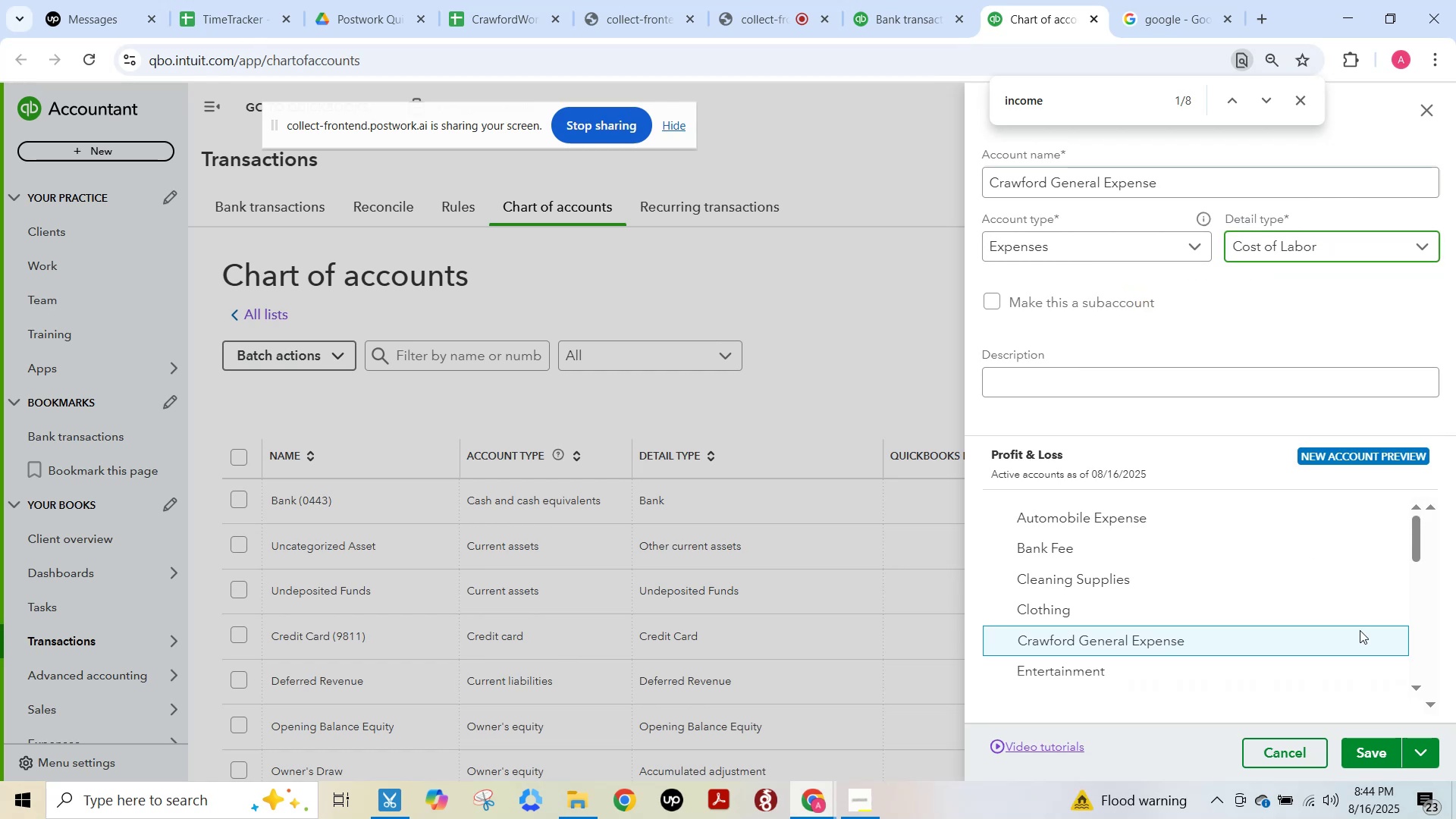 
scroll: coordinate [1372, 685], scroll_direction: down, amount: 1.0
 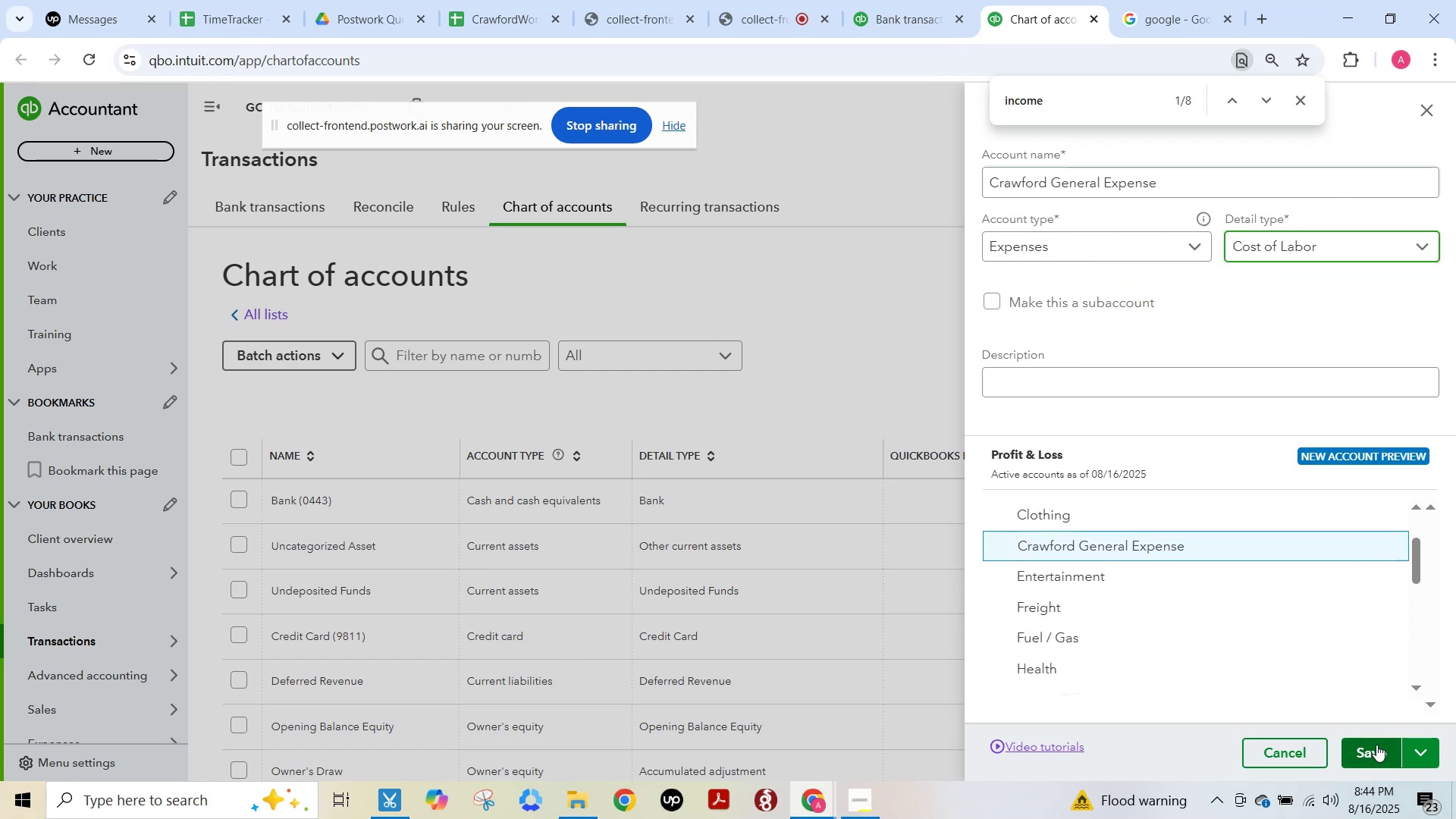 
left_click([1376, 745])
 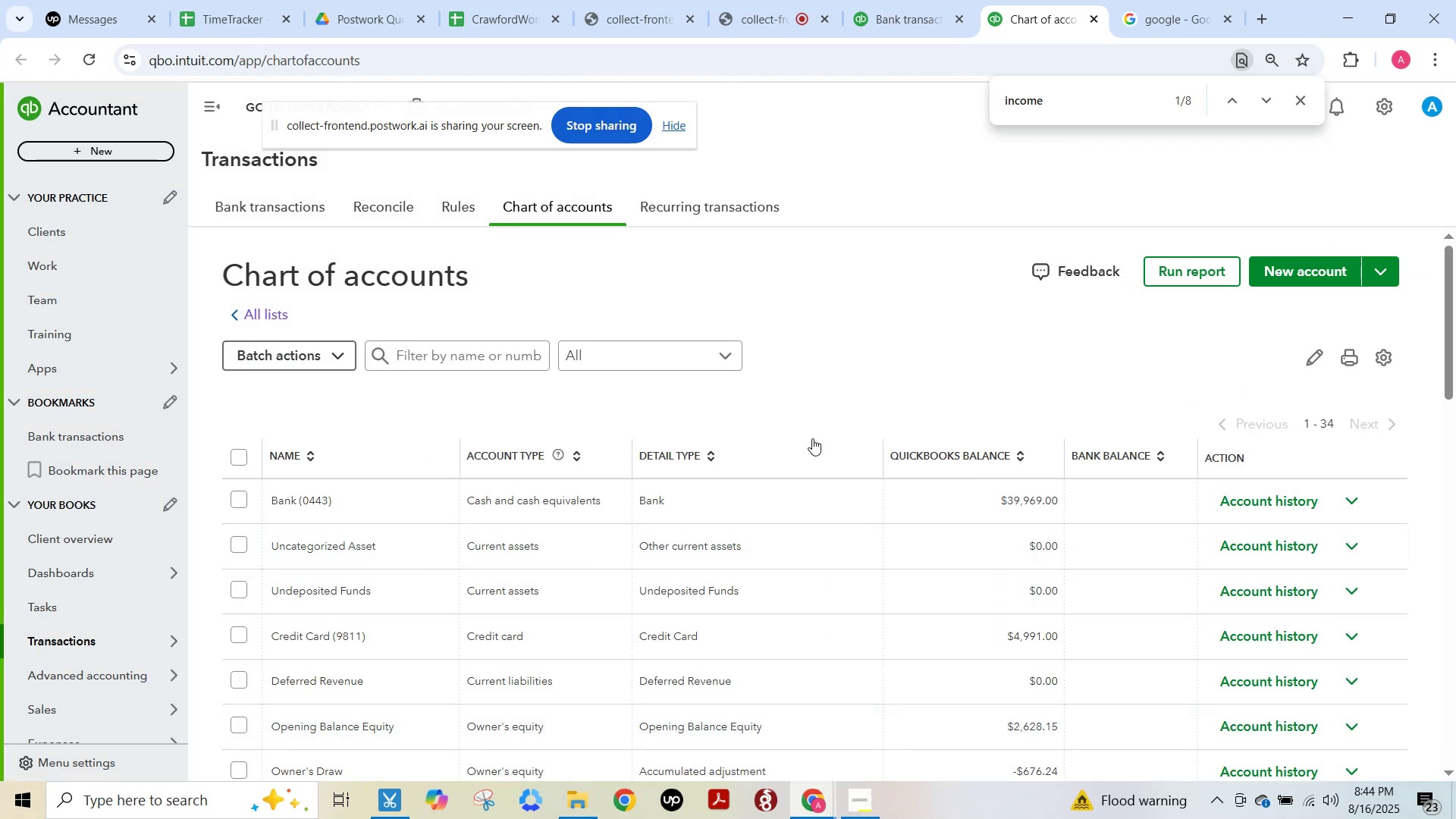 
left_click([924, 4])
 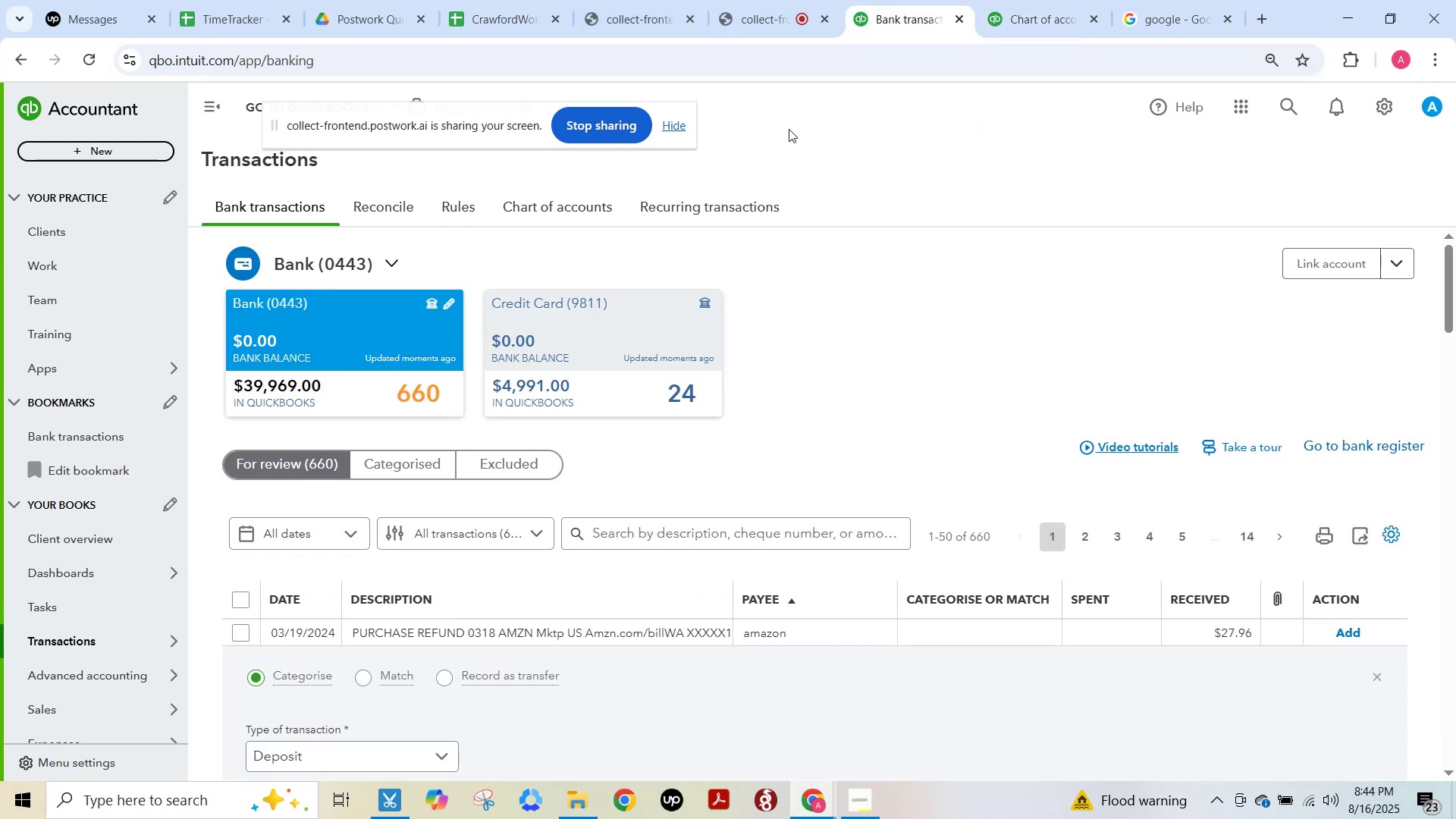 
scroll: coordinate [393, 367], scroll_direction: up, amount: 6.0
 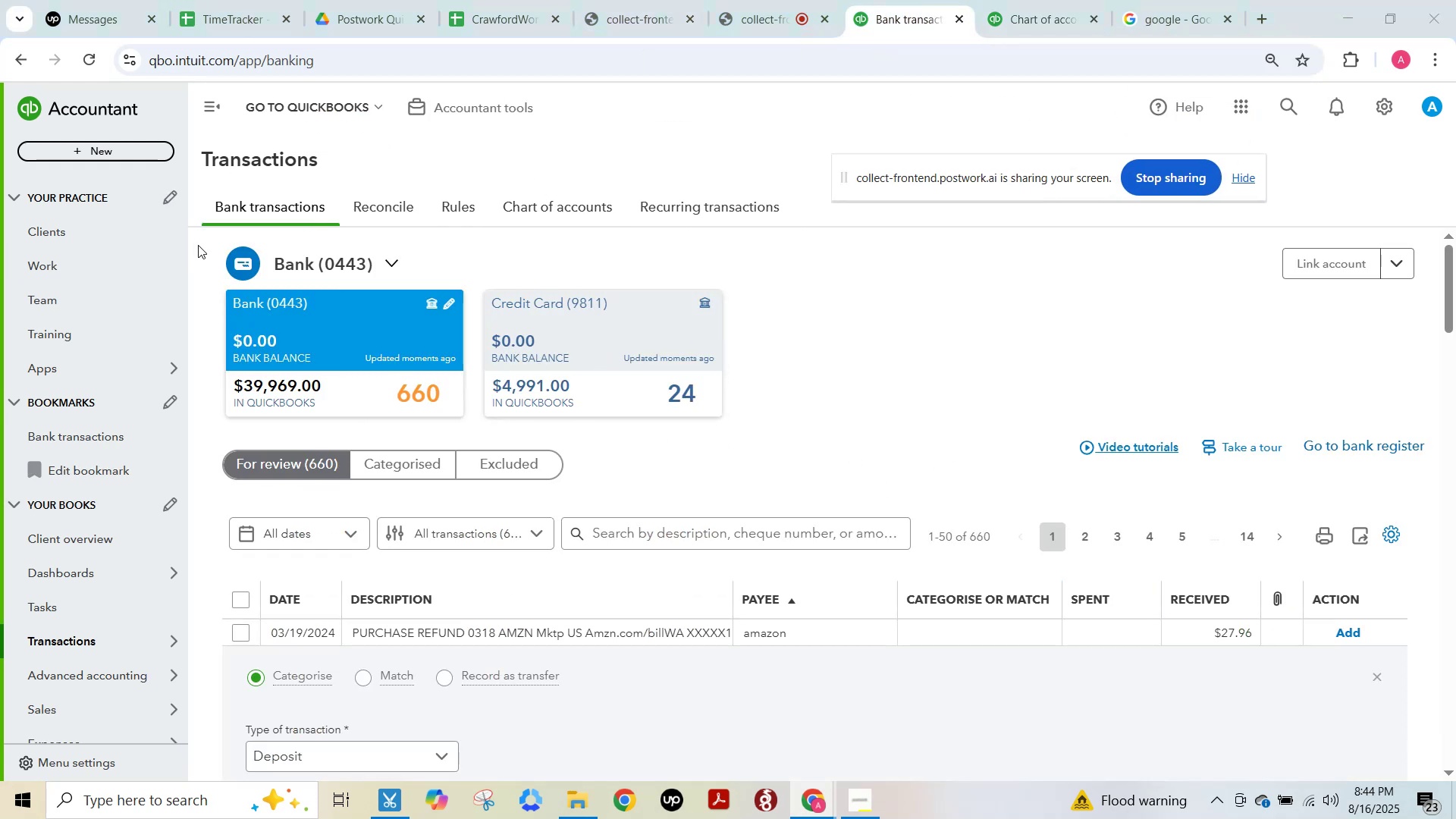 
wait(5.04)
 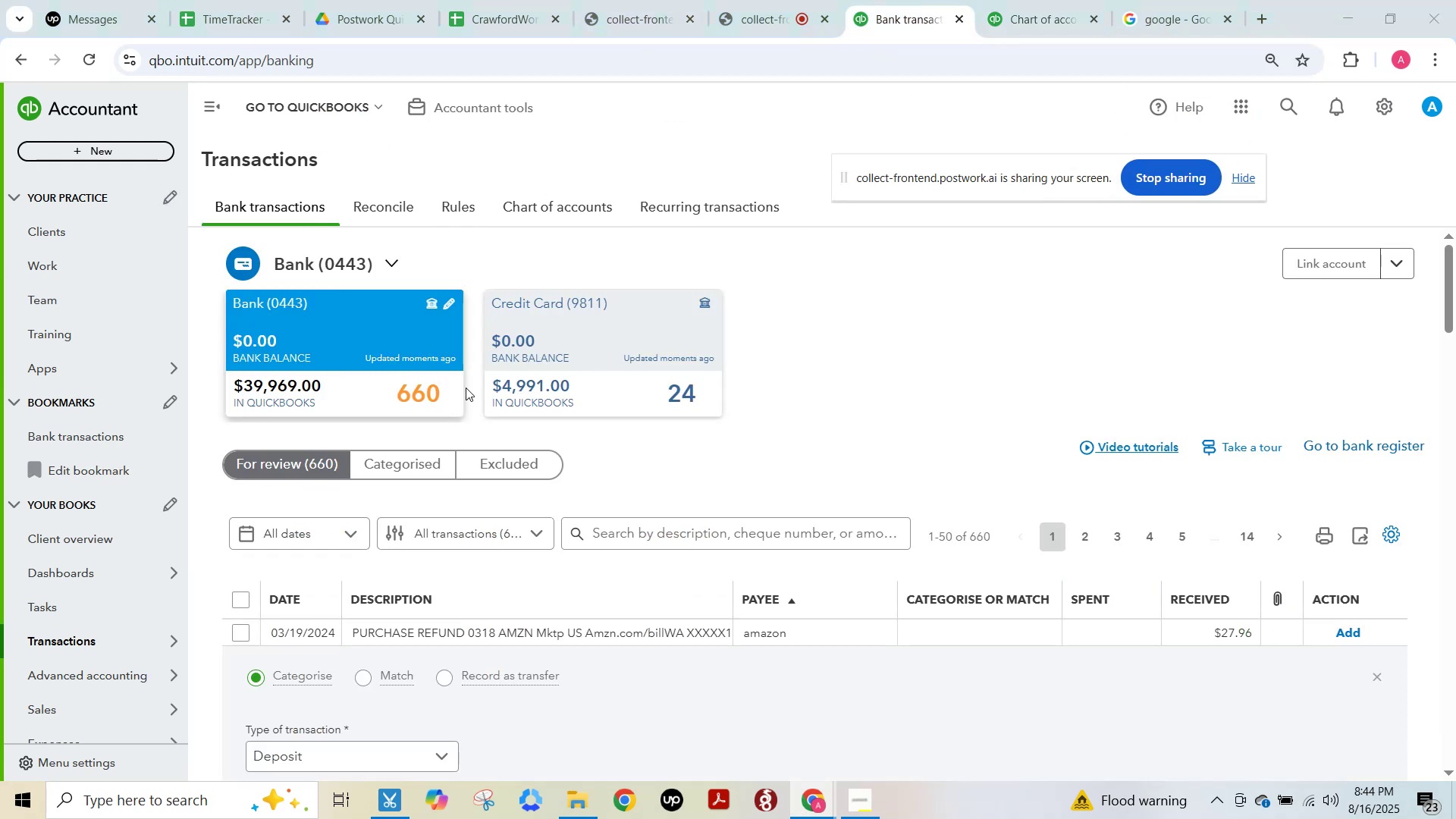 
left_click([86, 60])
 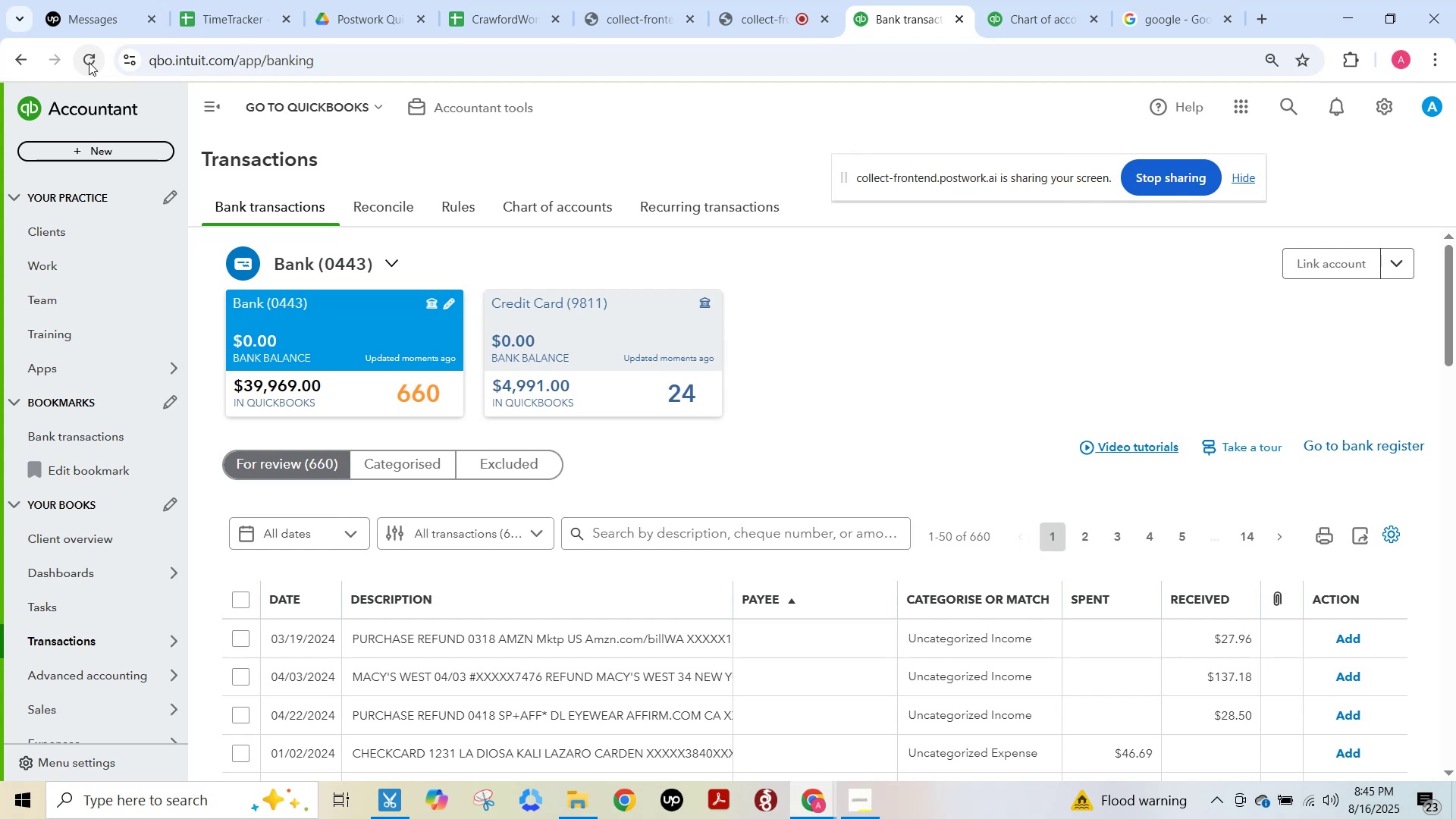 
wait(29.94)
 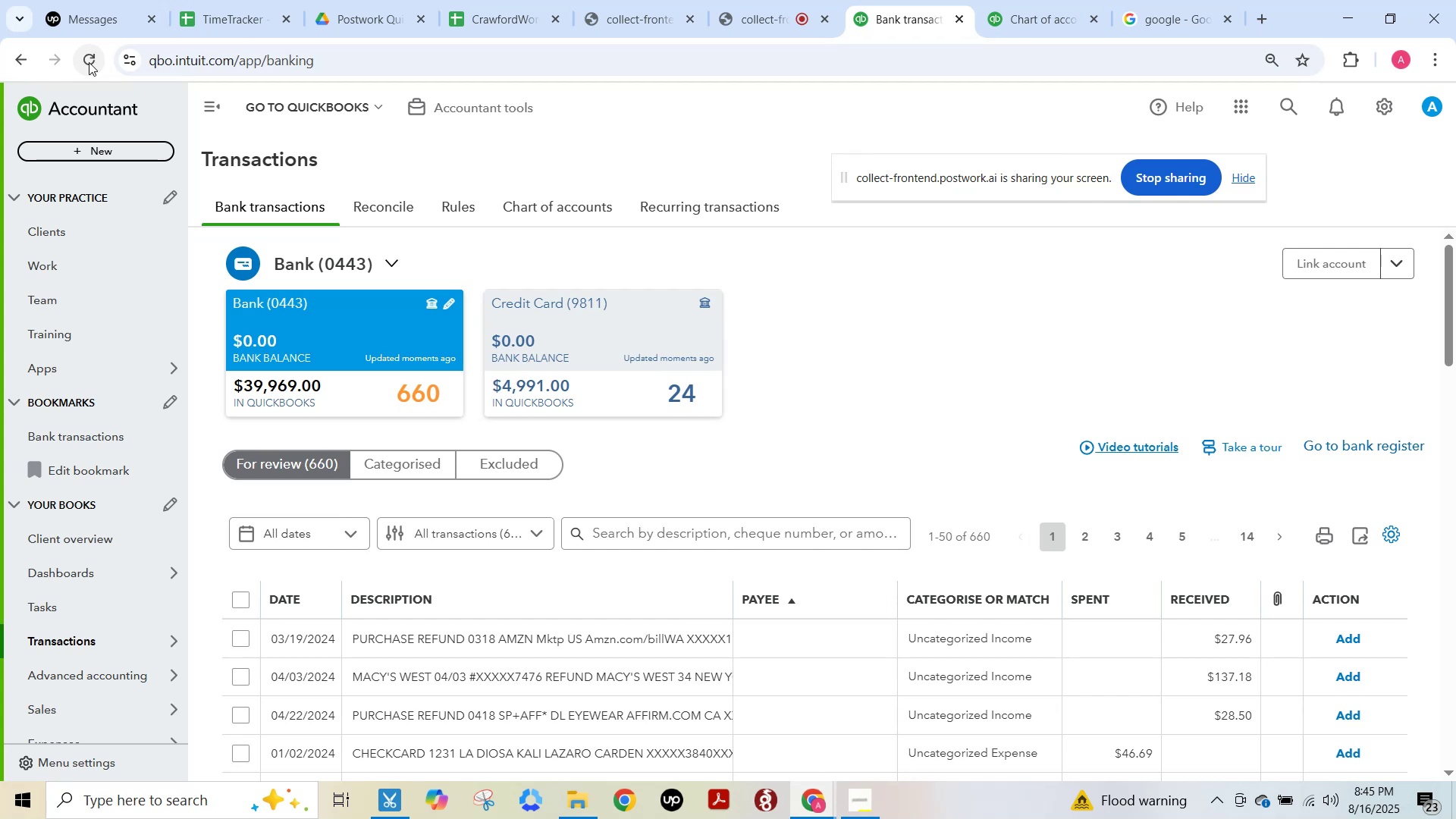 
key(F15)
 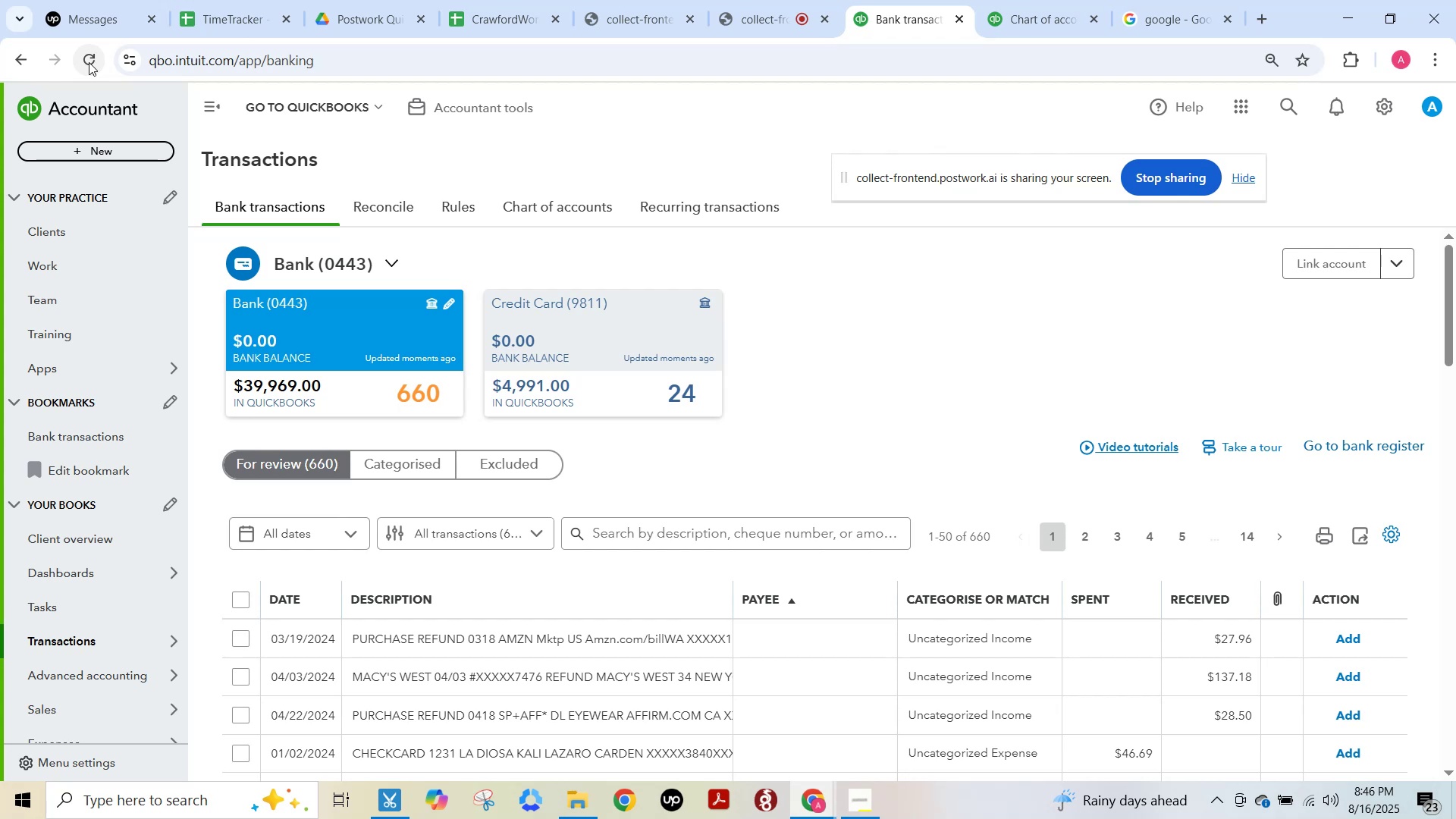 
wait(33.93)
 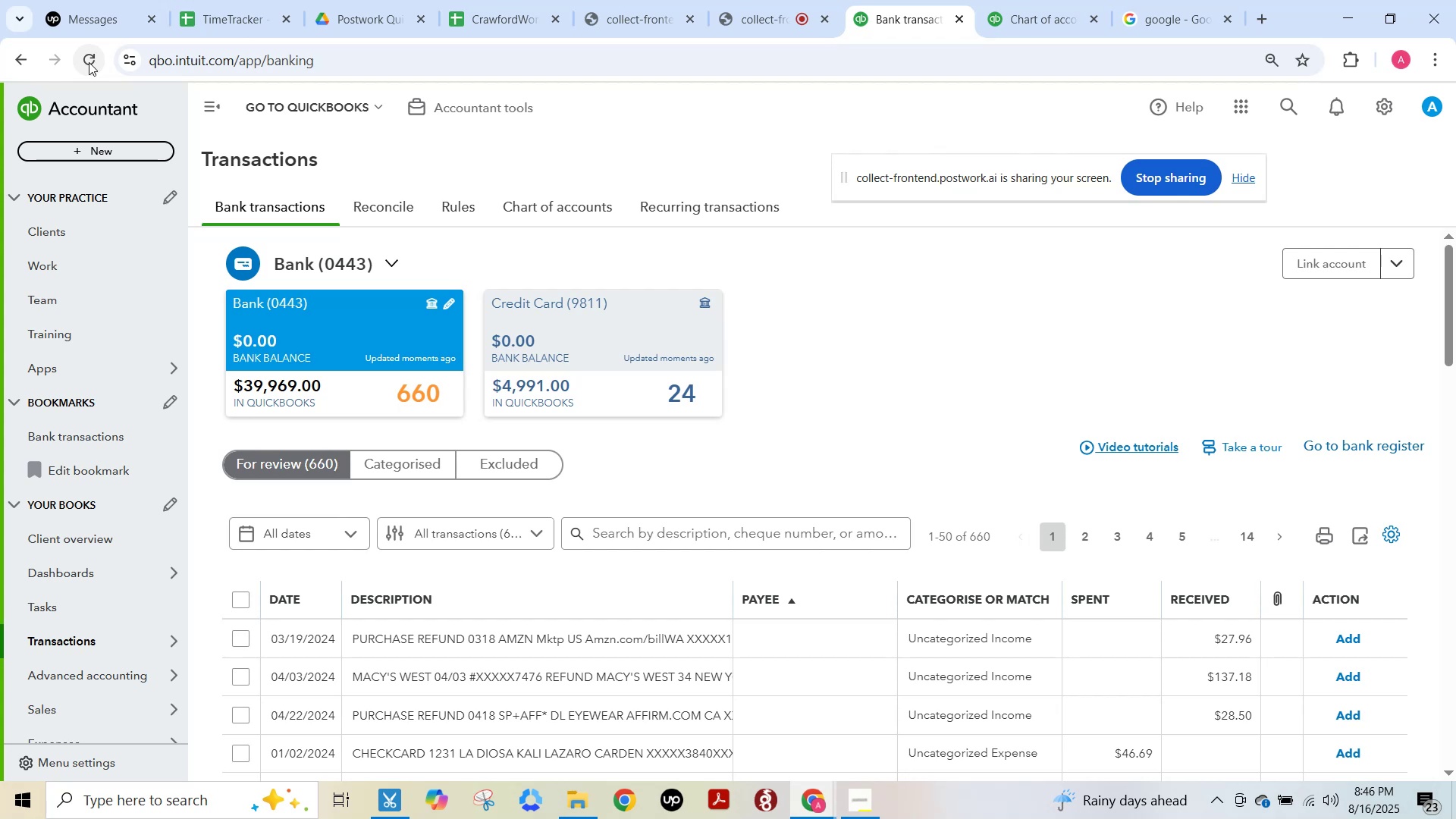 
mouse_move([430, 4])
 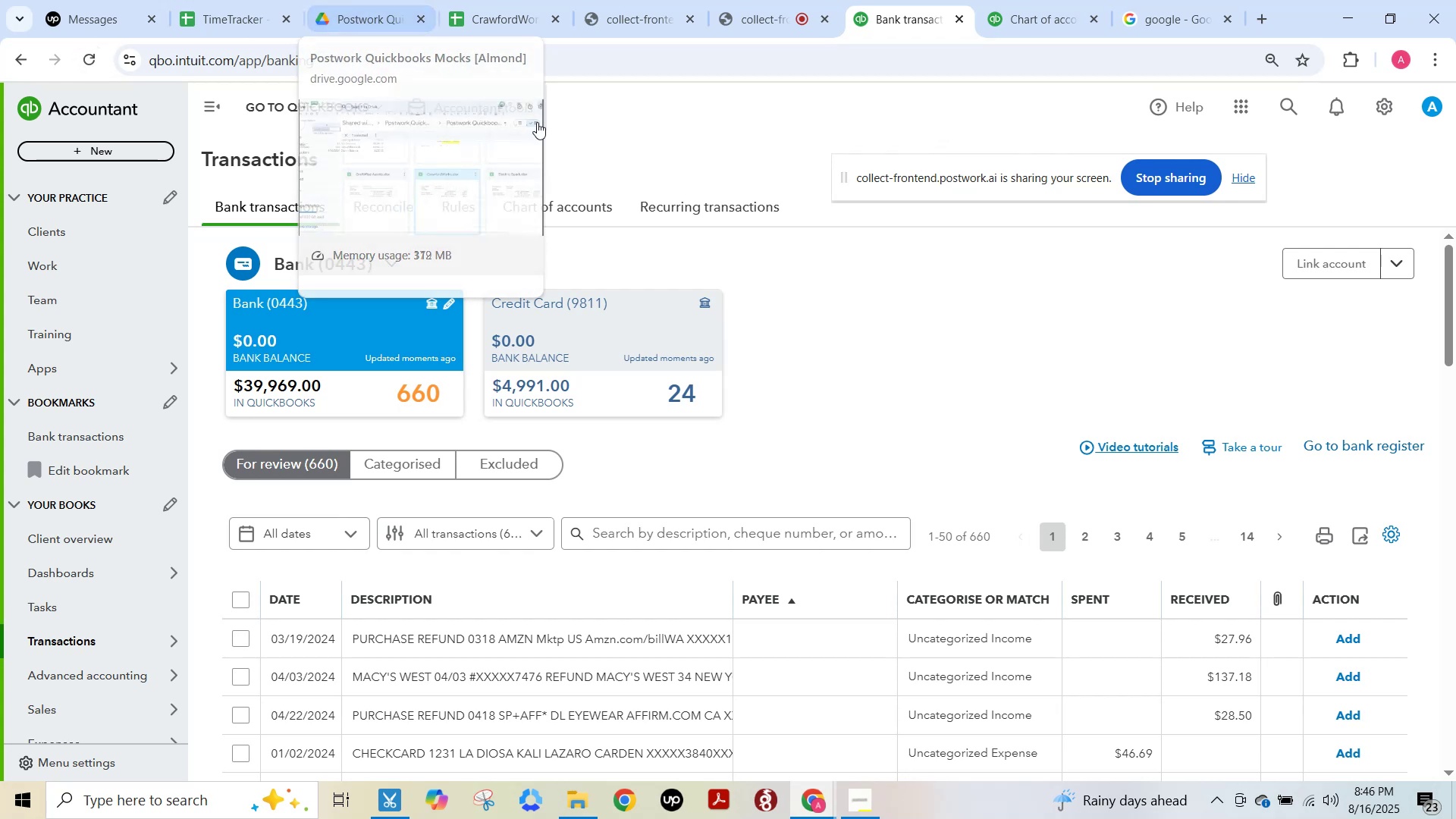 
scroll: coordinate [537, 122], scroll_direction: down, amount: 2.0
 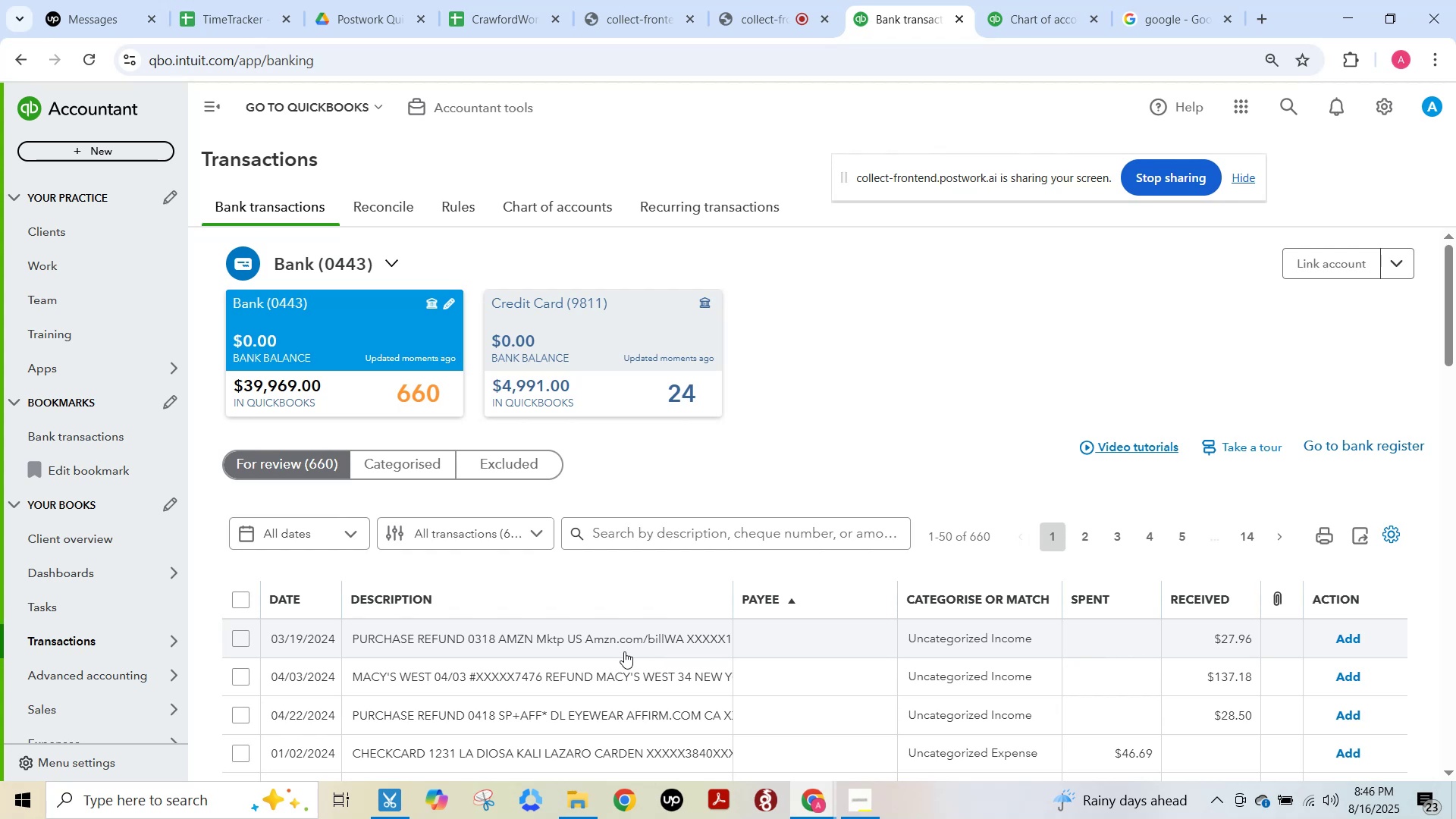 
left_click([609, 642])
 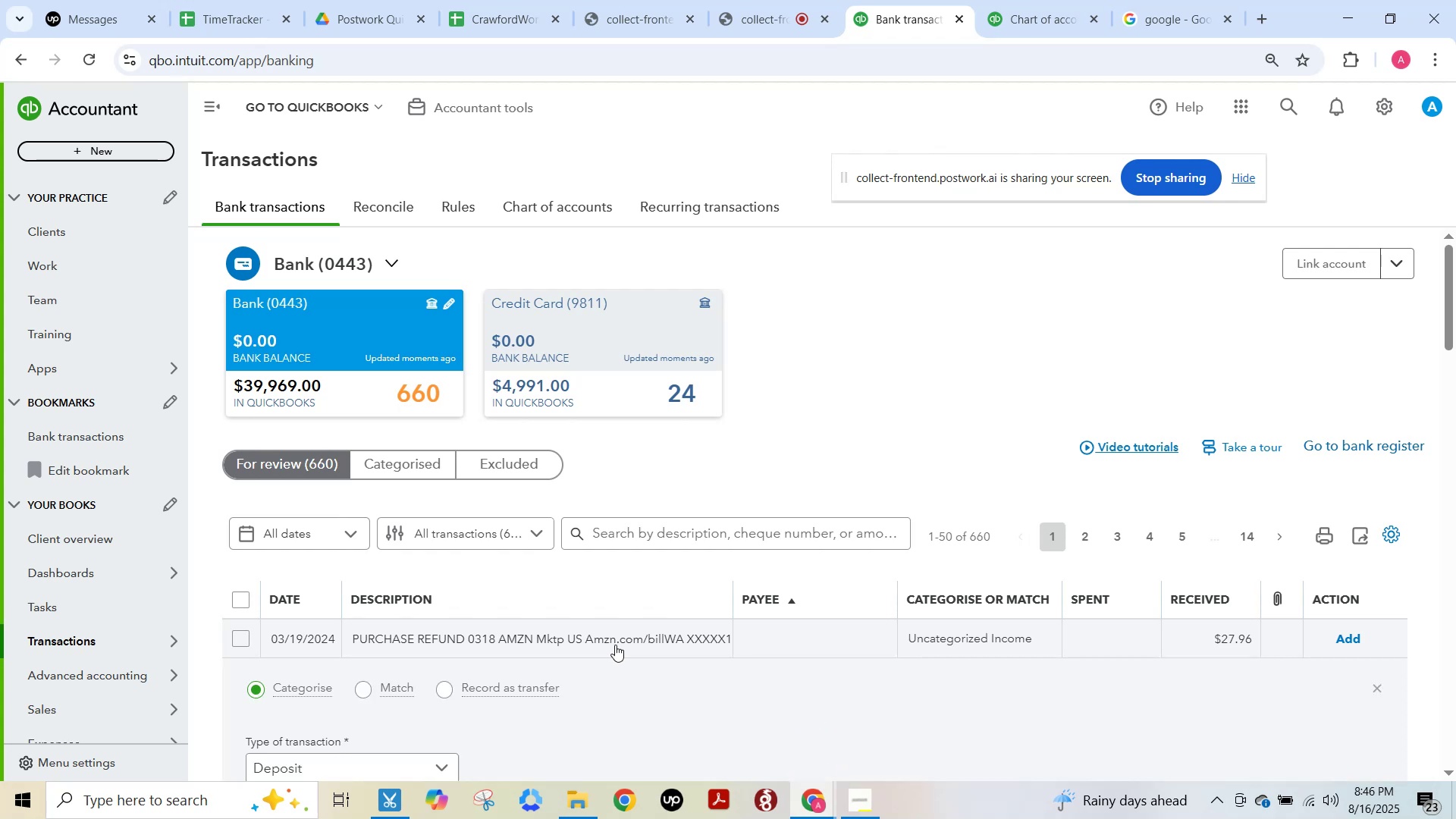 
scroll: coordinate [615, 645], scroll_direction: down, amount: 2.0
 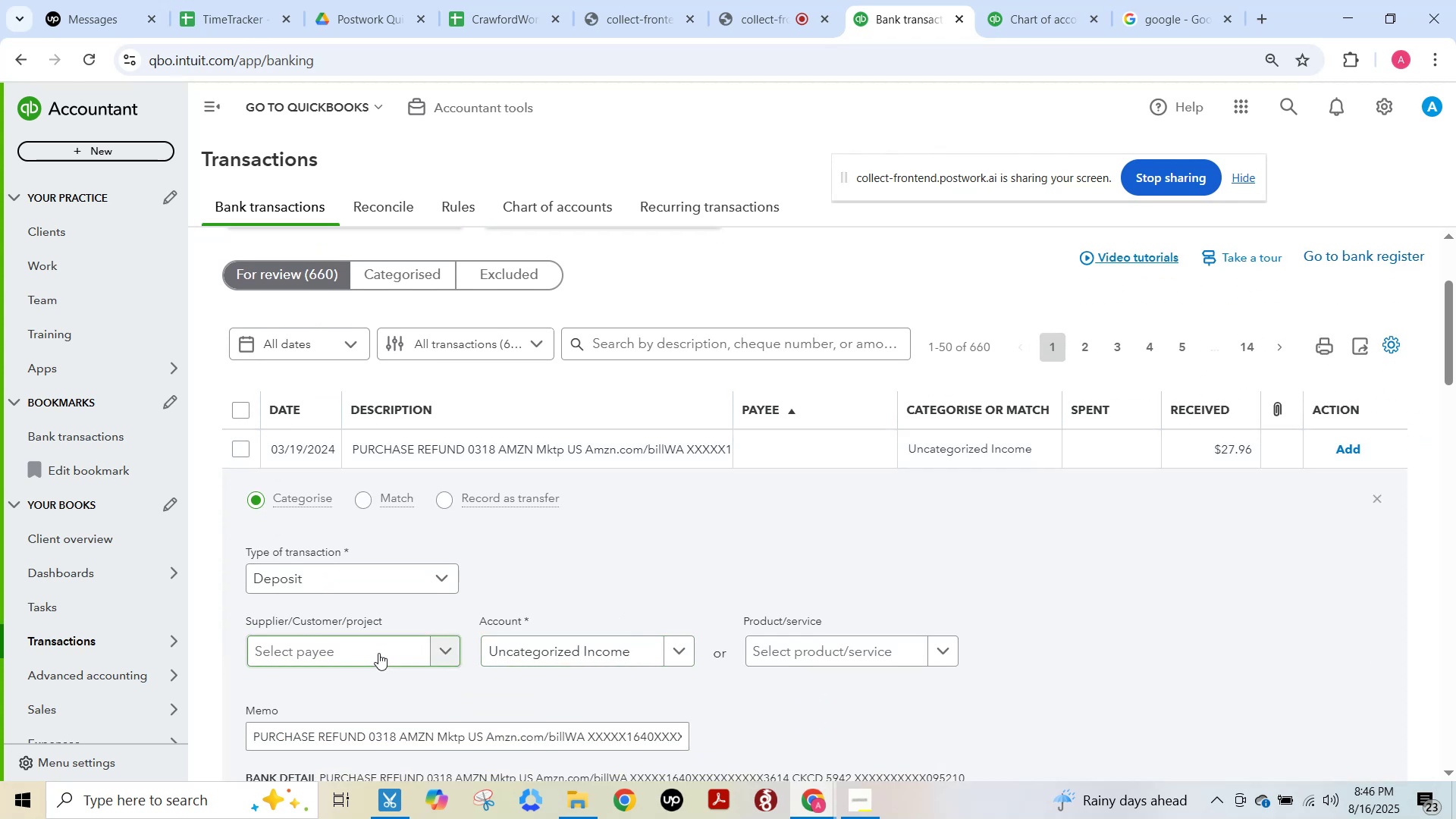 
mouse_move([384, 632])
 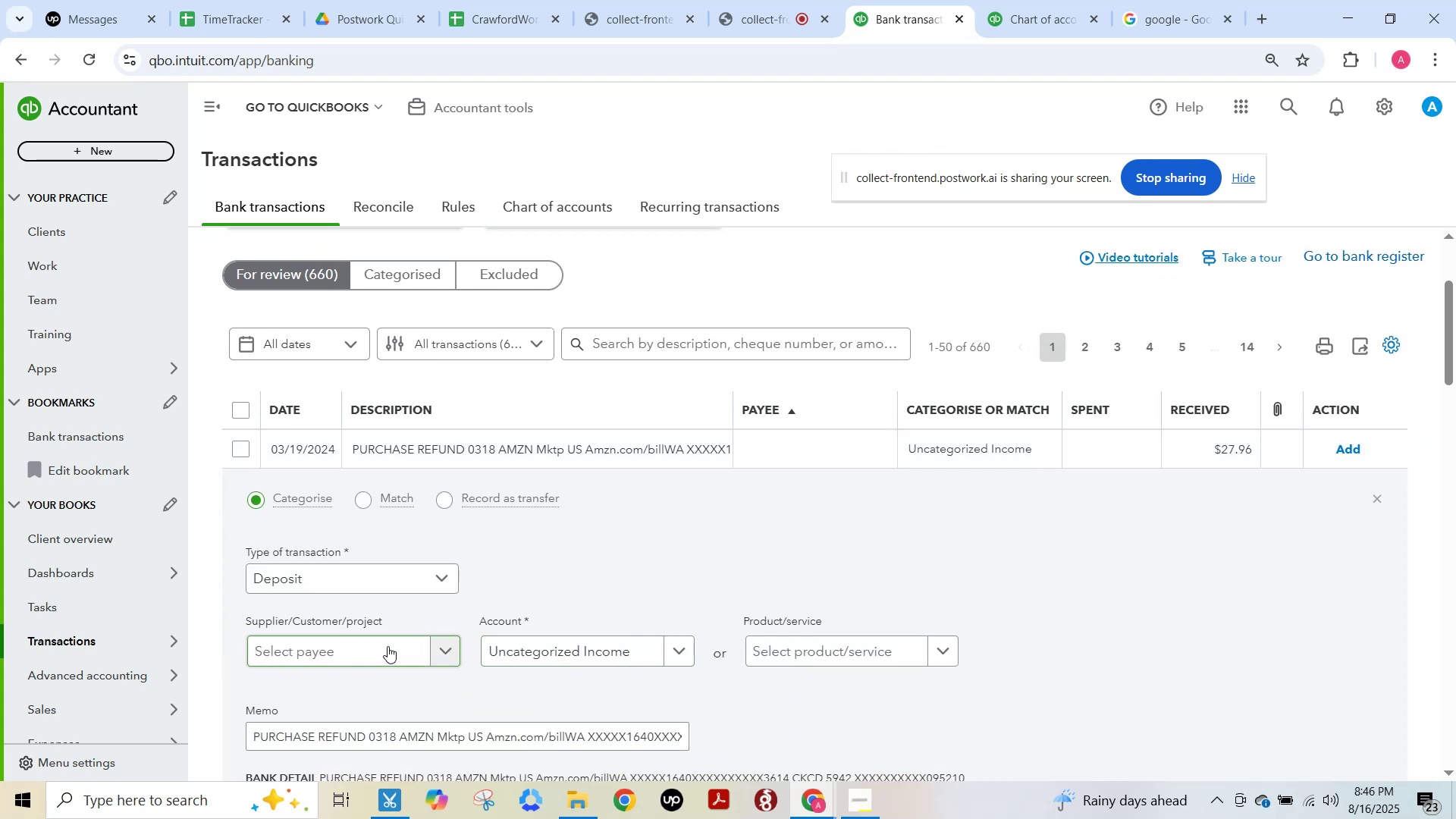 
left_click([385, 645])
 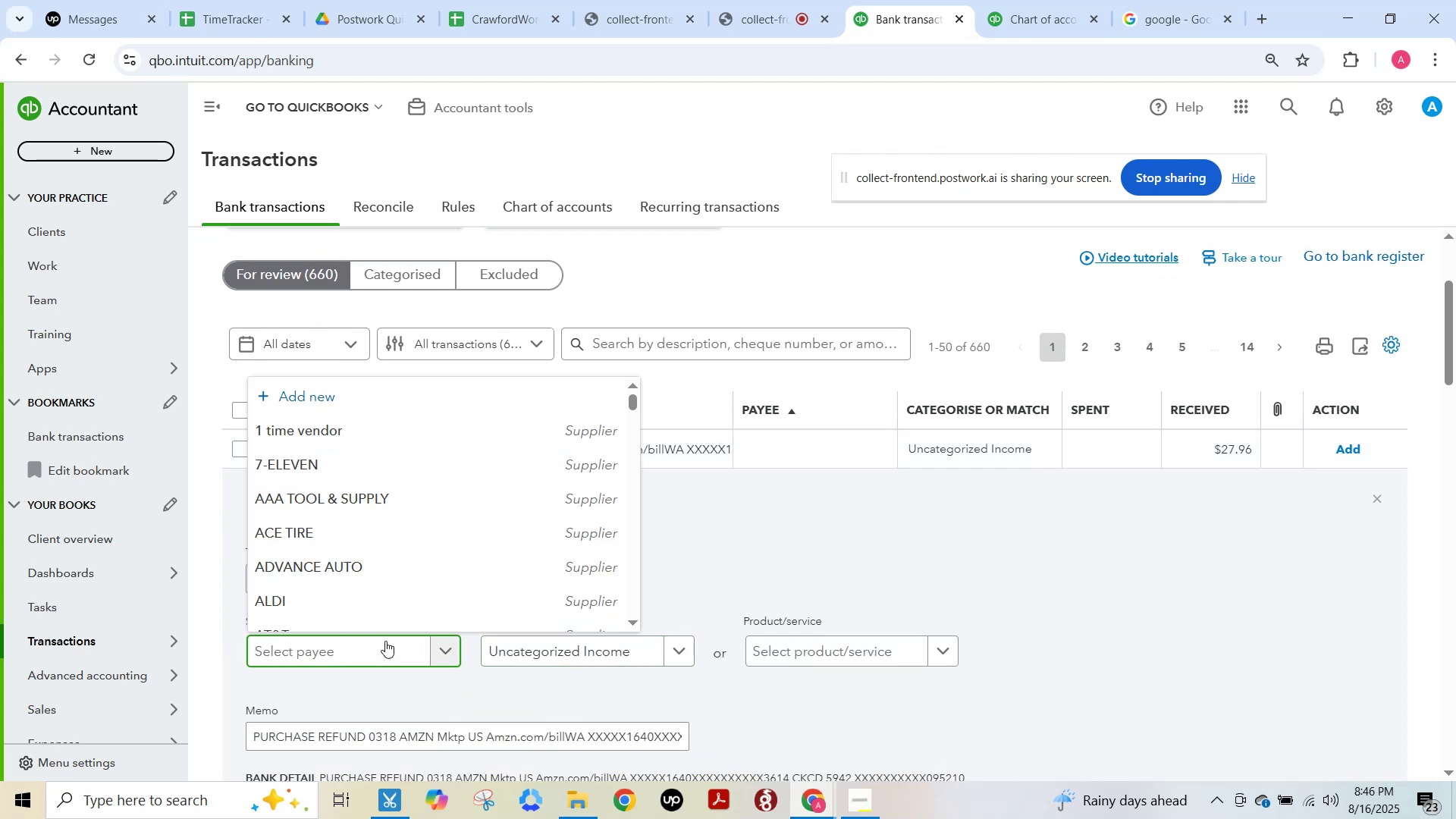 
type(amazon)
 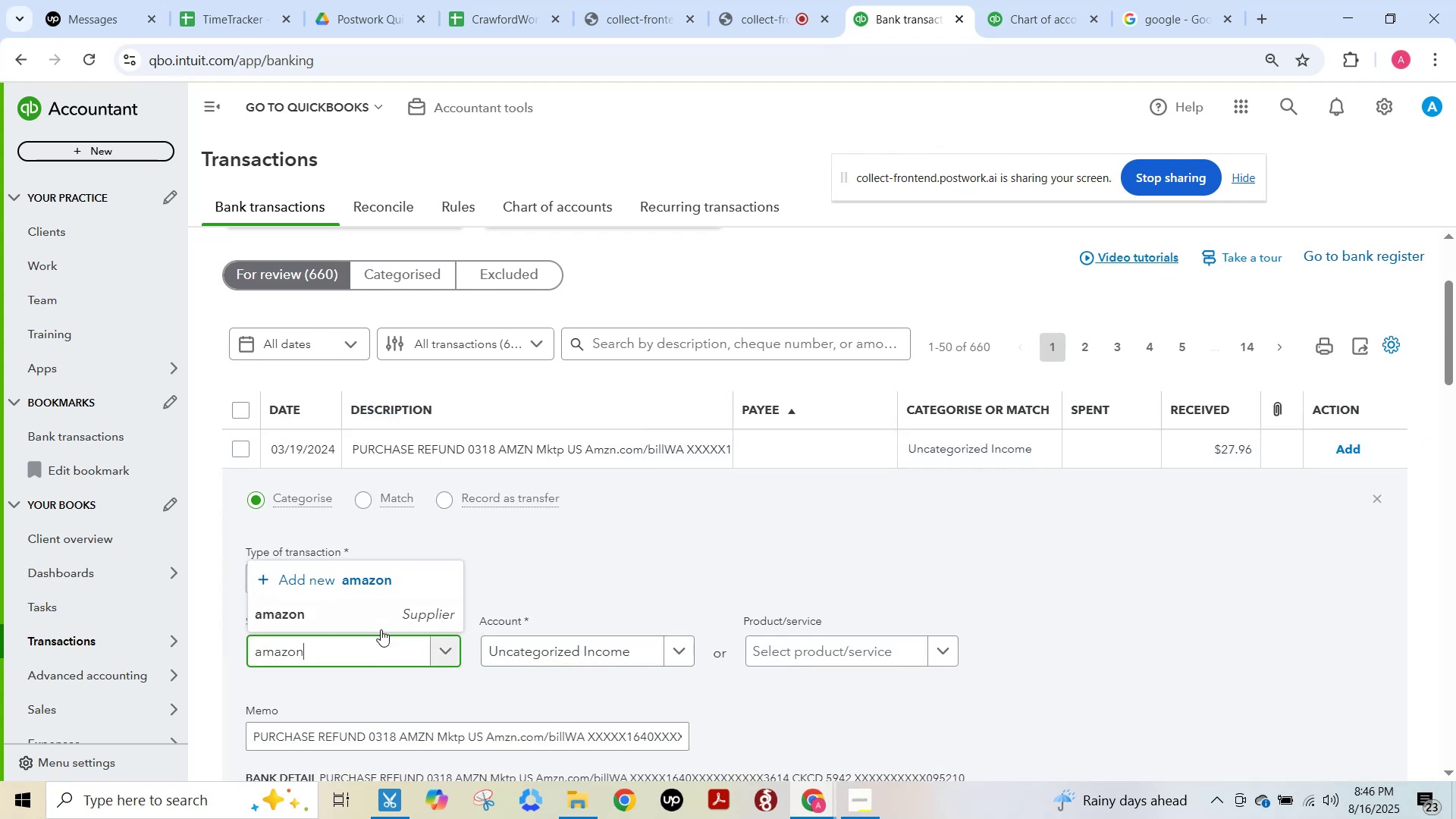 
left_click([371, 620])
 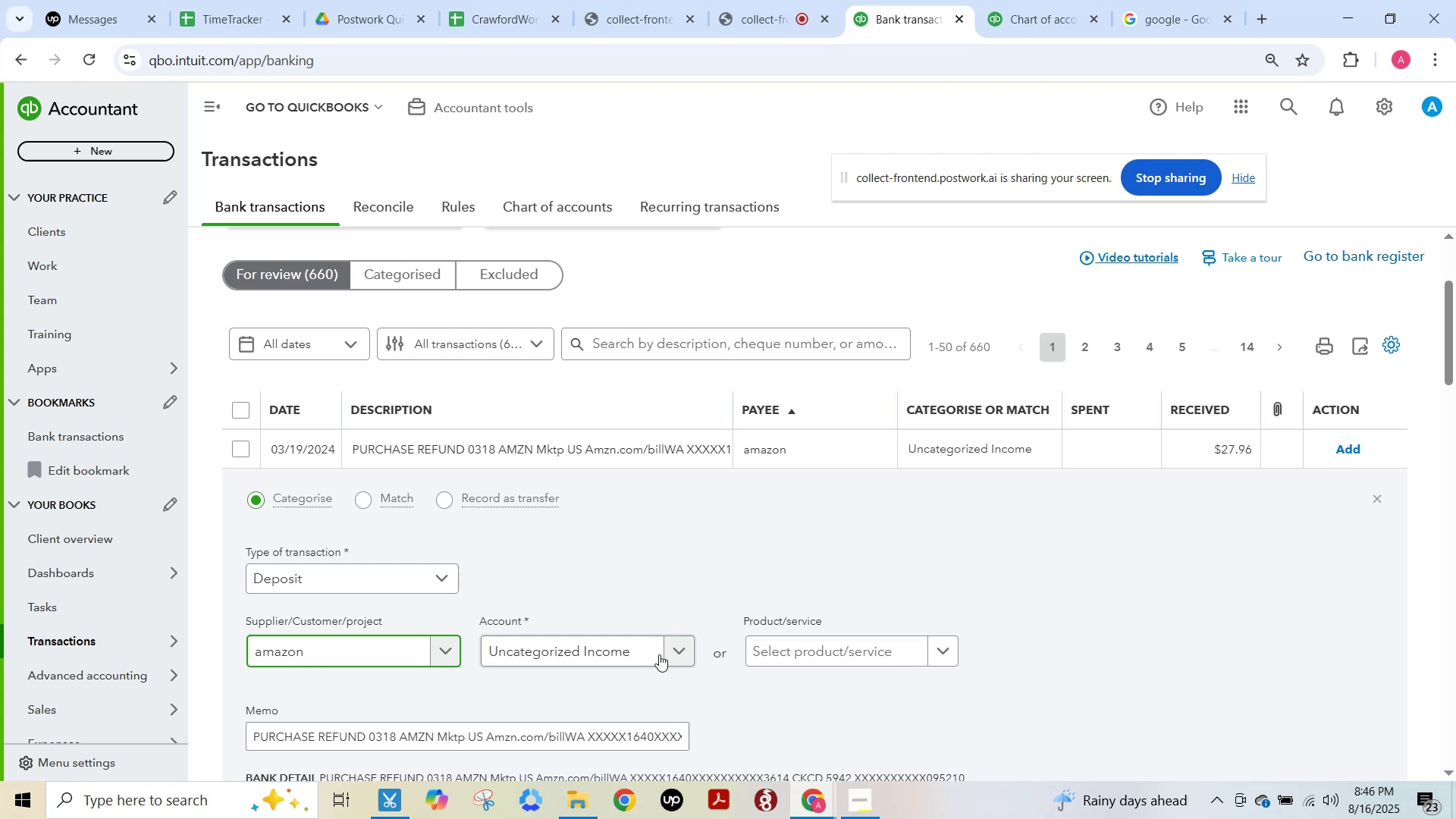 
left_click([615, 658])
 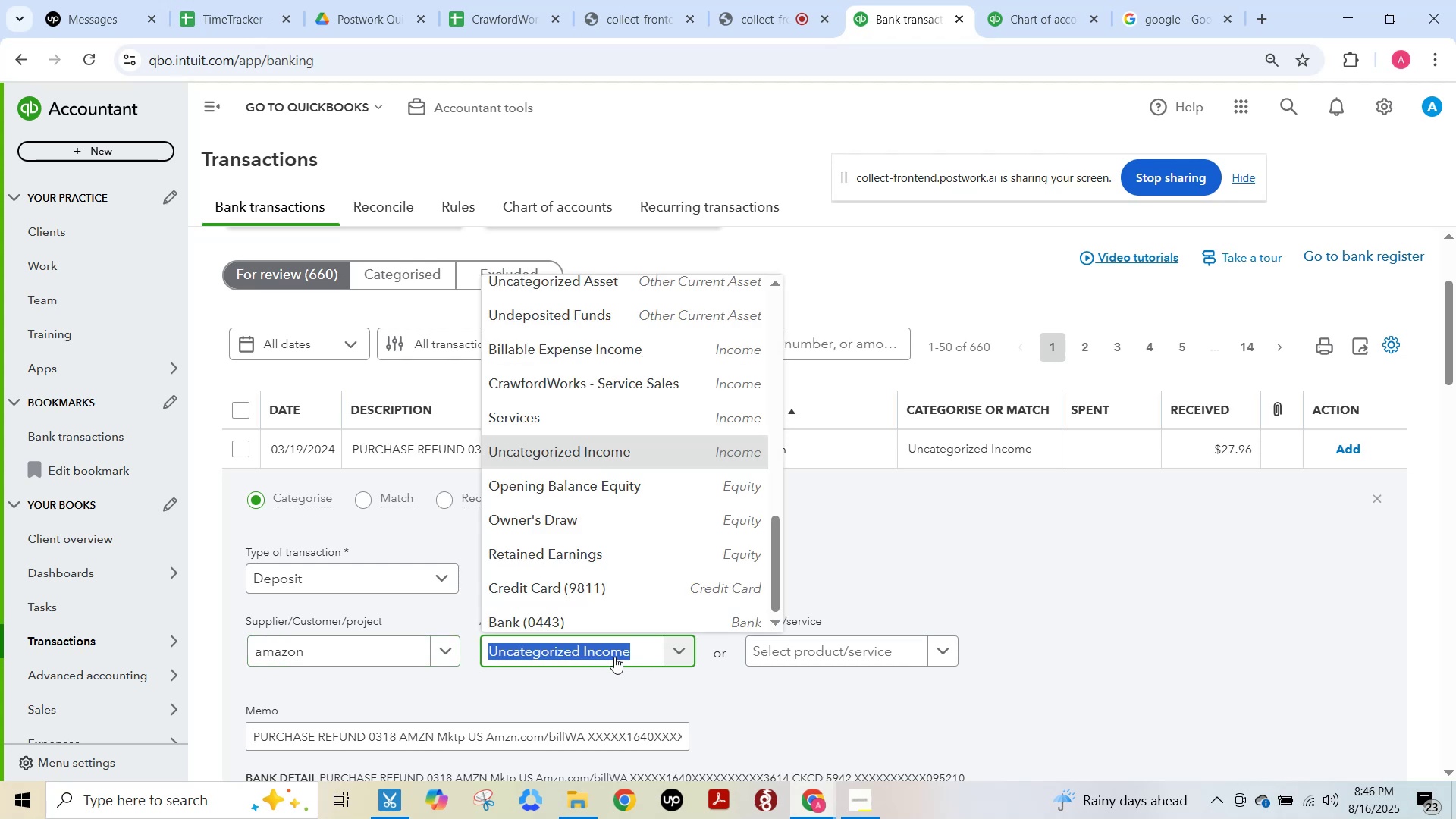 
type(gene)
 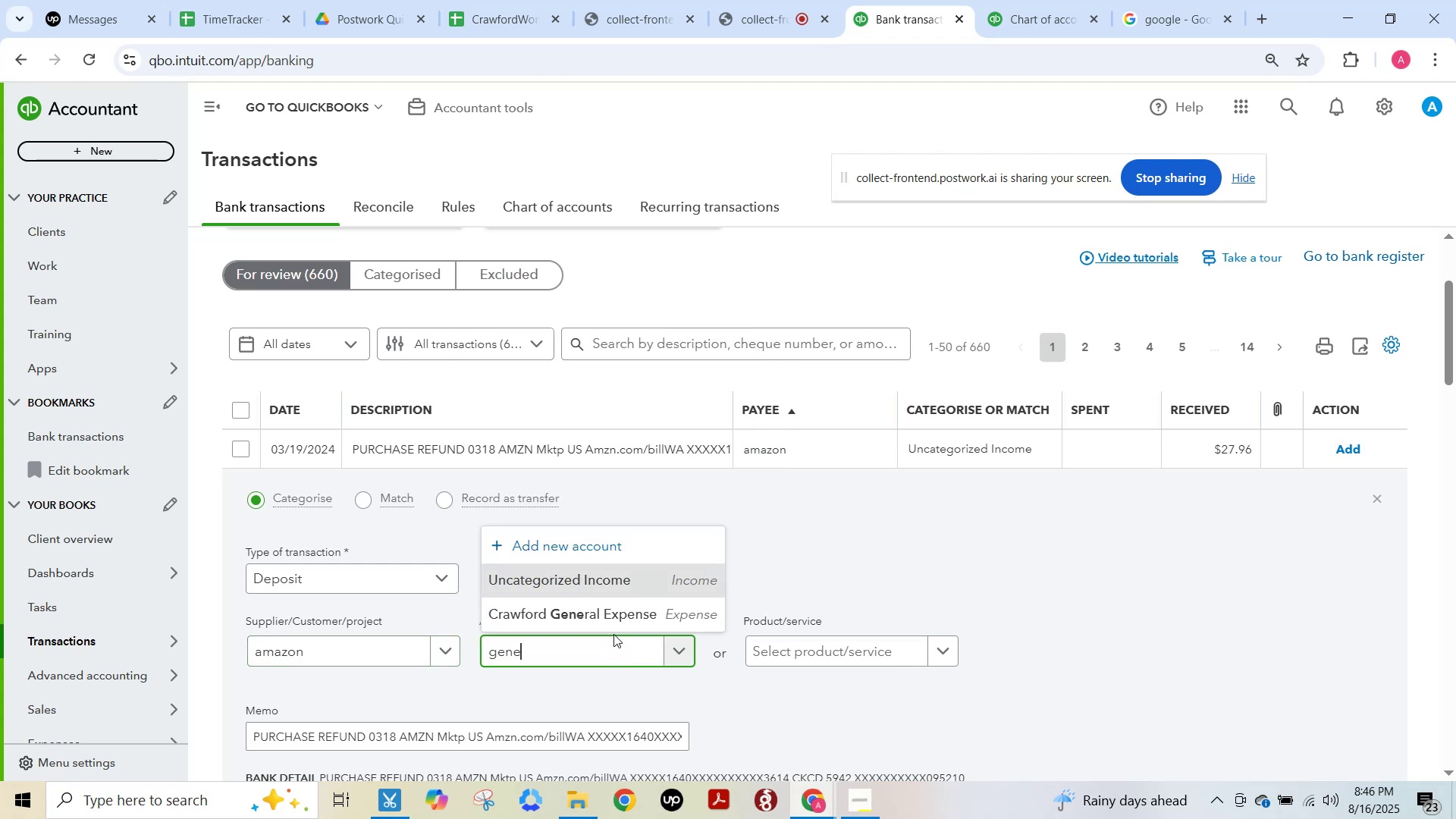 
left_click([610, 617])
 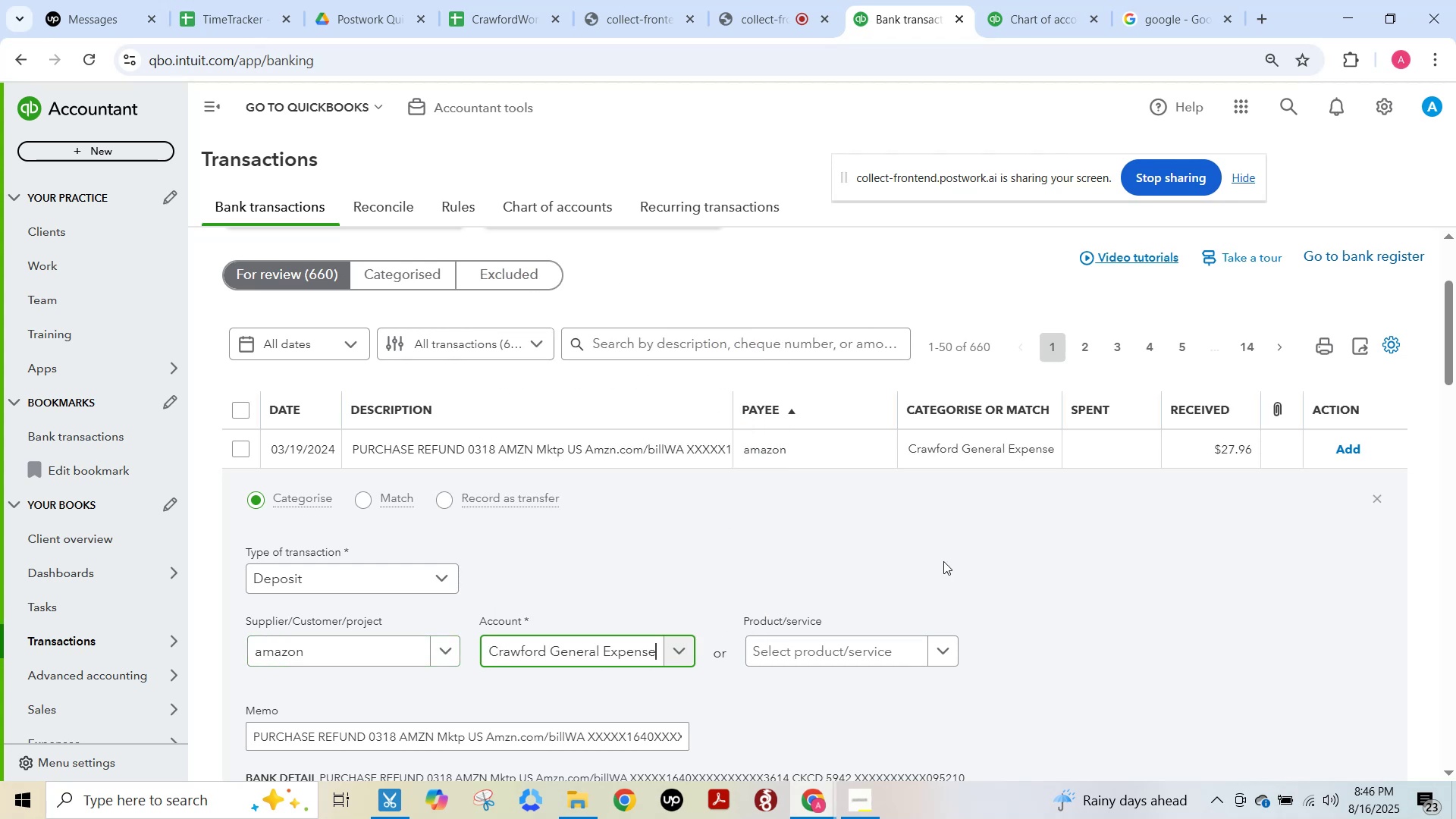 
scroll: coordinate [943, 561], scroll_direction: down, amount: 4.0
 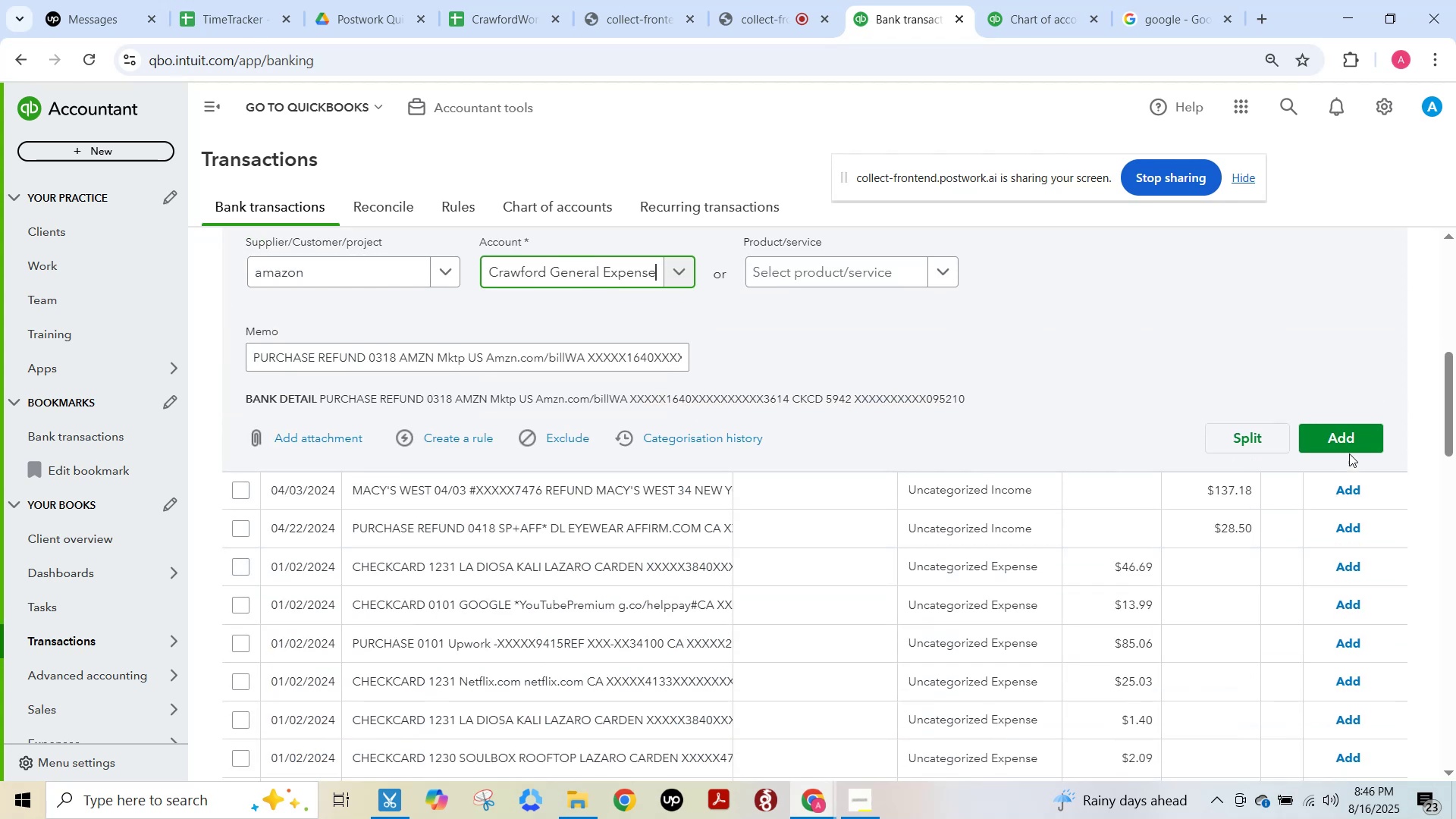 
left_click([1353, 439])
 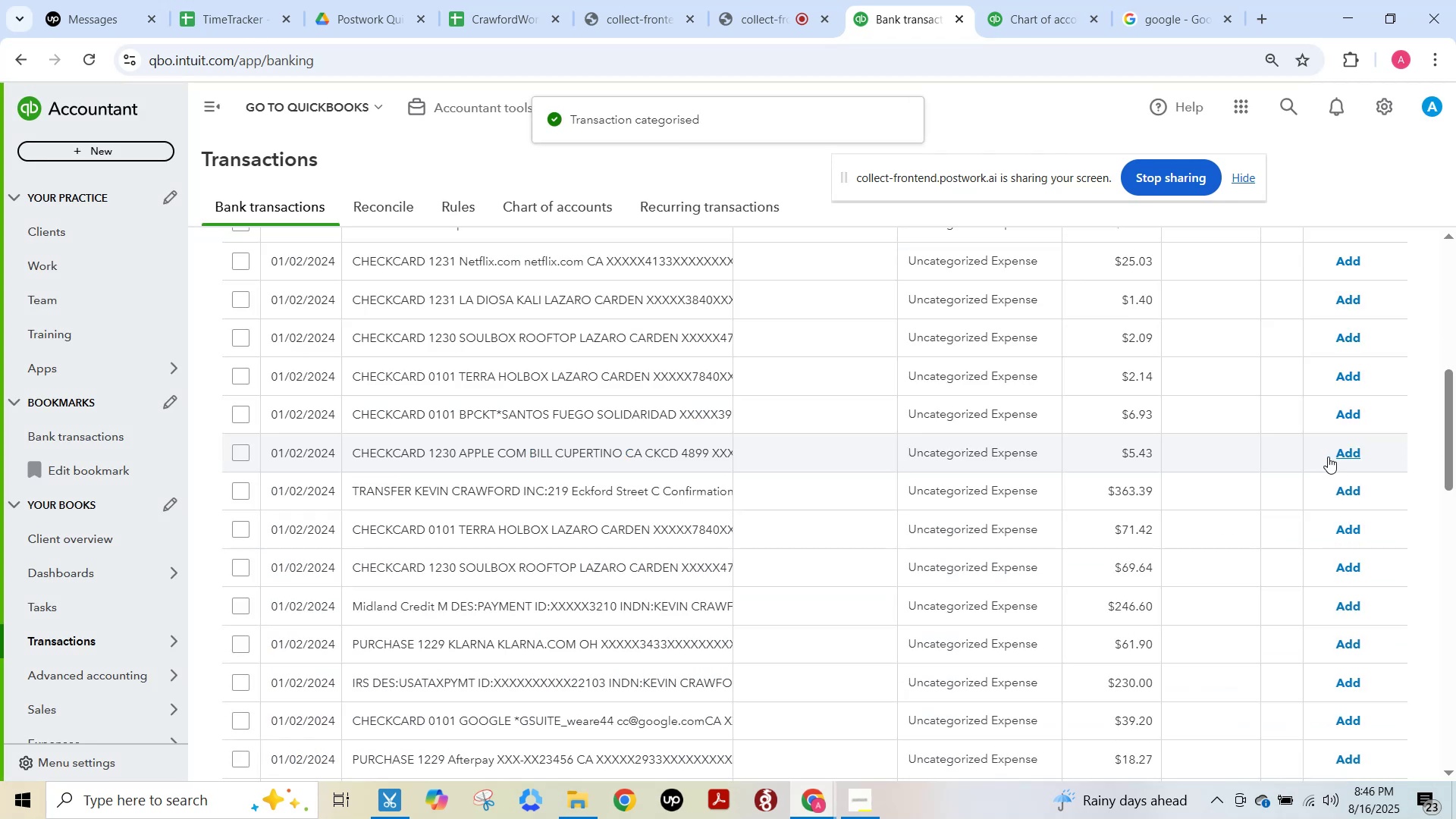 
key(F15)
 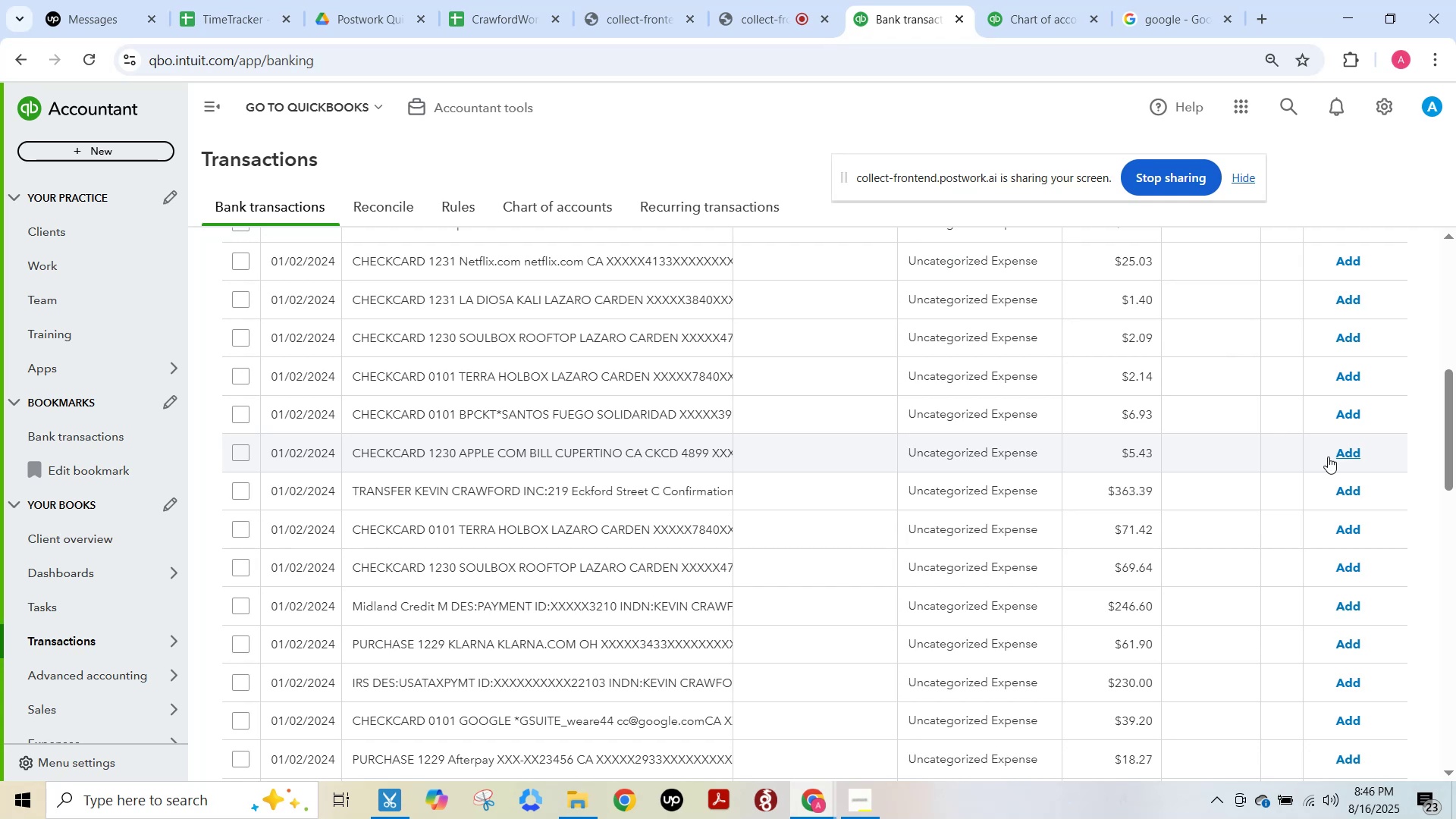 
wait(22.06)
 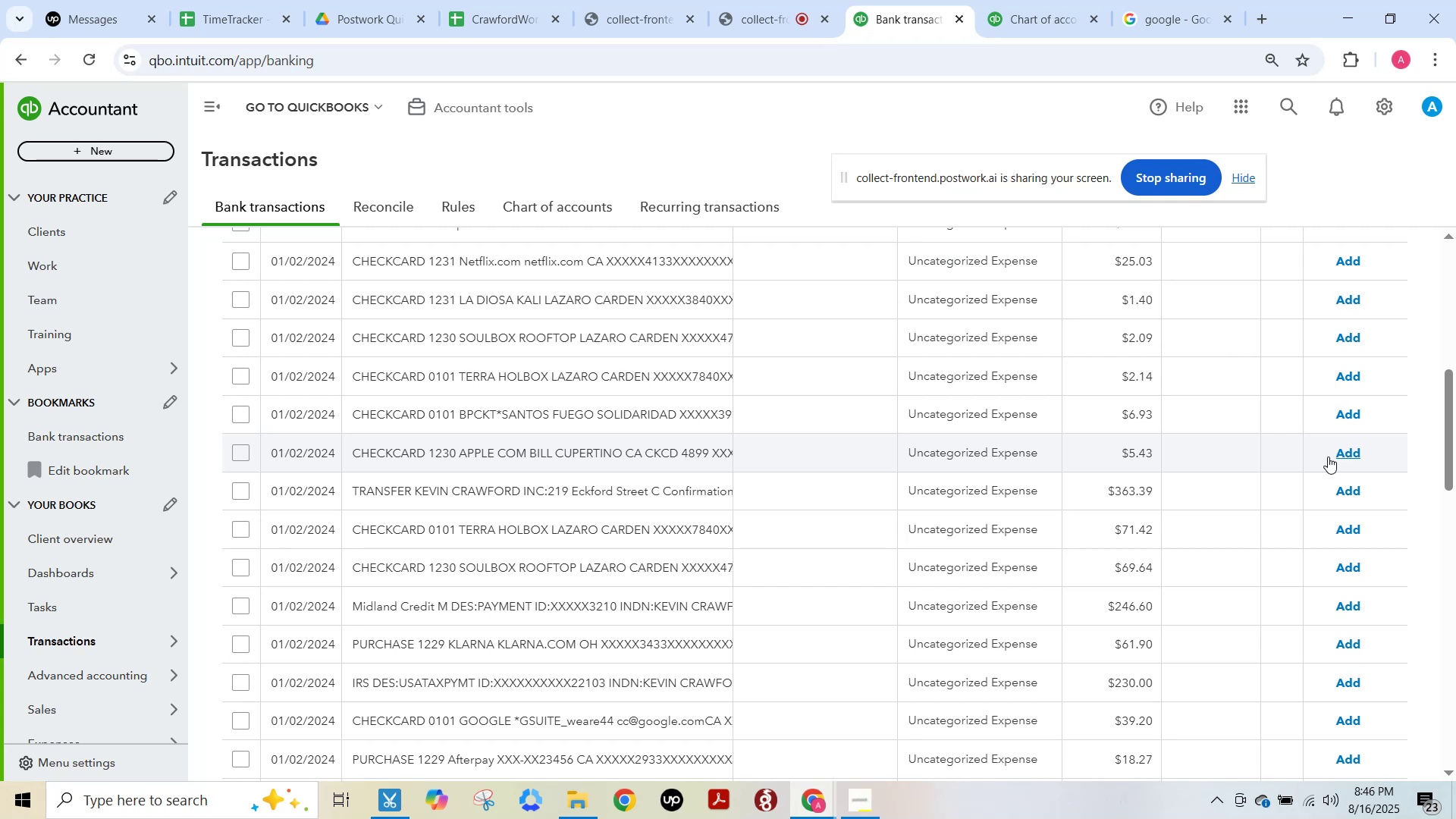 
left_click([239, 20])
 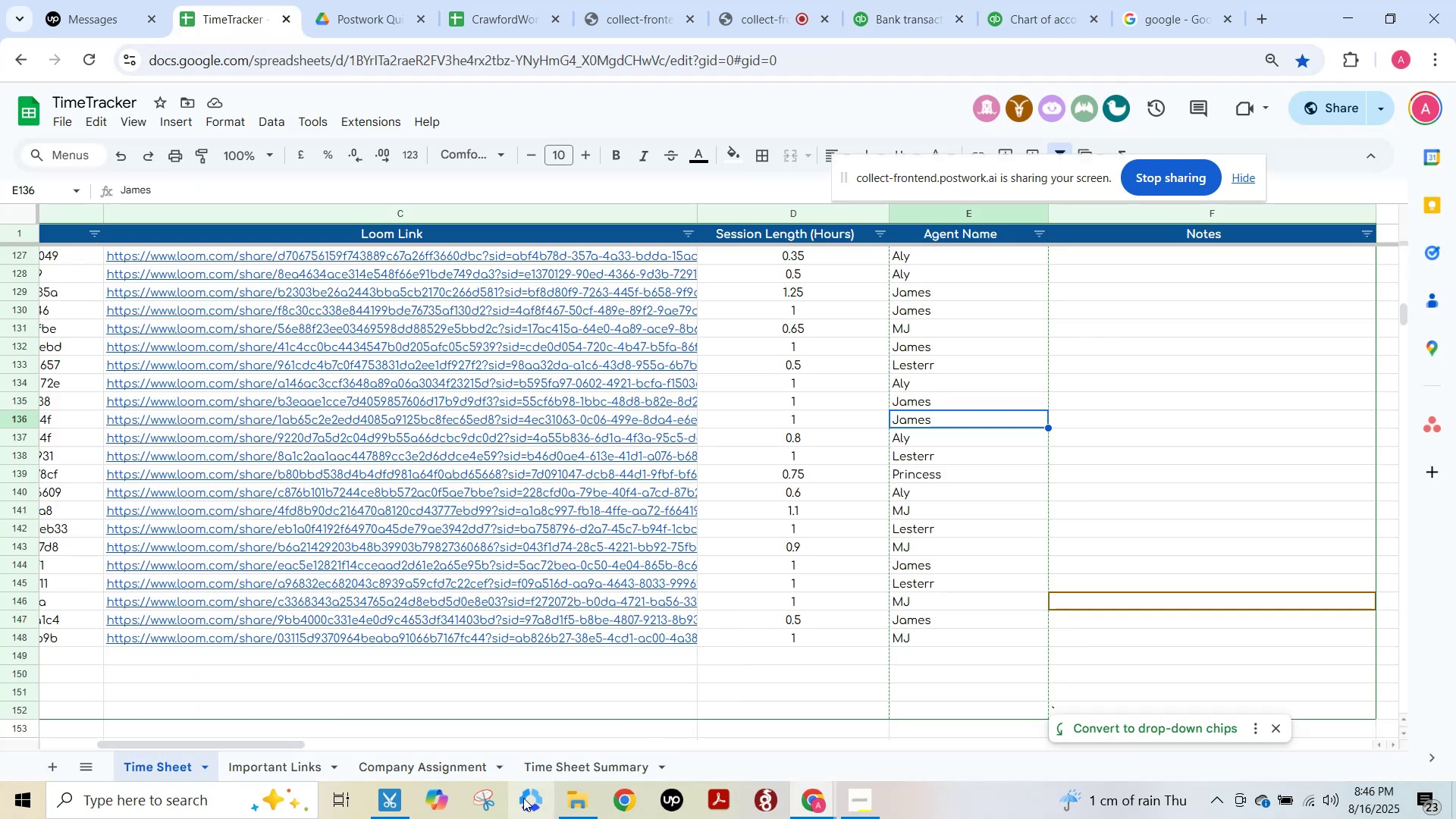 
left_click([578, 772])
 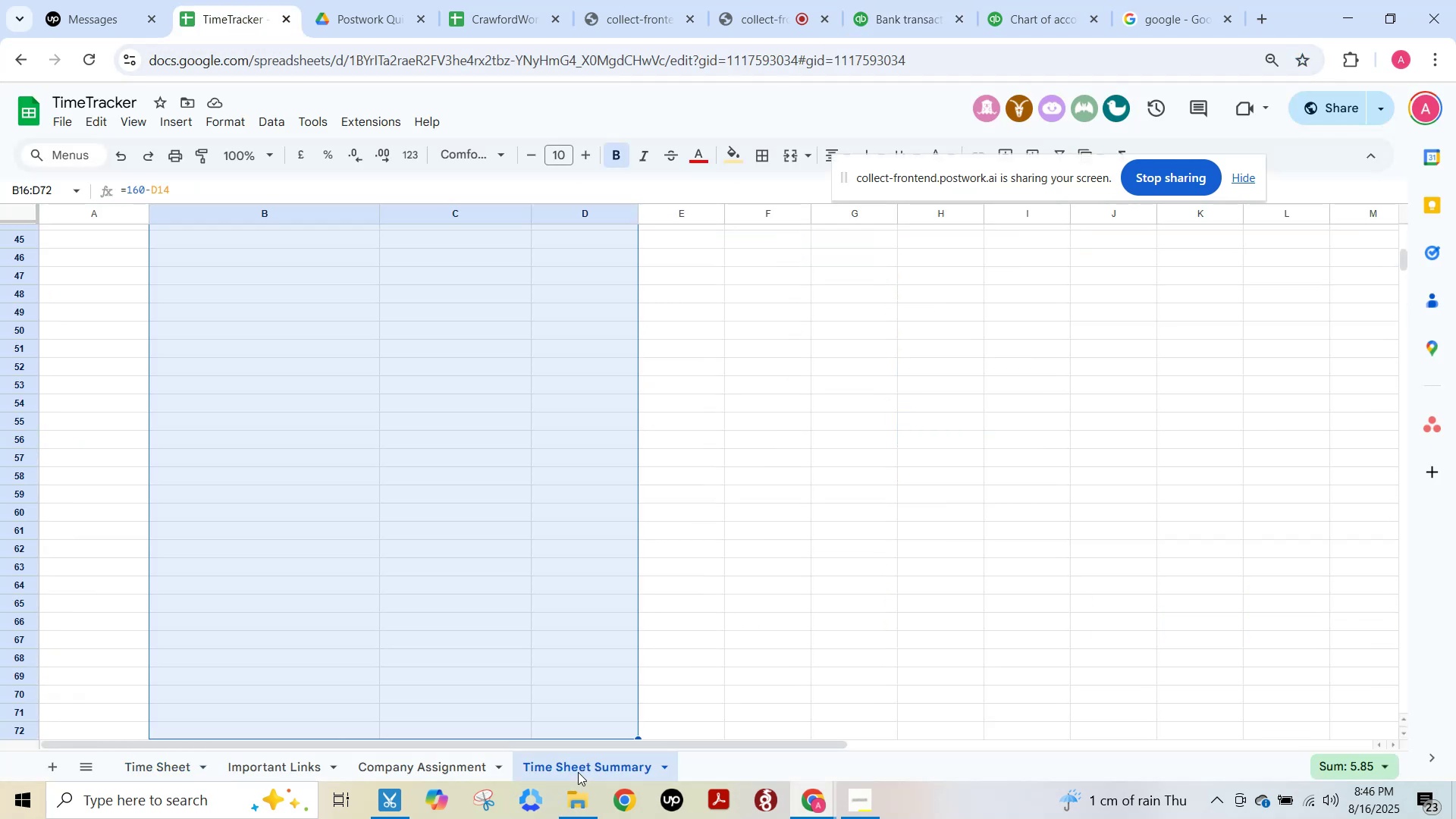 
scroll: coordinate [973, 600], scroll_direction: up, amount: 10.0
 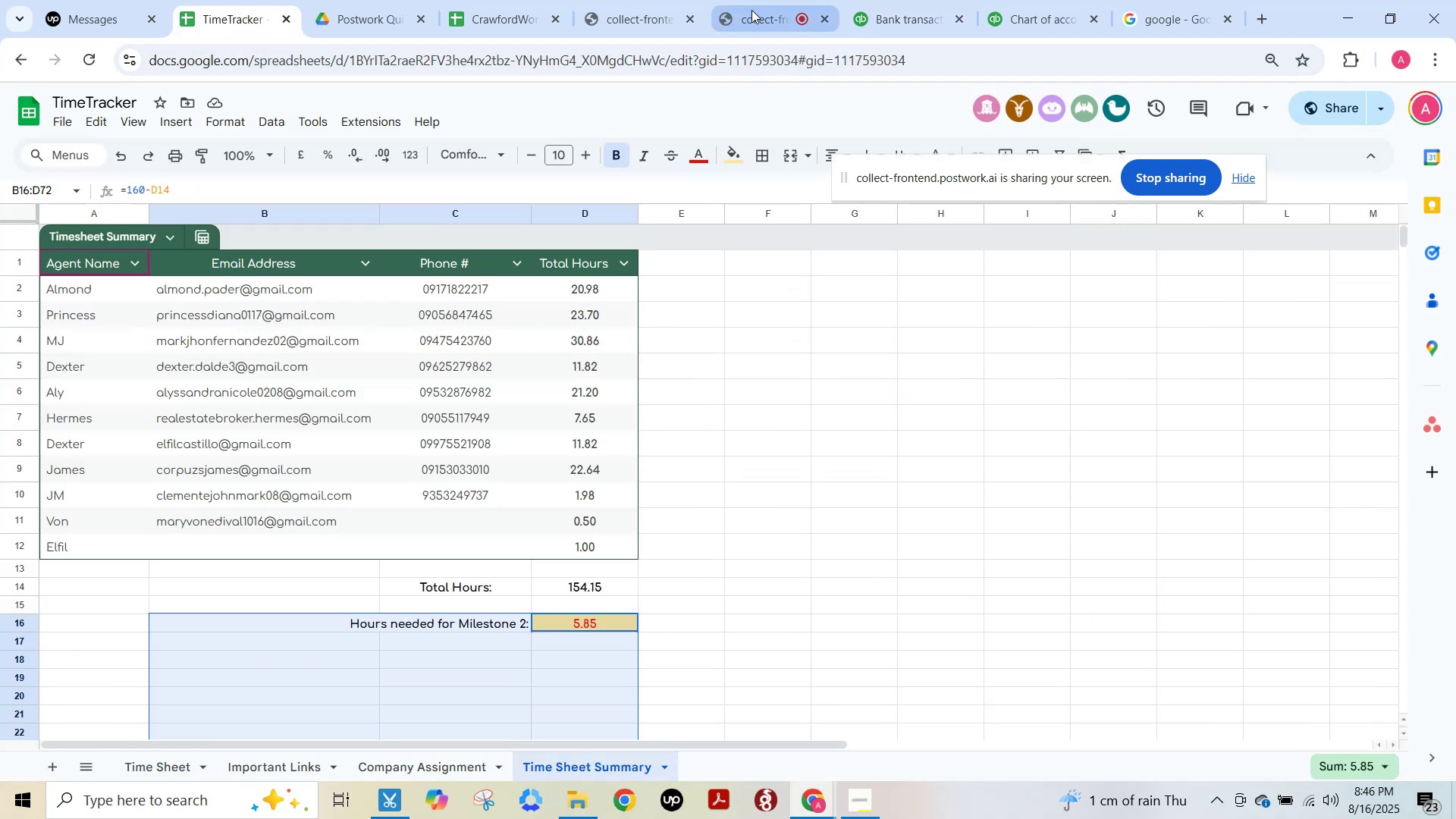 
left_click([754, 12])
 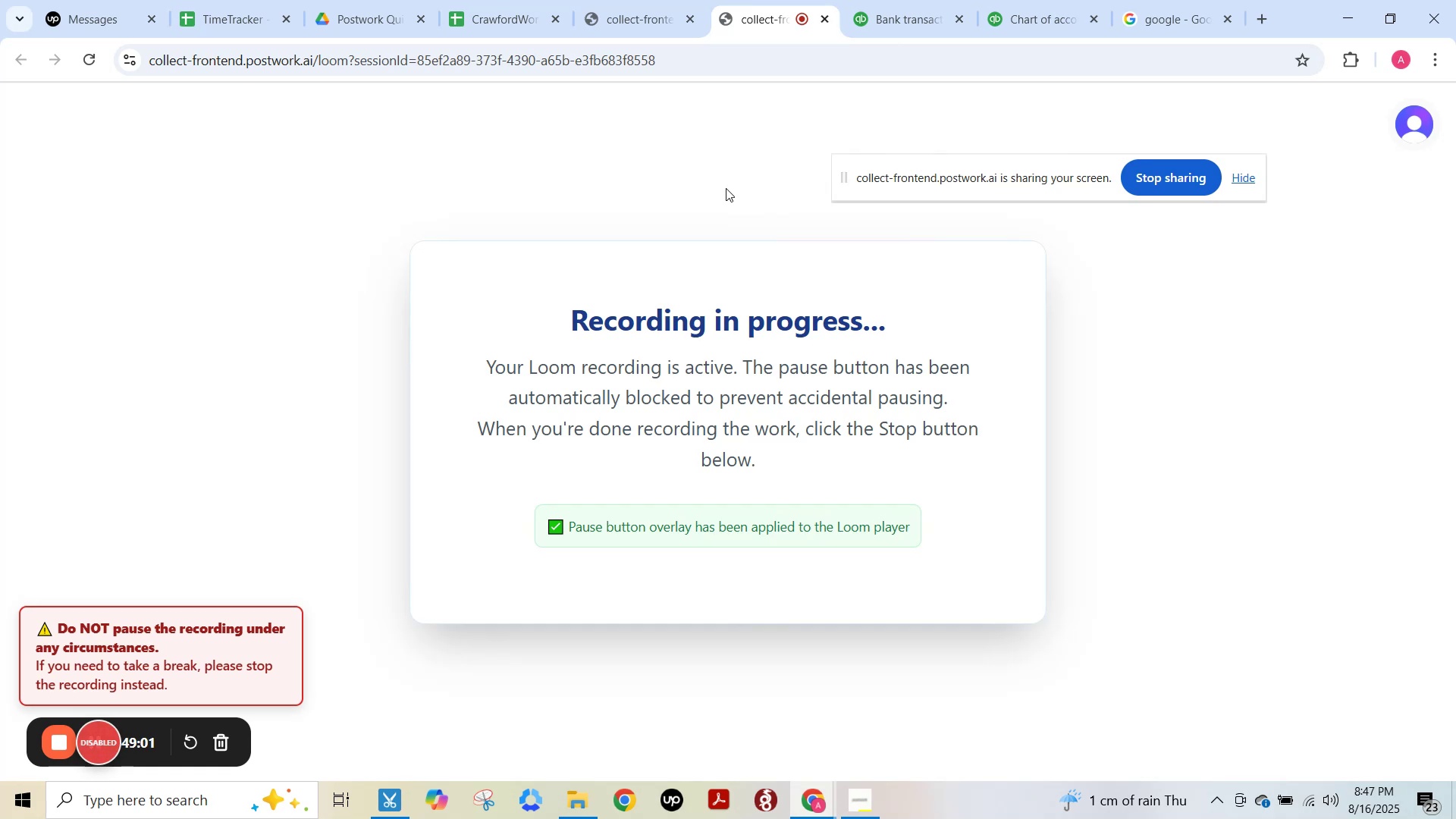 
wait(6.06)
 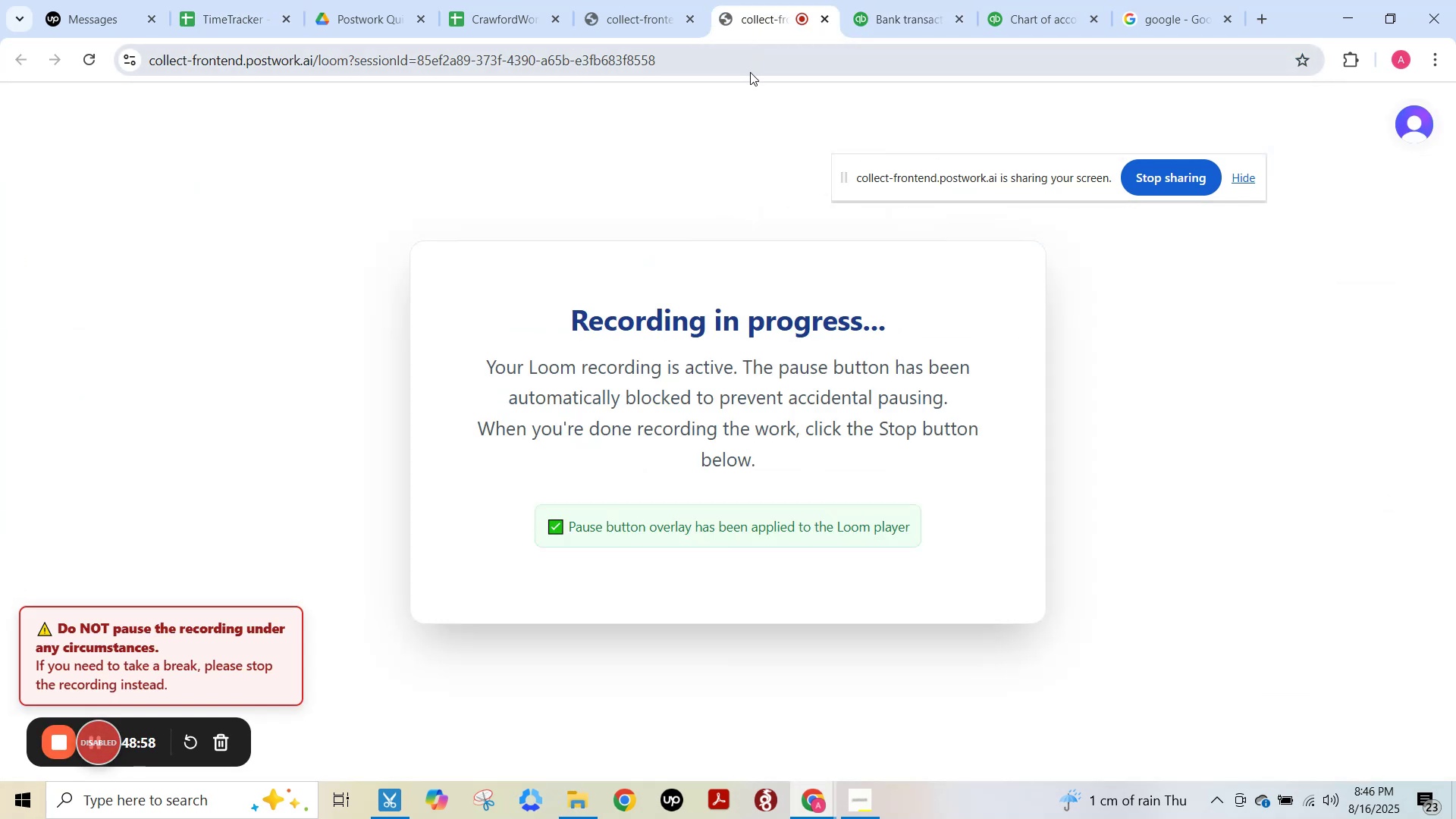 
left_click([919, 17])
 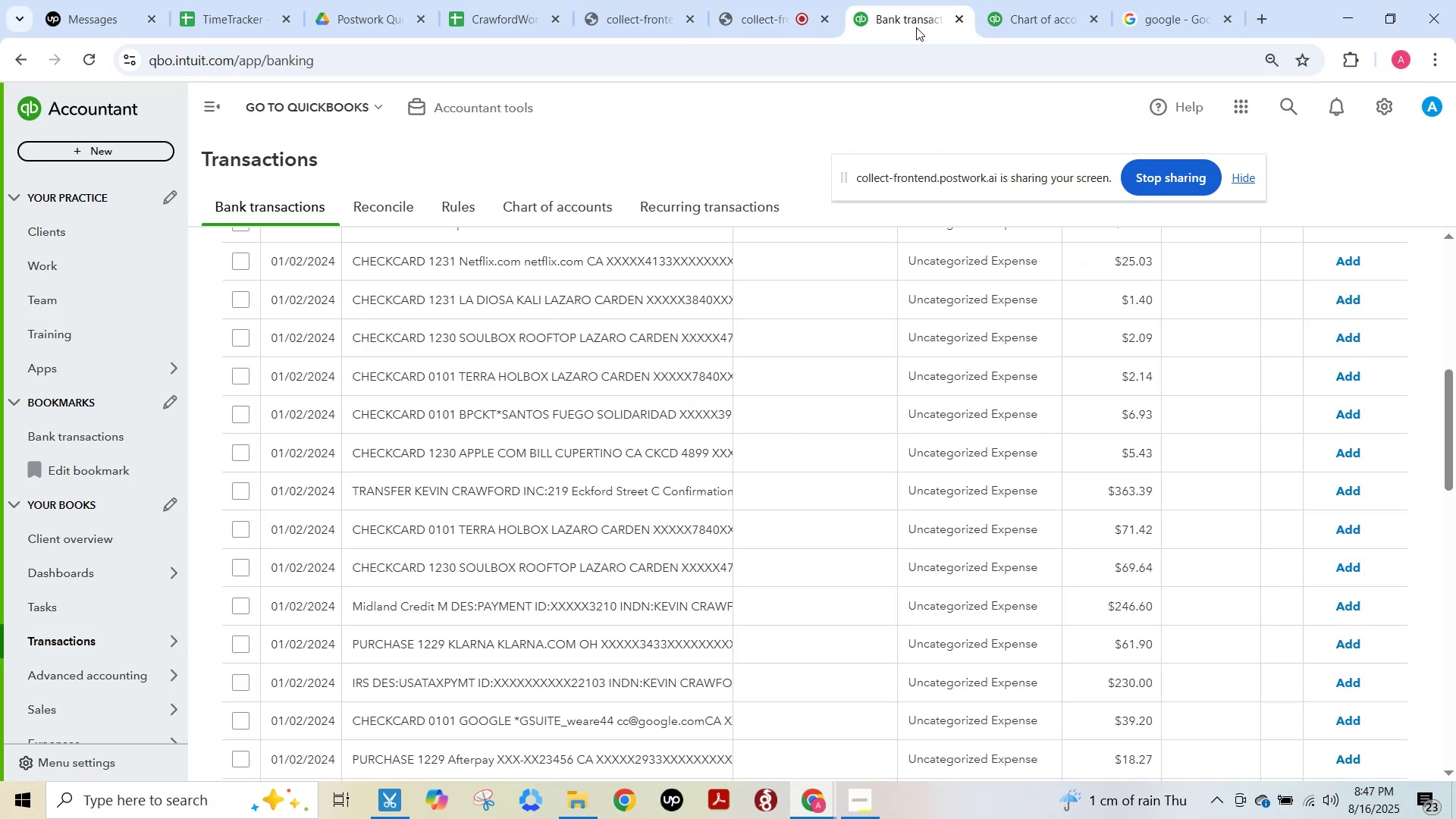 
scroll: coordinate [821, 441], scroll_direction: up, amount: 7.0
 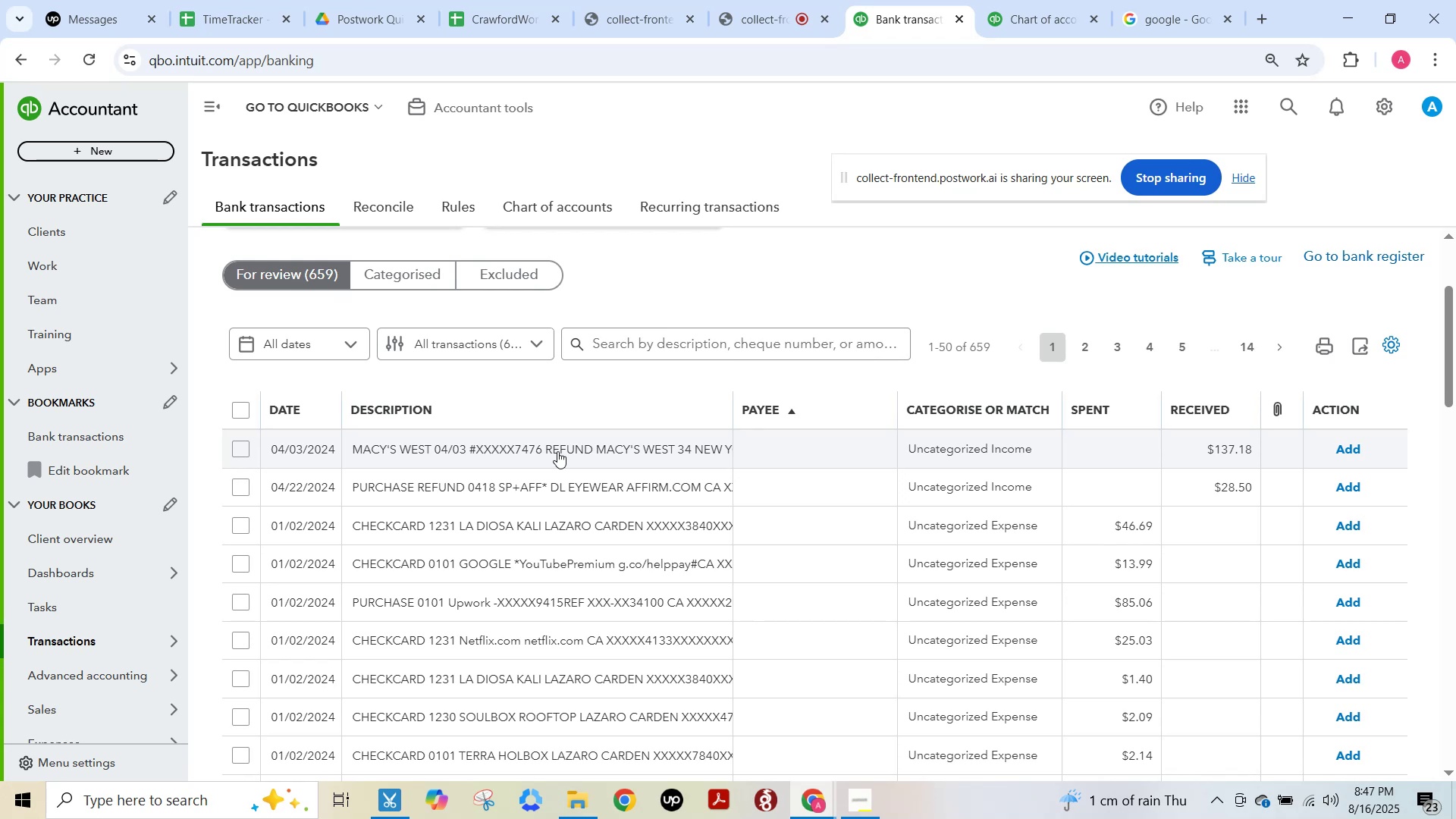 
left_click([557, 451])
 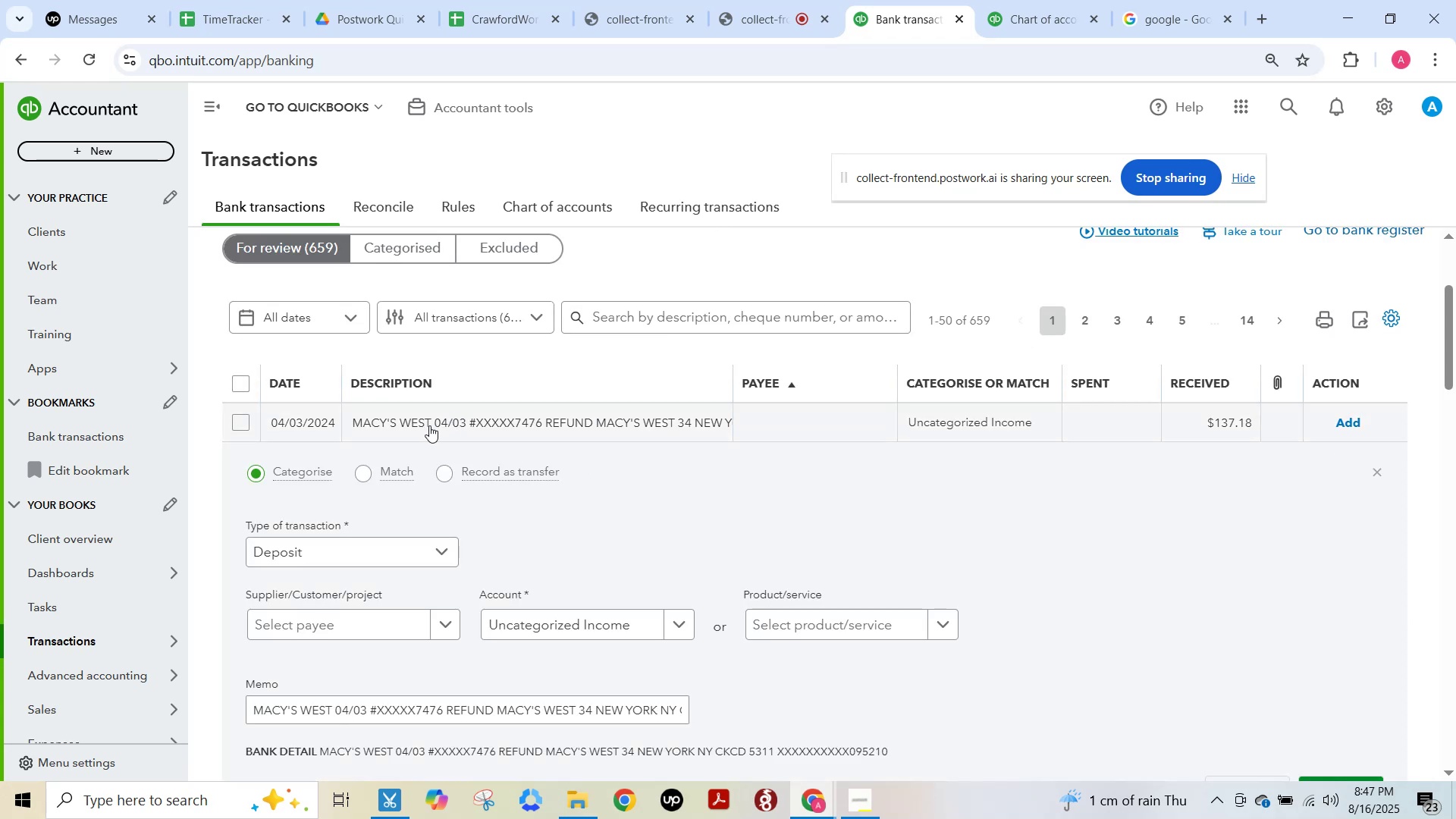 
wait(6.4)
 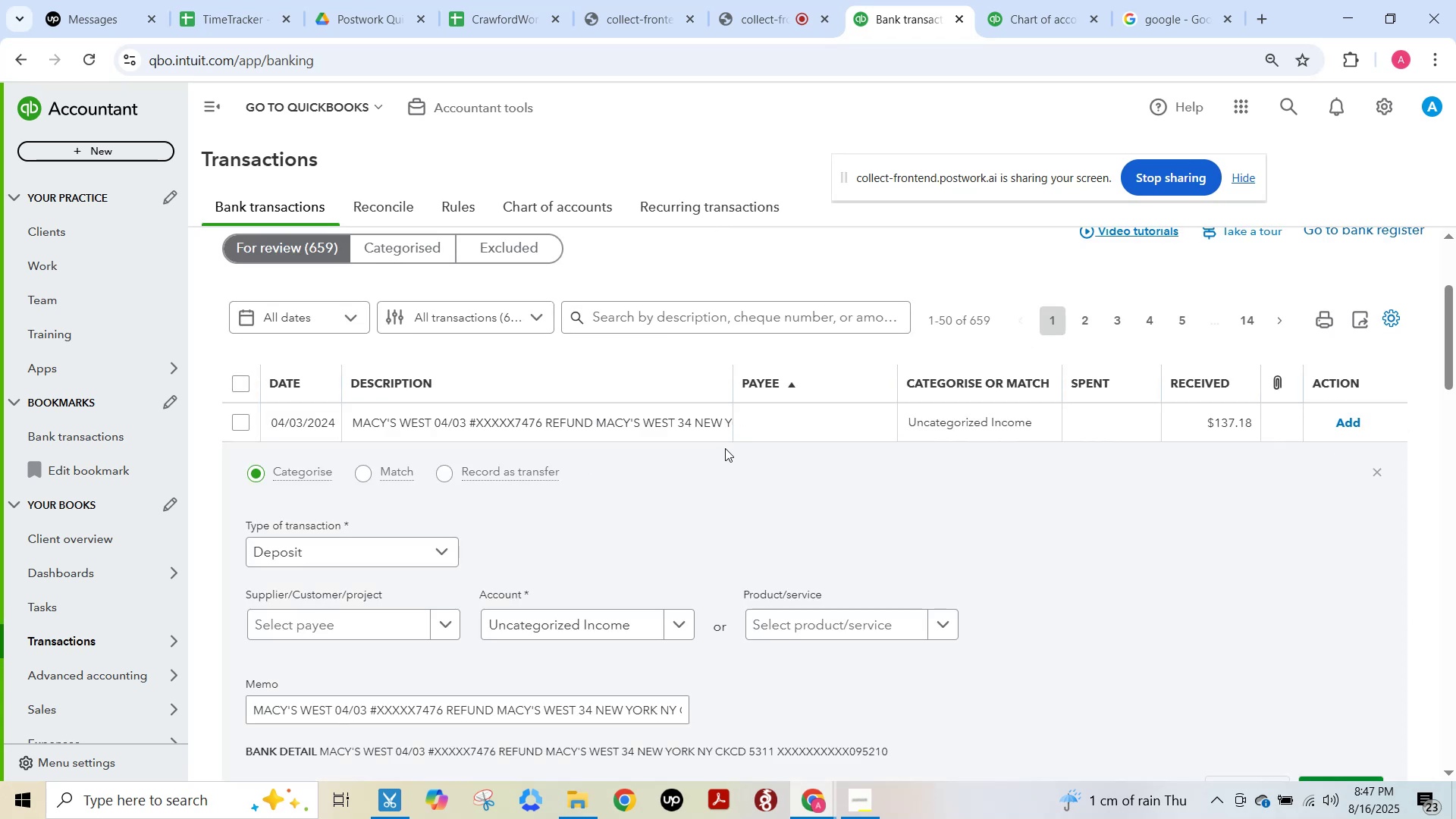 
key(Control+C)
 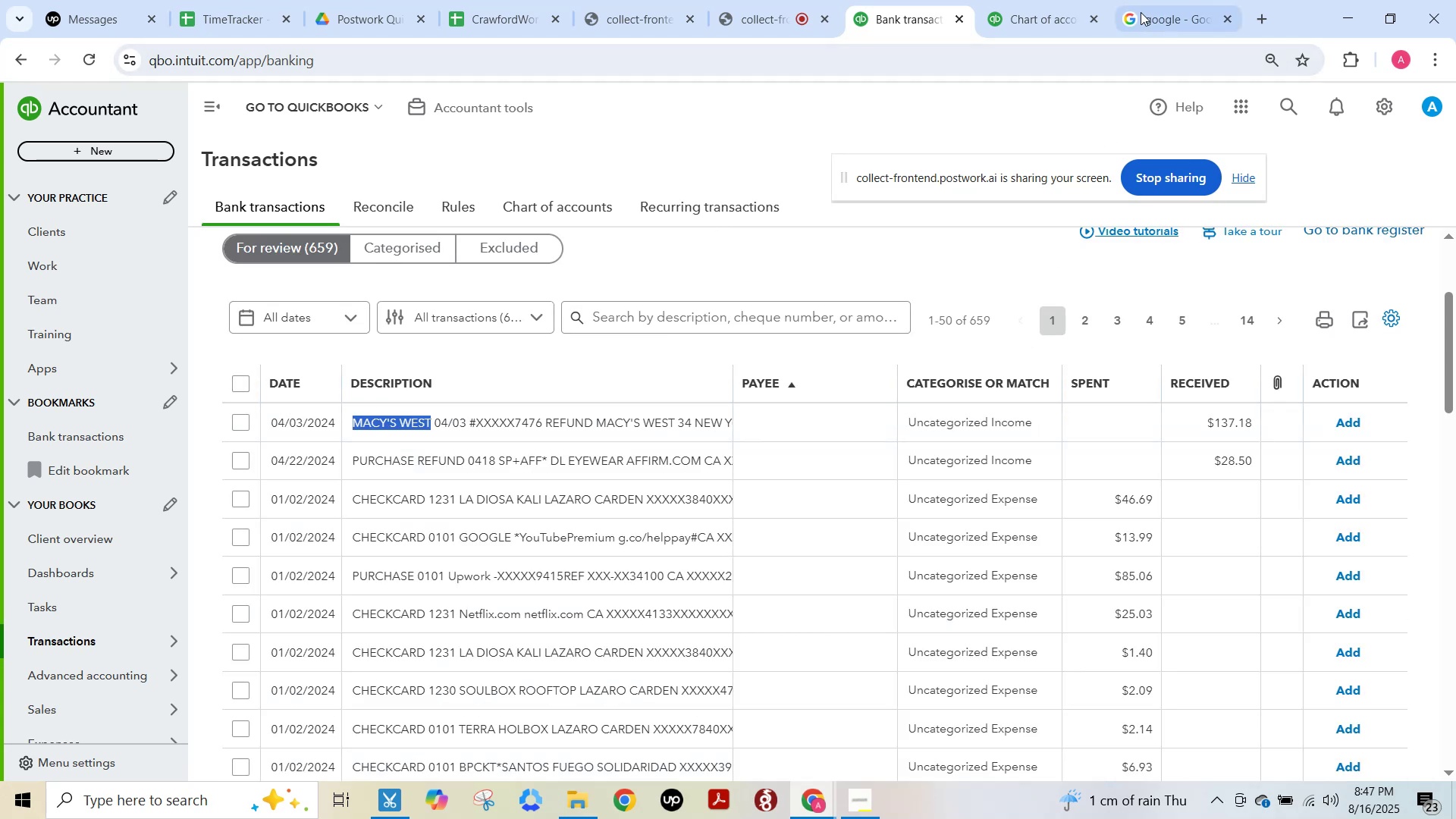 
left_click([1149, 6])
 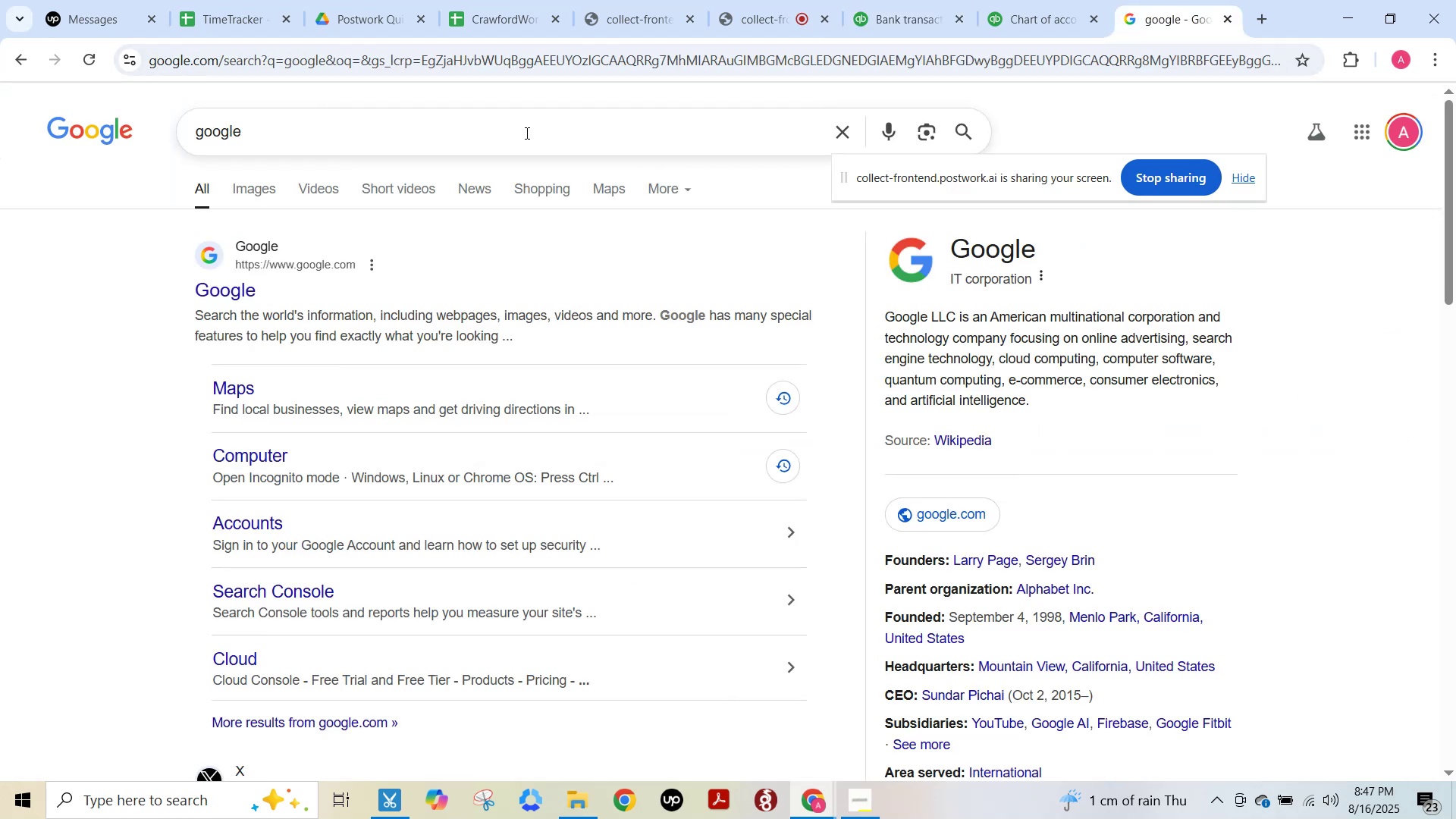 
left_click([524, 131])
 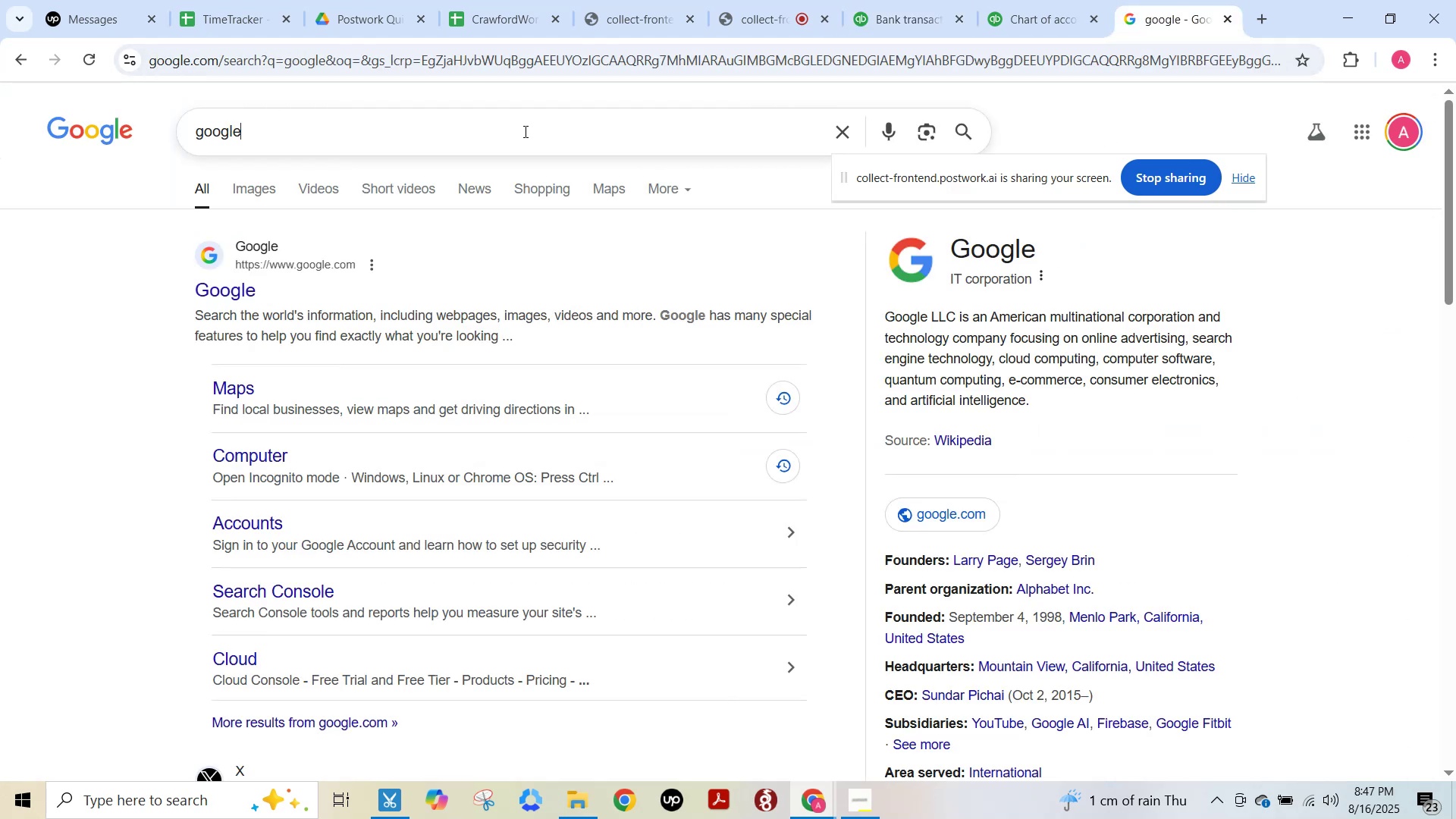 
key(Control+ControlLeft)
 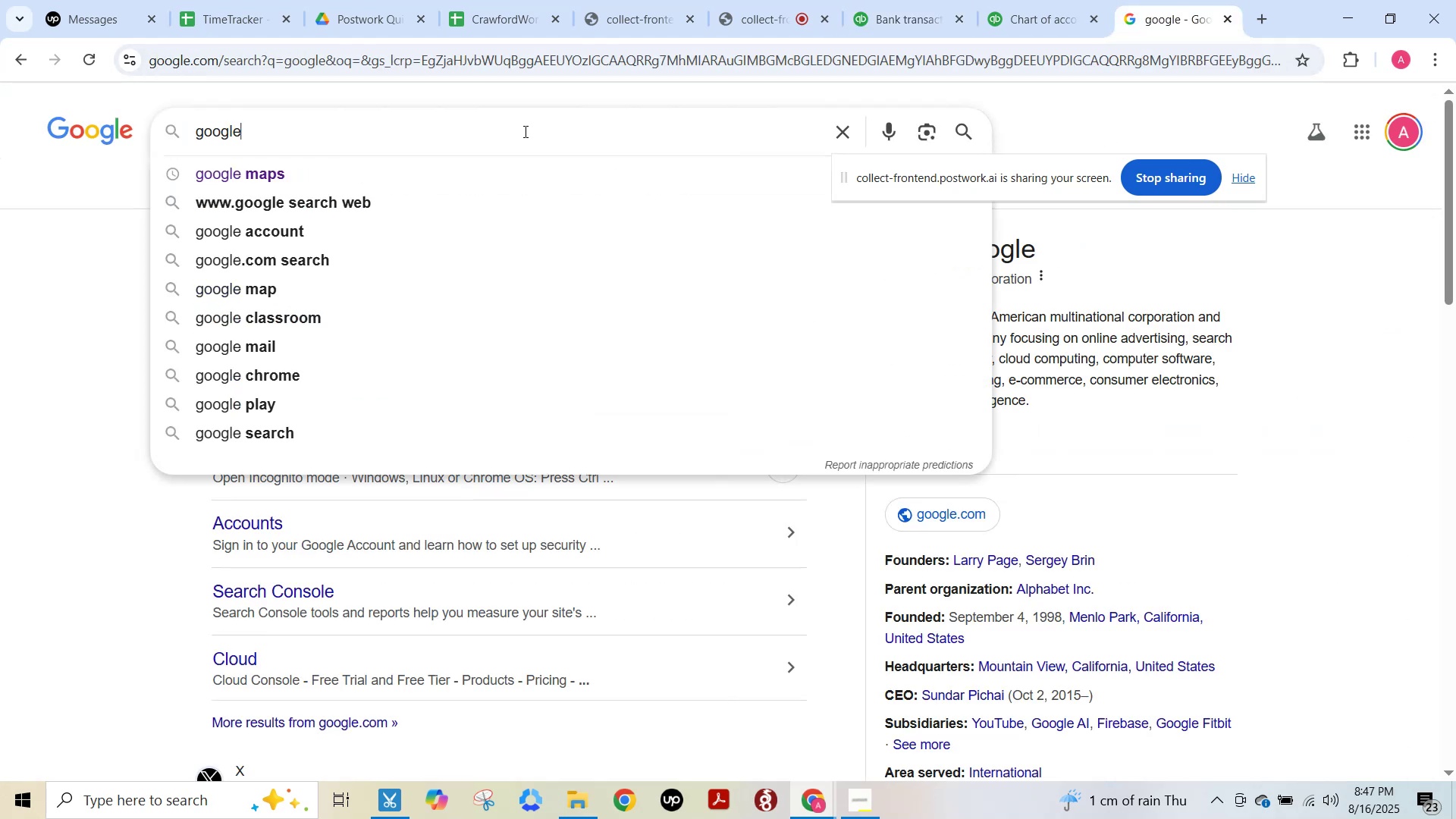 
key(Control+A)
 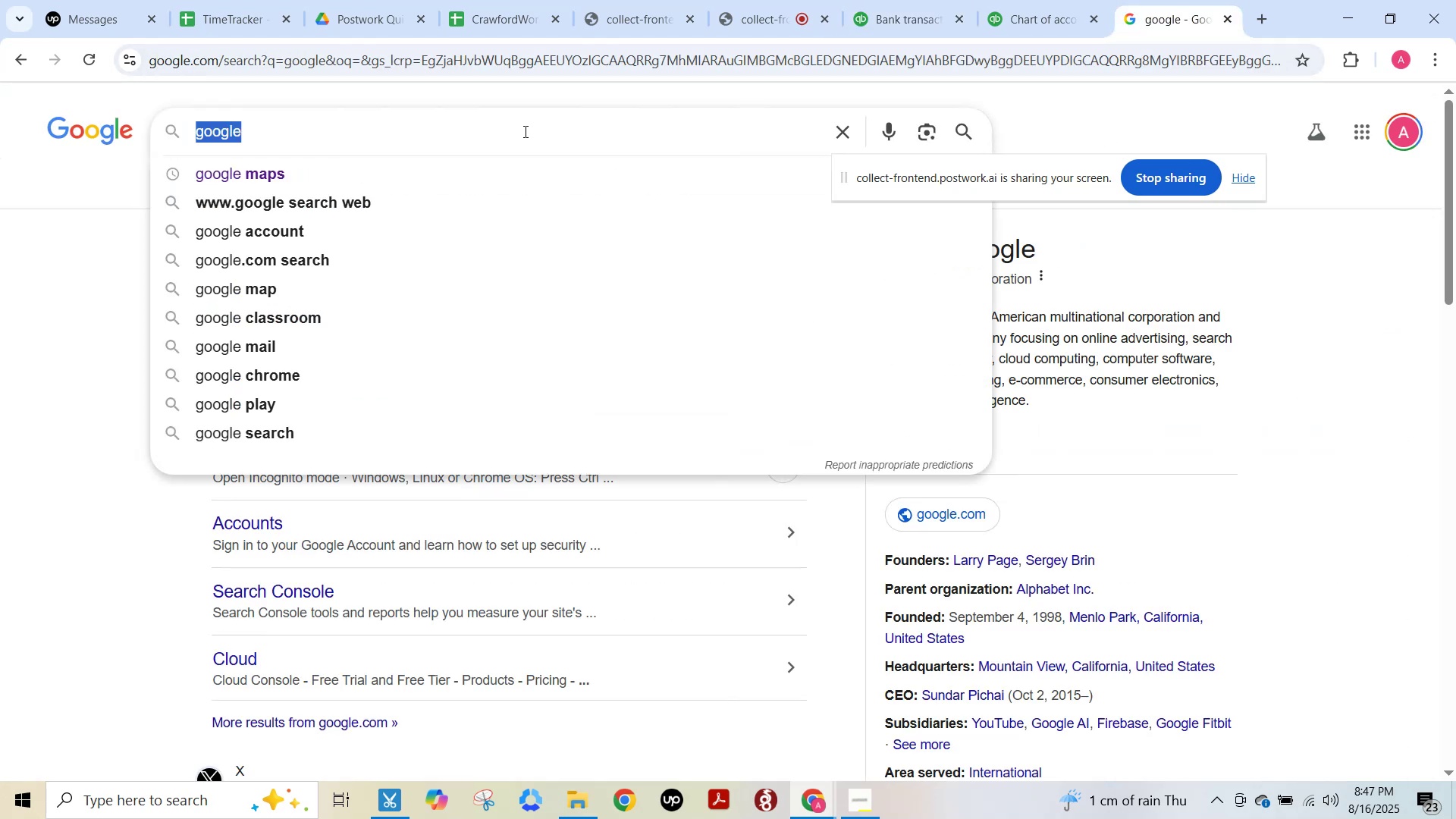 
key(Control+V)
 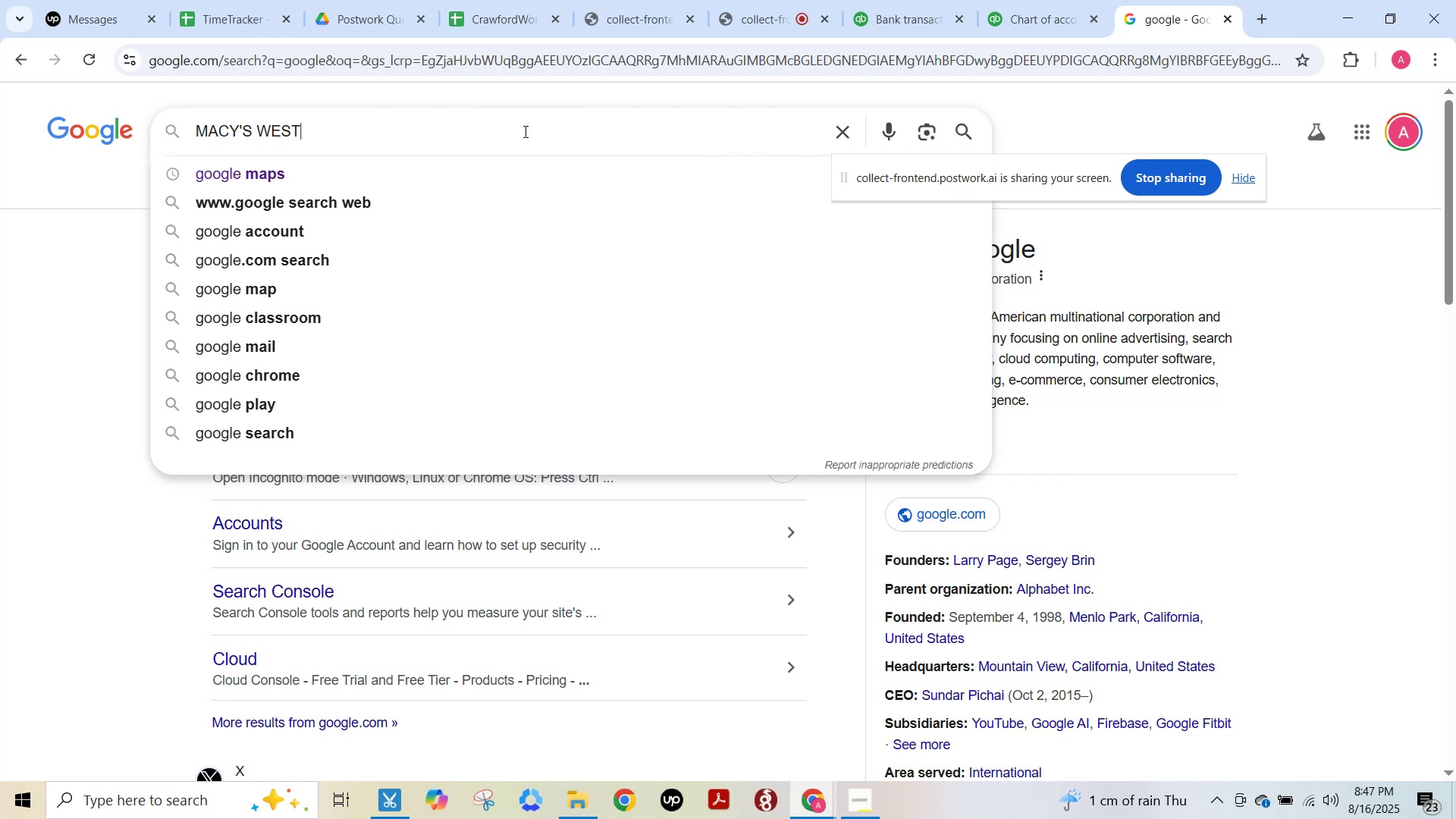 
key(NumpadEnter)
 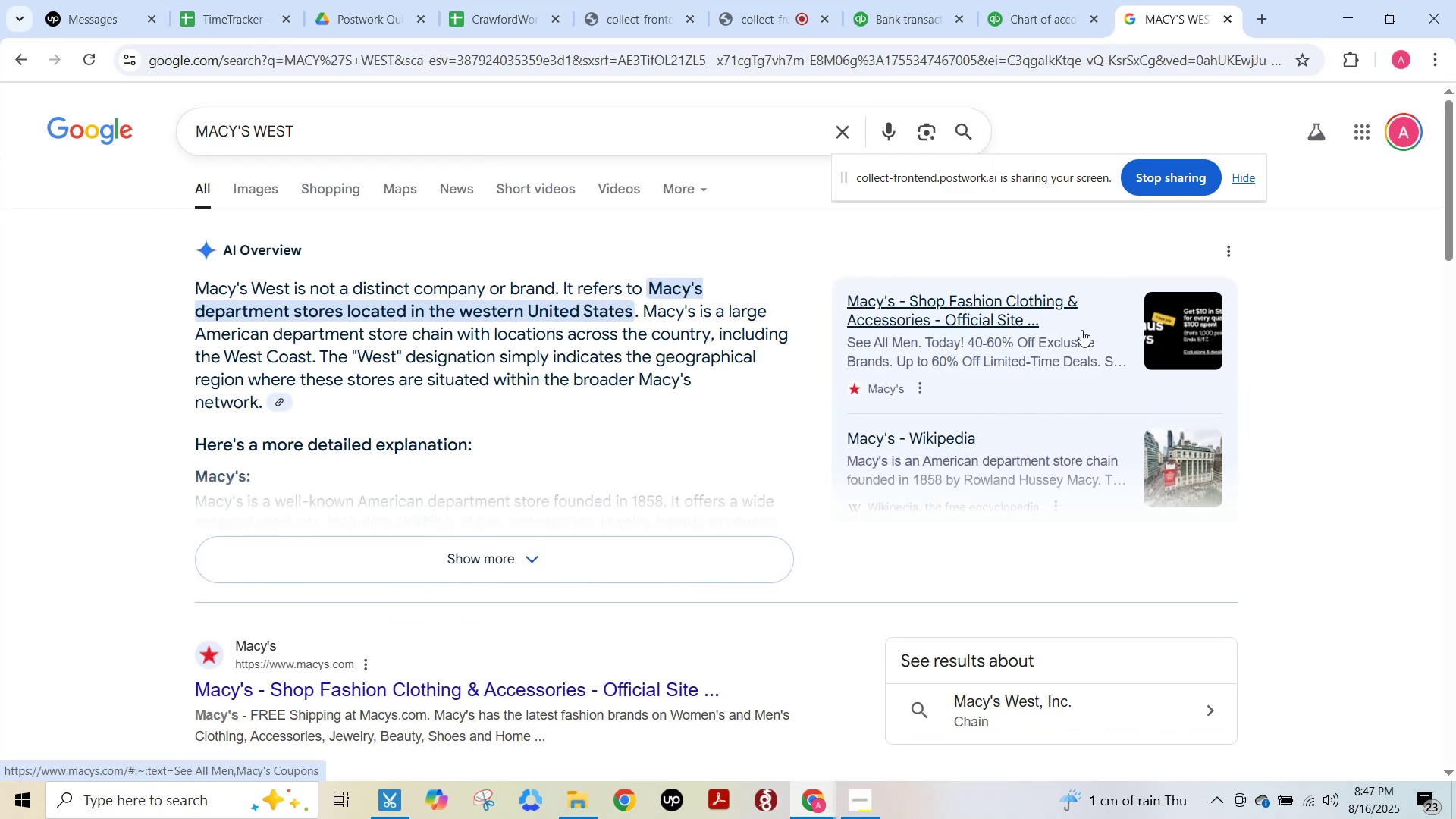 
wait(9.01)
 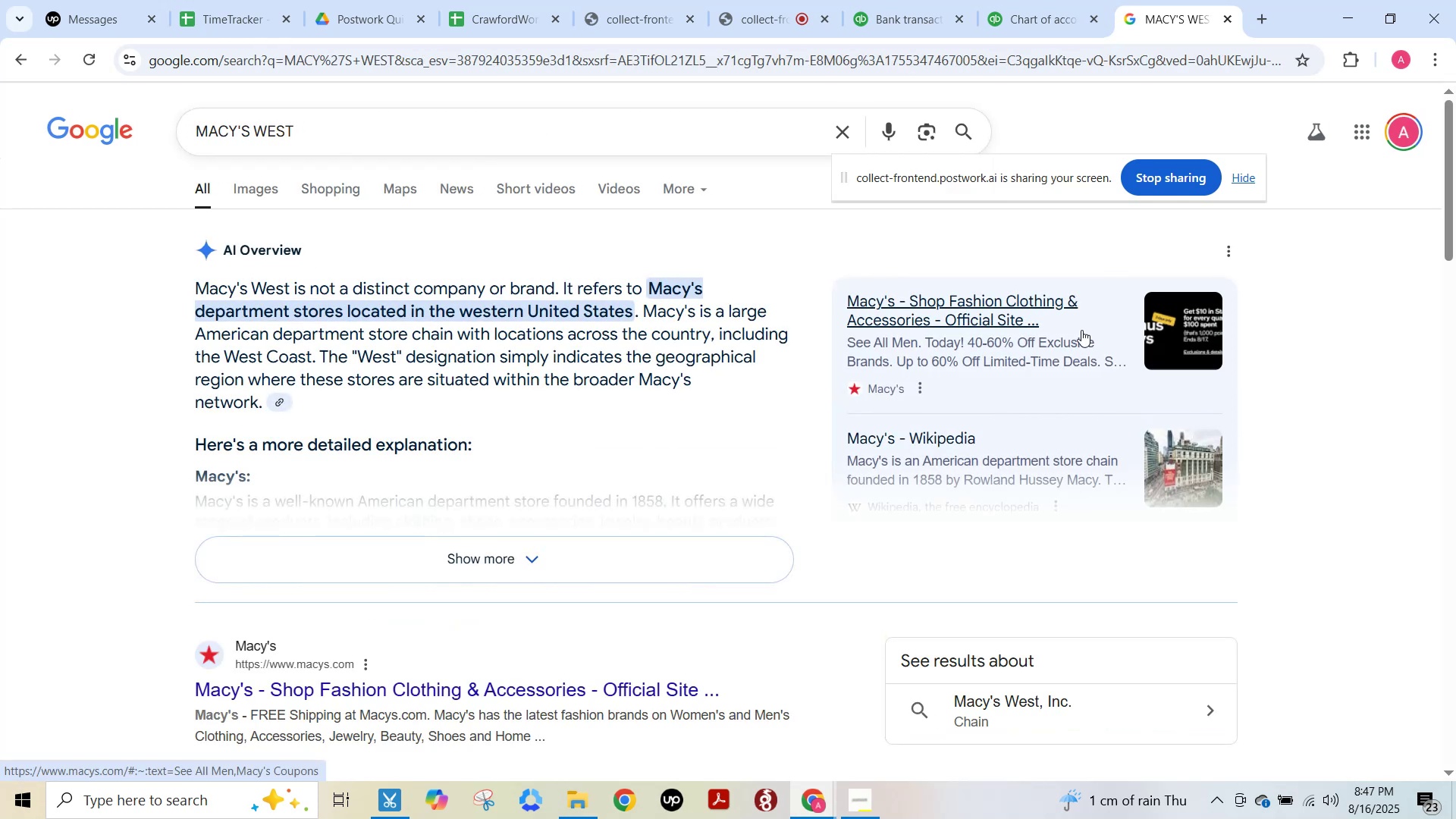 
key(F15)
 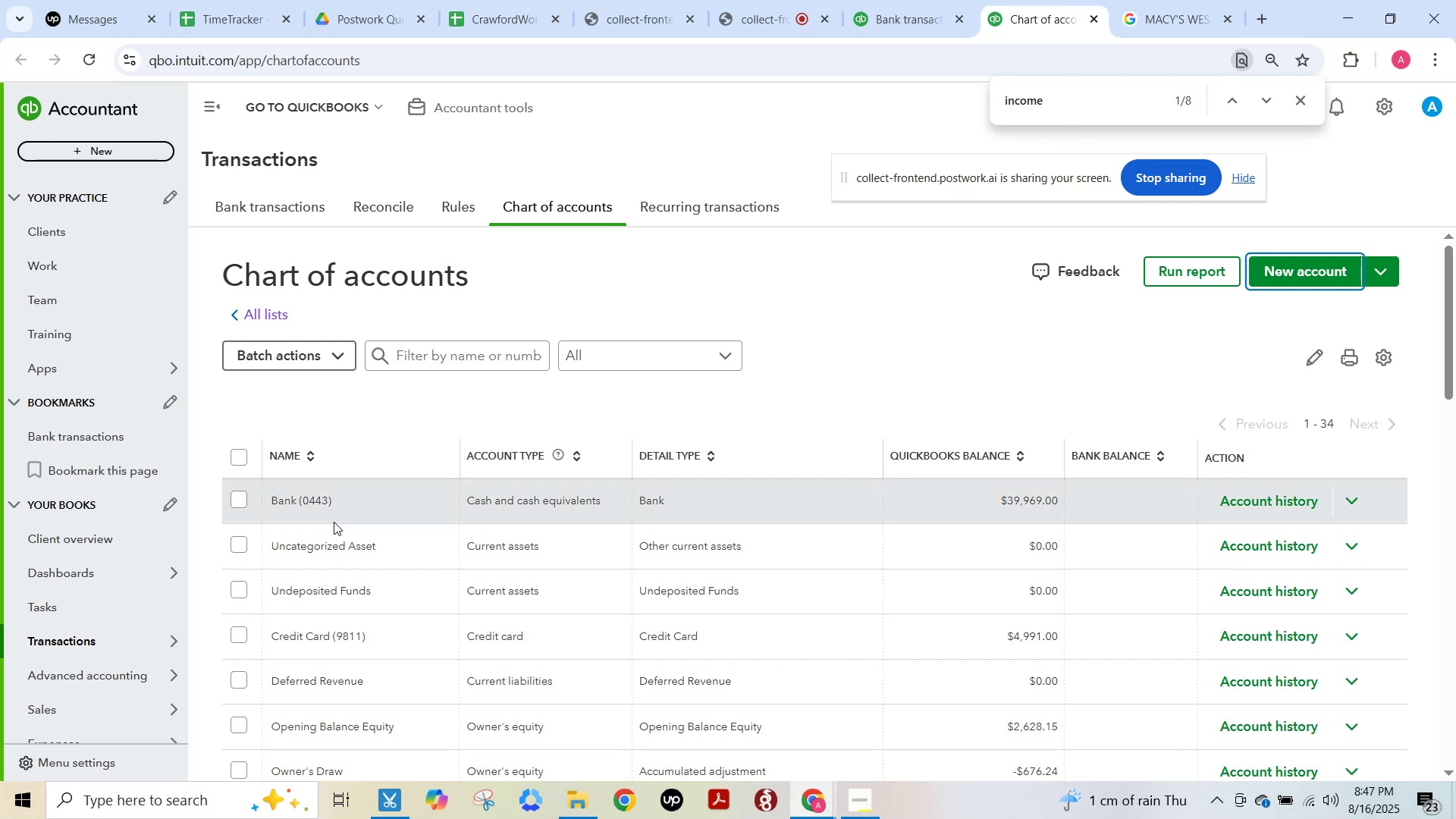 
left_click([341, 501])
 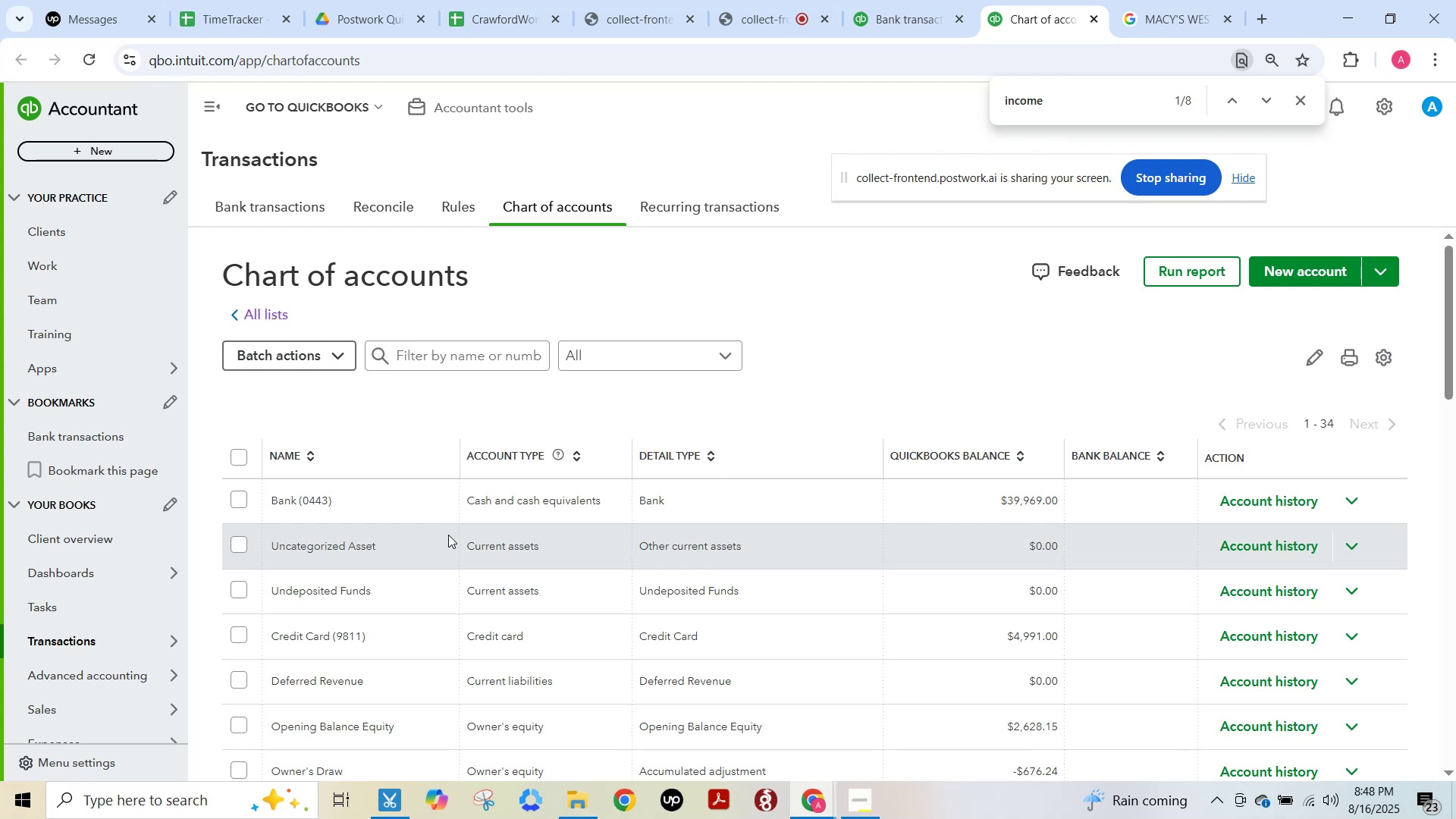 
wait(43.38)
 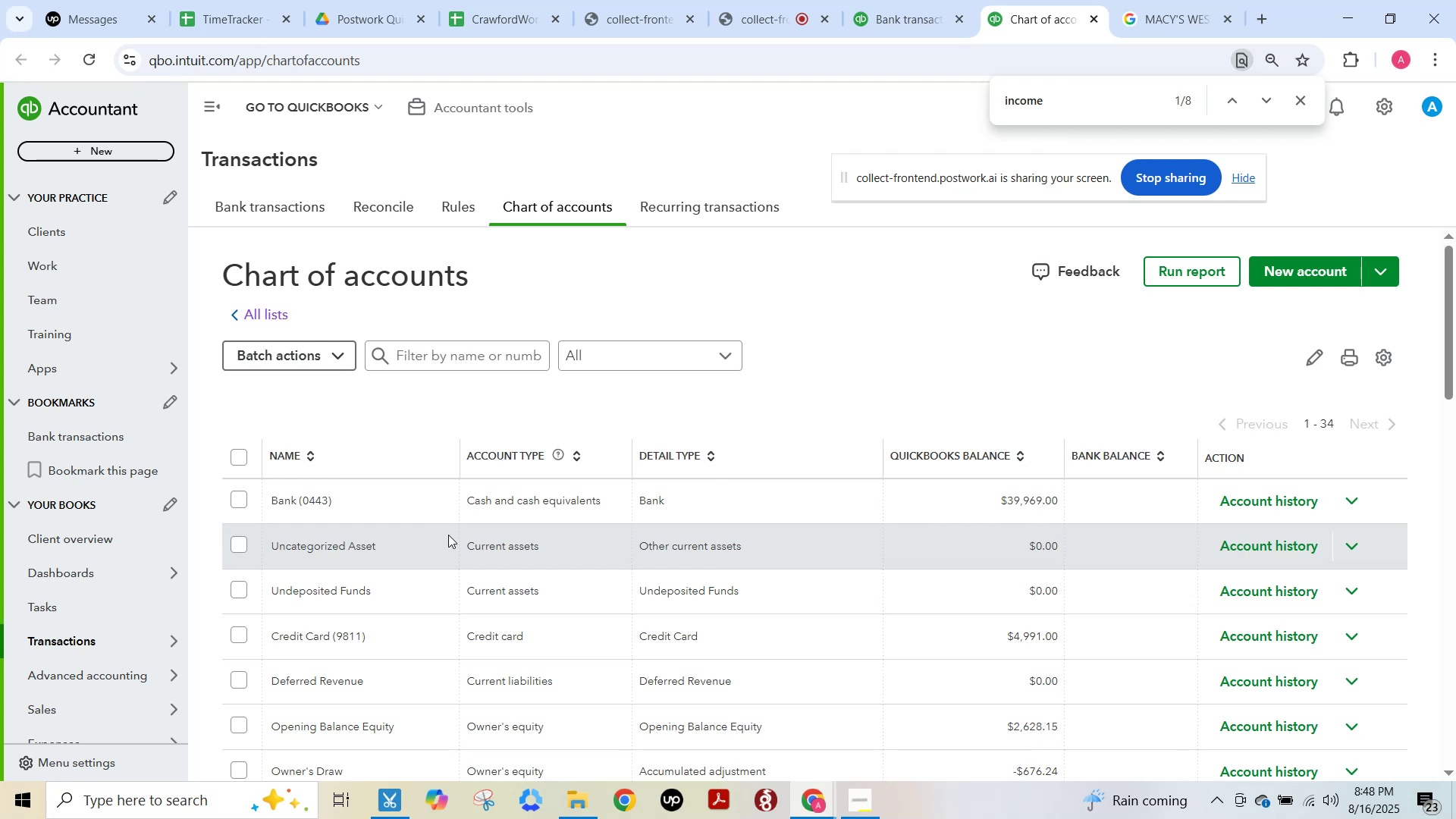 
left_click([895, 33])
 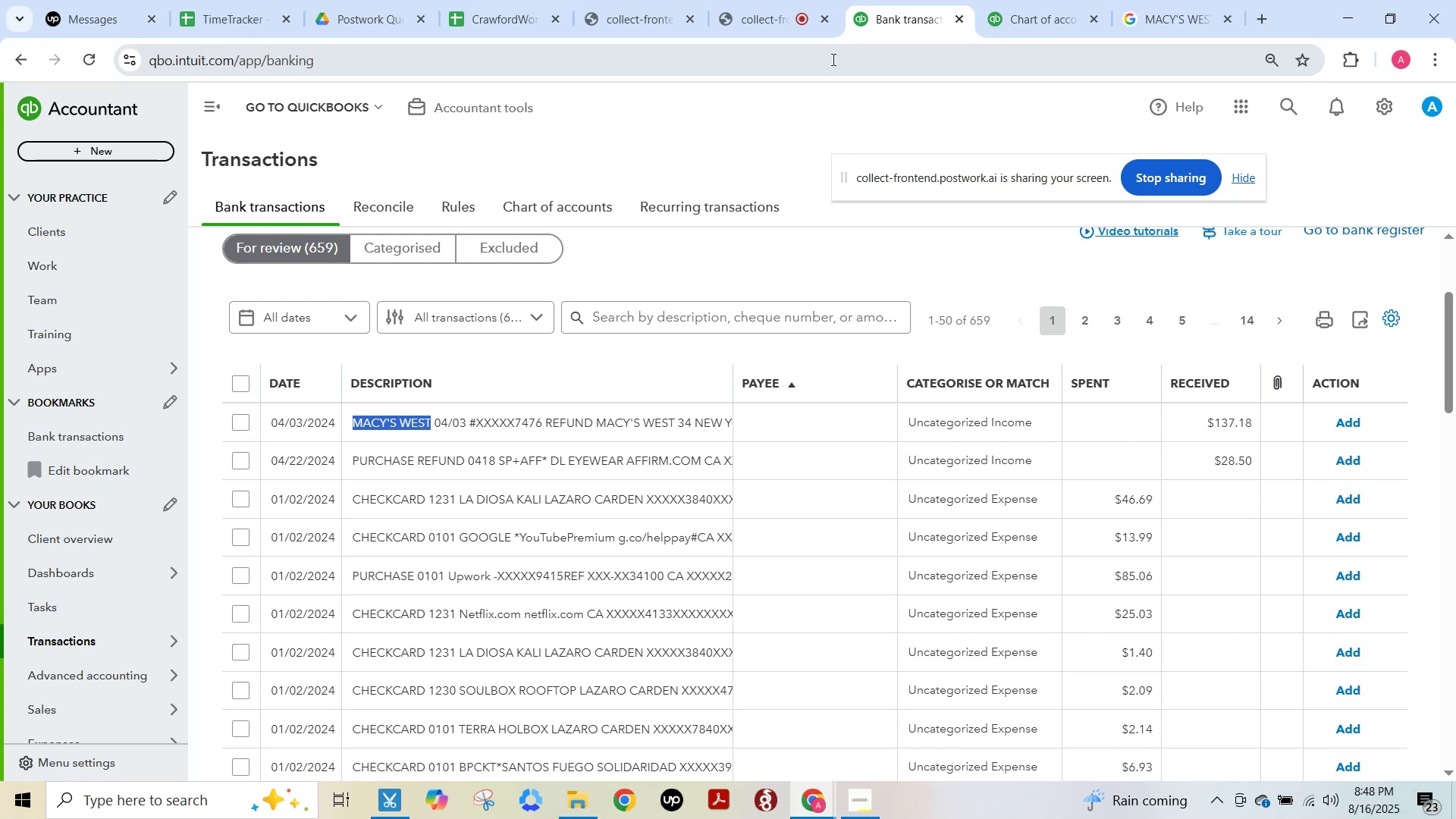 
wait(15.0)
 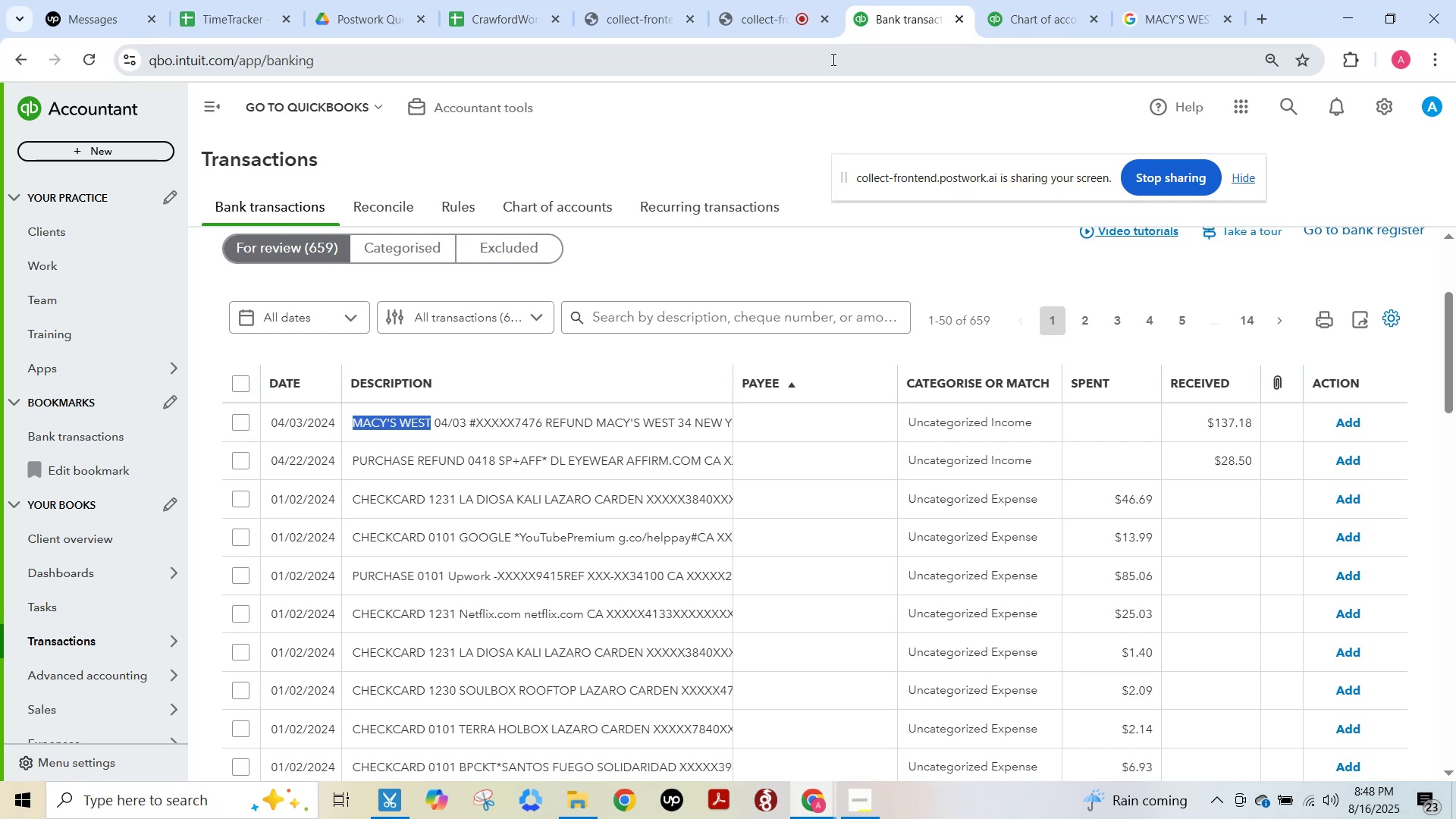 
key(F15)
 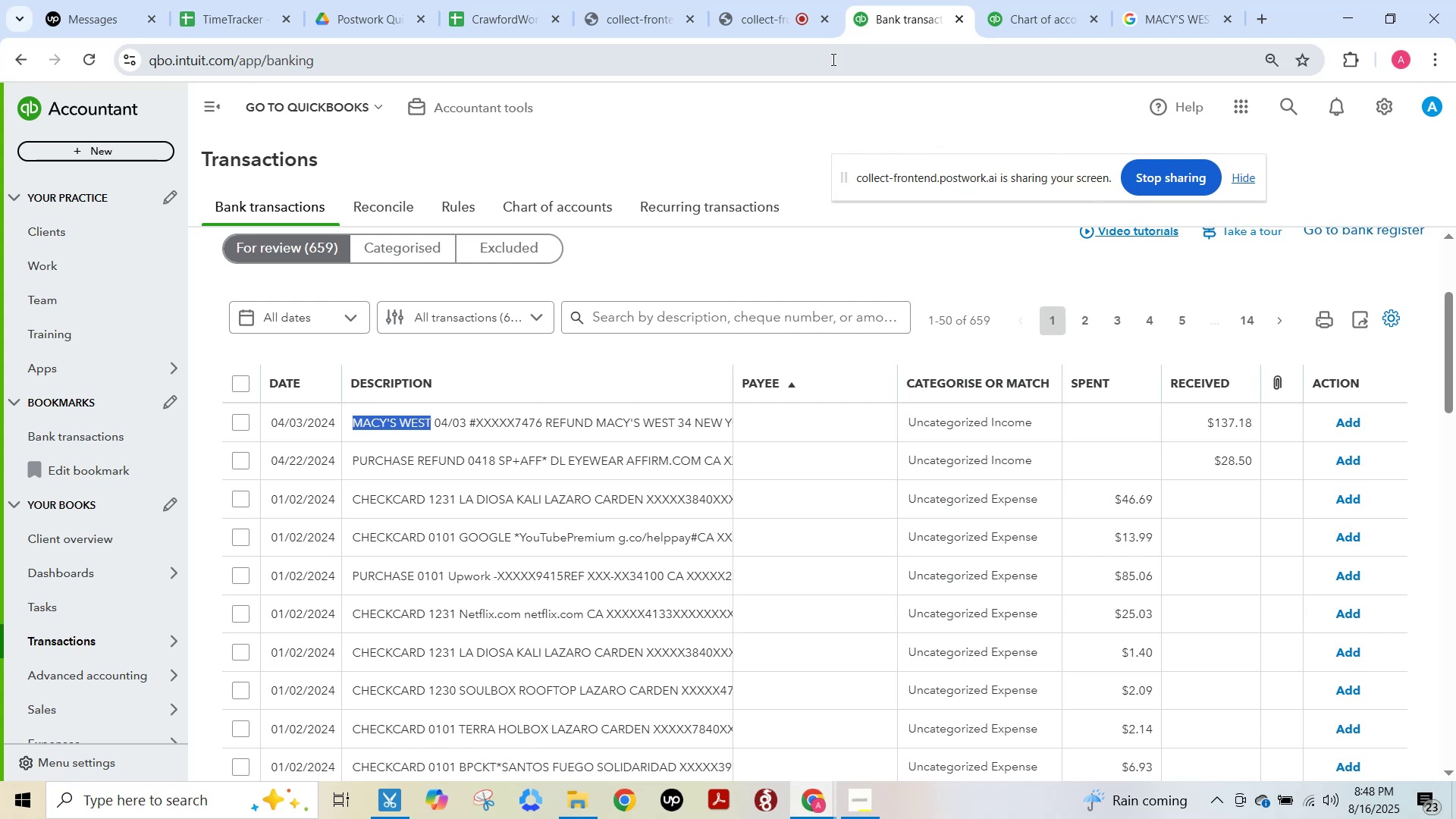 
wait(9.68)
 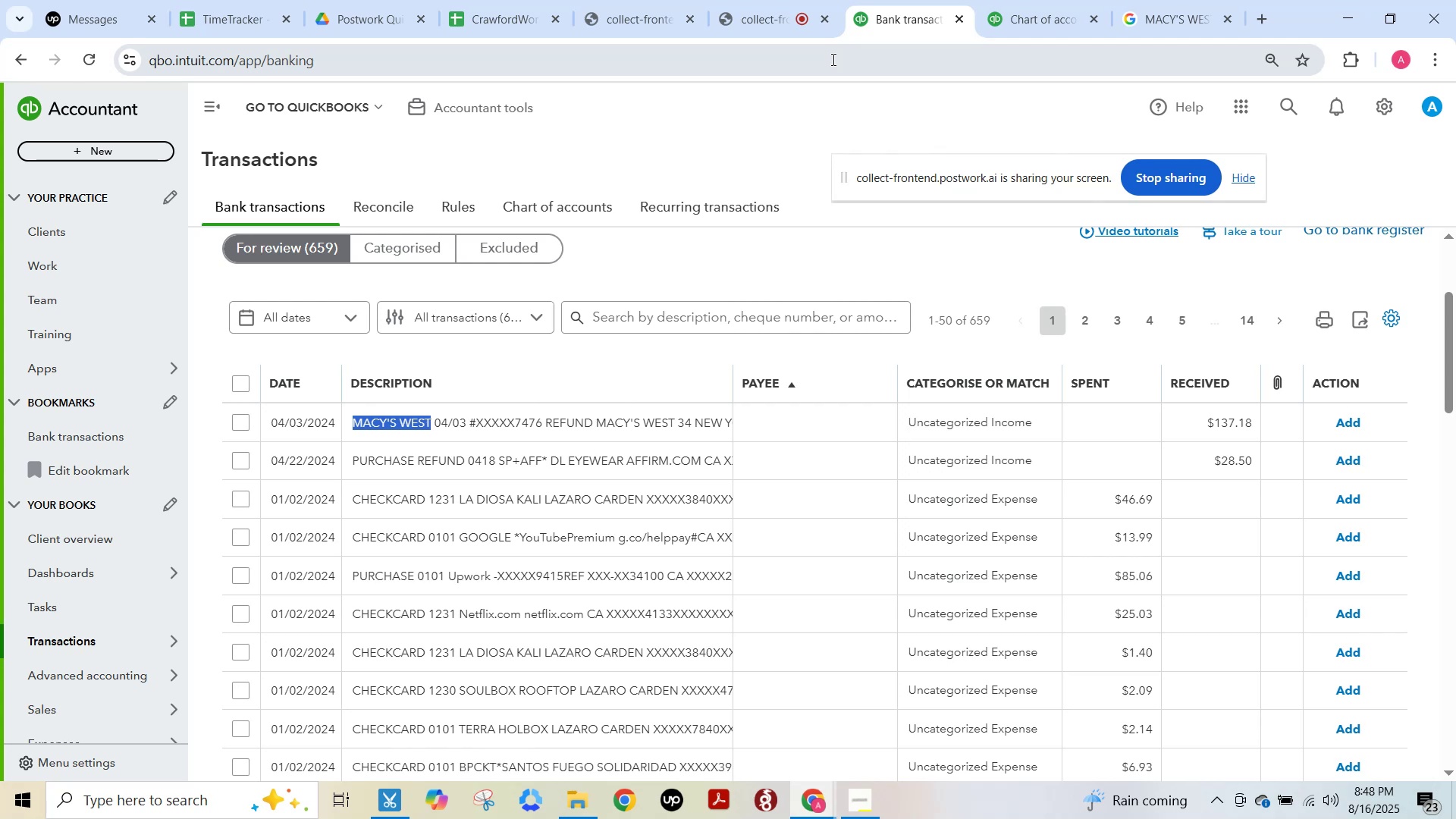 
left_click([634, 423])
 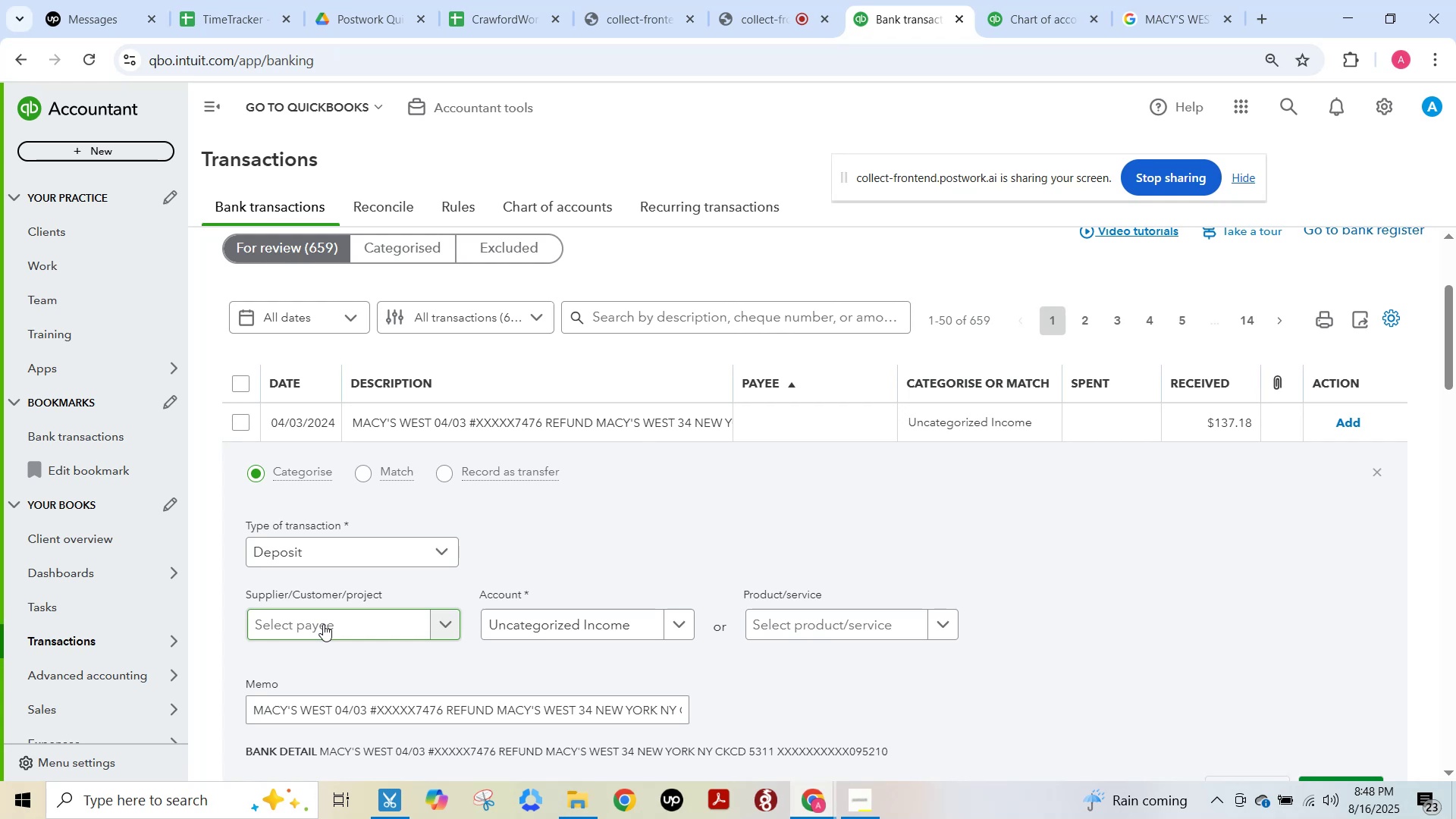 
wait(6.52)
 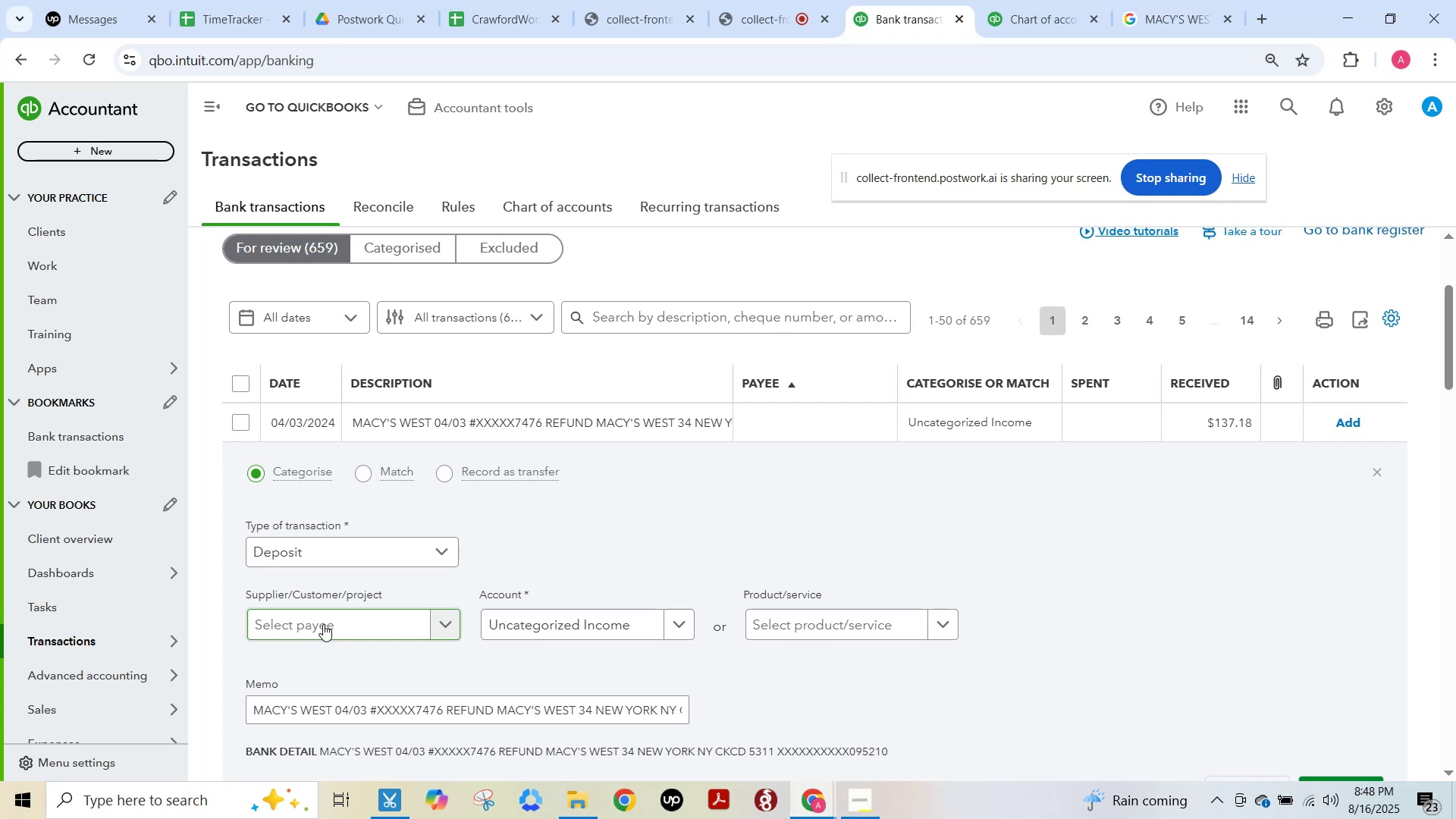 
left_click([323, 624])
 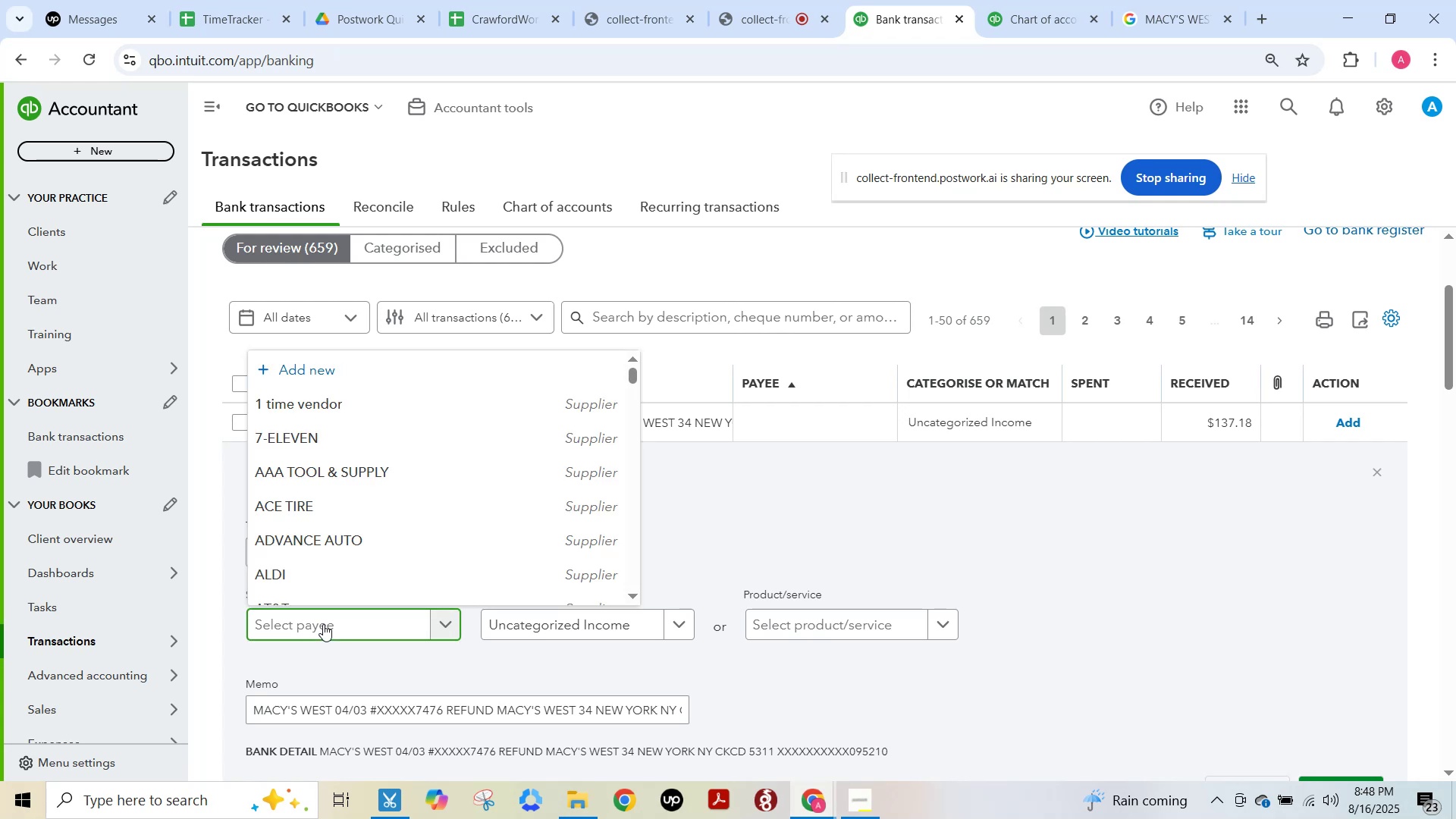 
key(Control+V)
 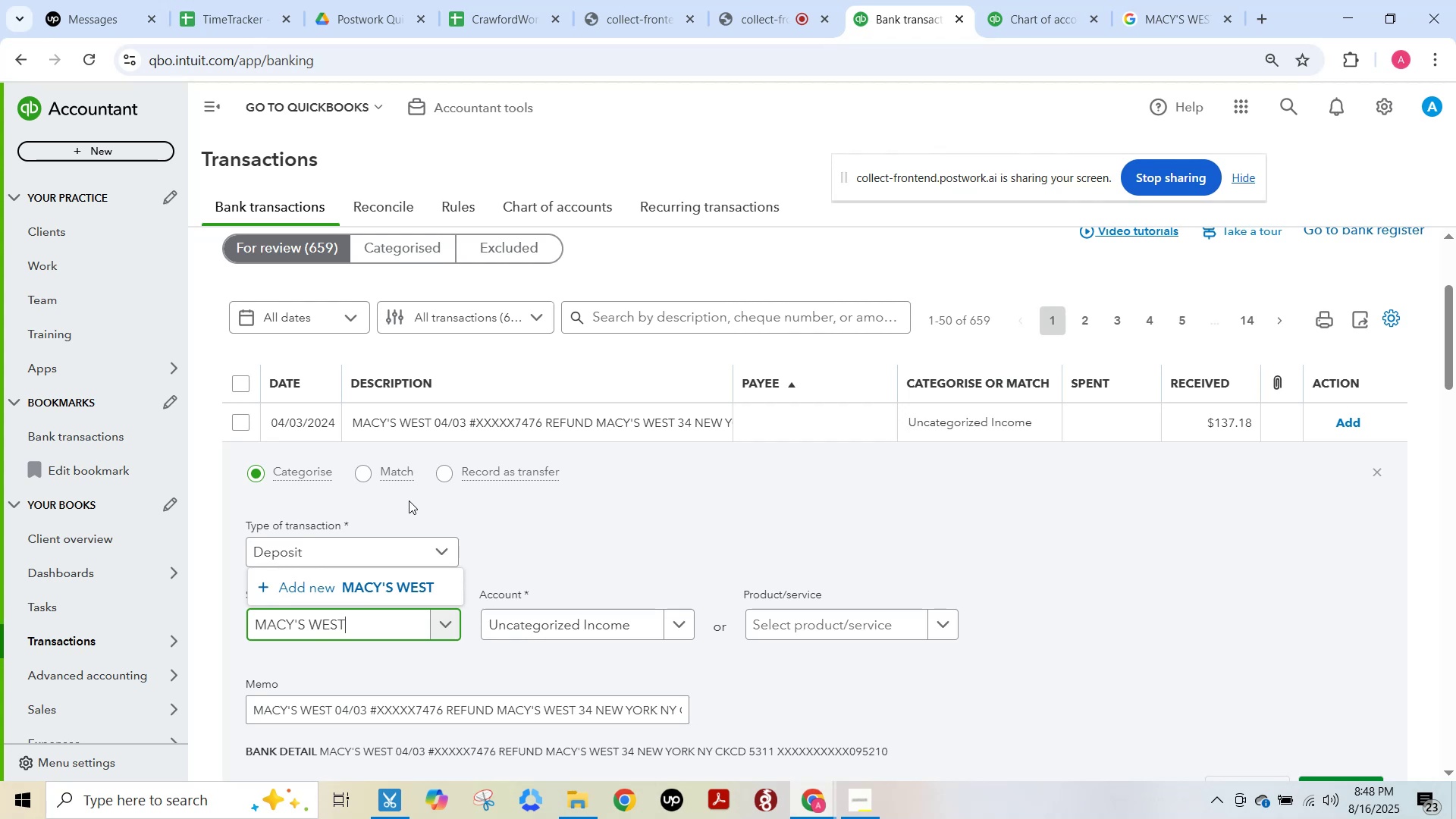 
wait(9.63)
 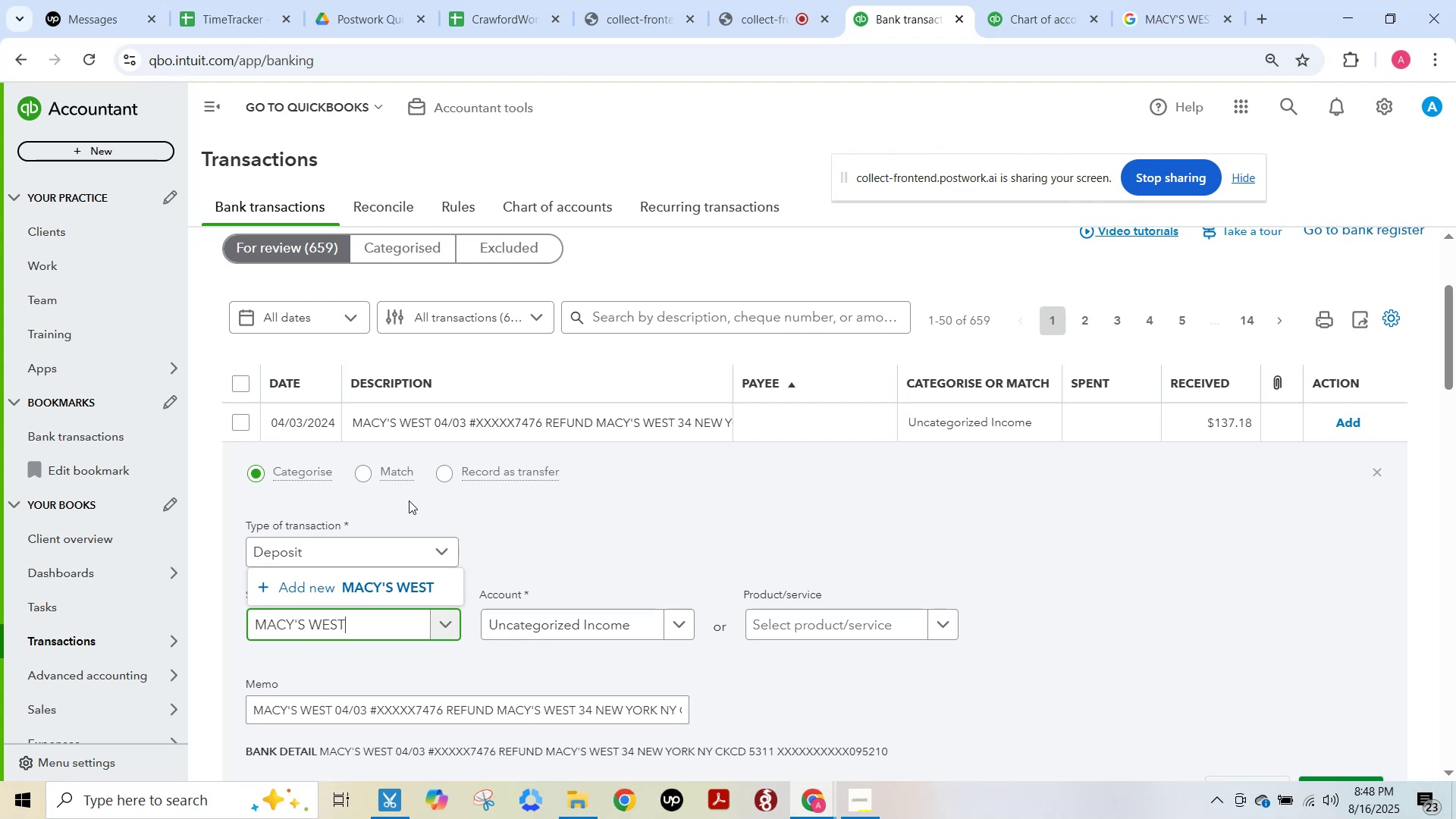 
key(Backspace)
 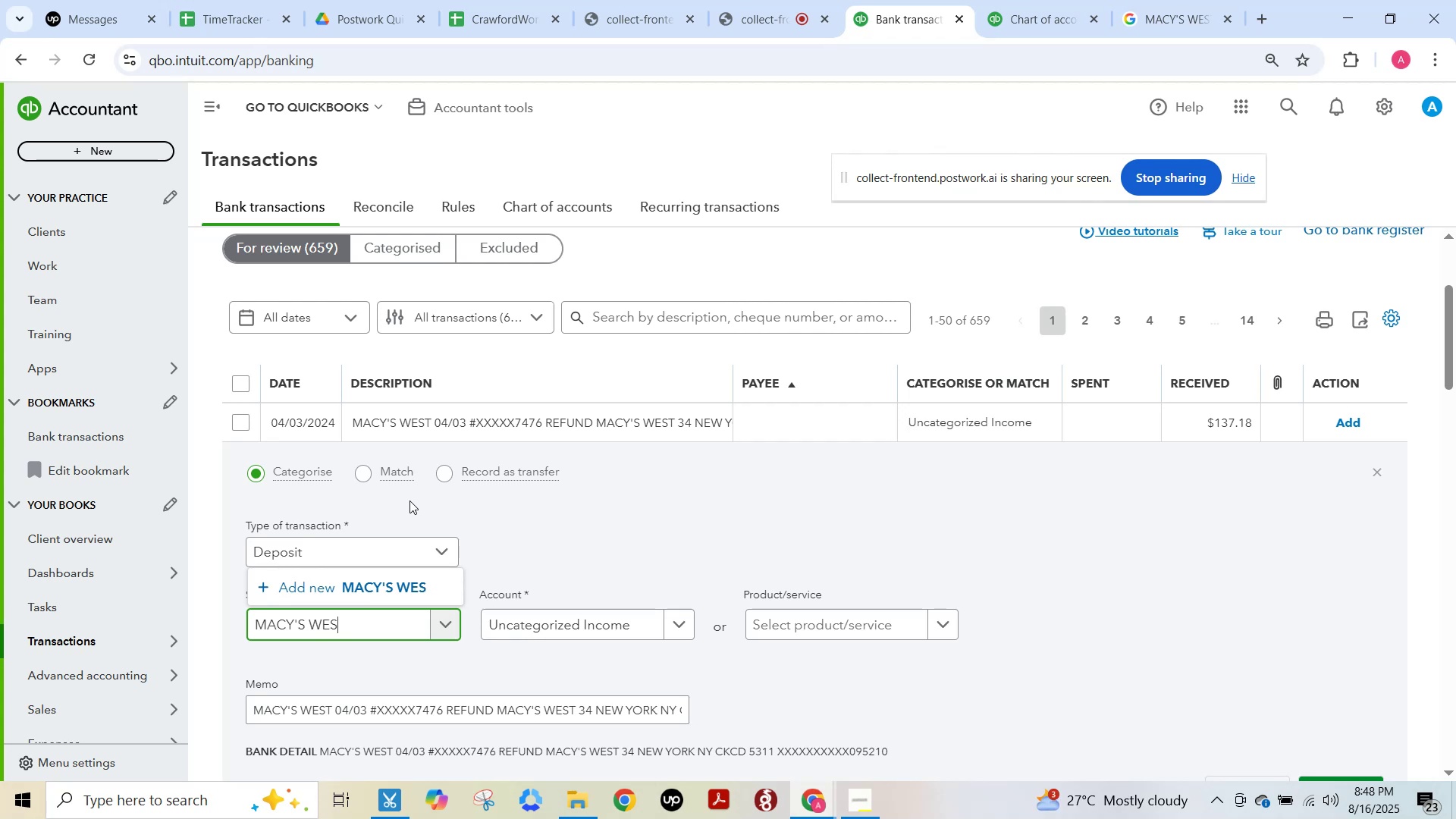 
key(Backspace)
 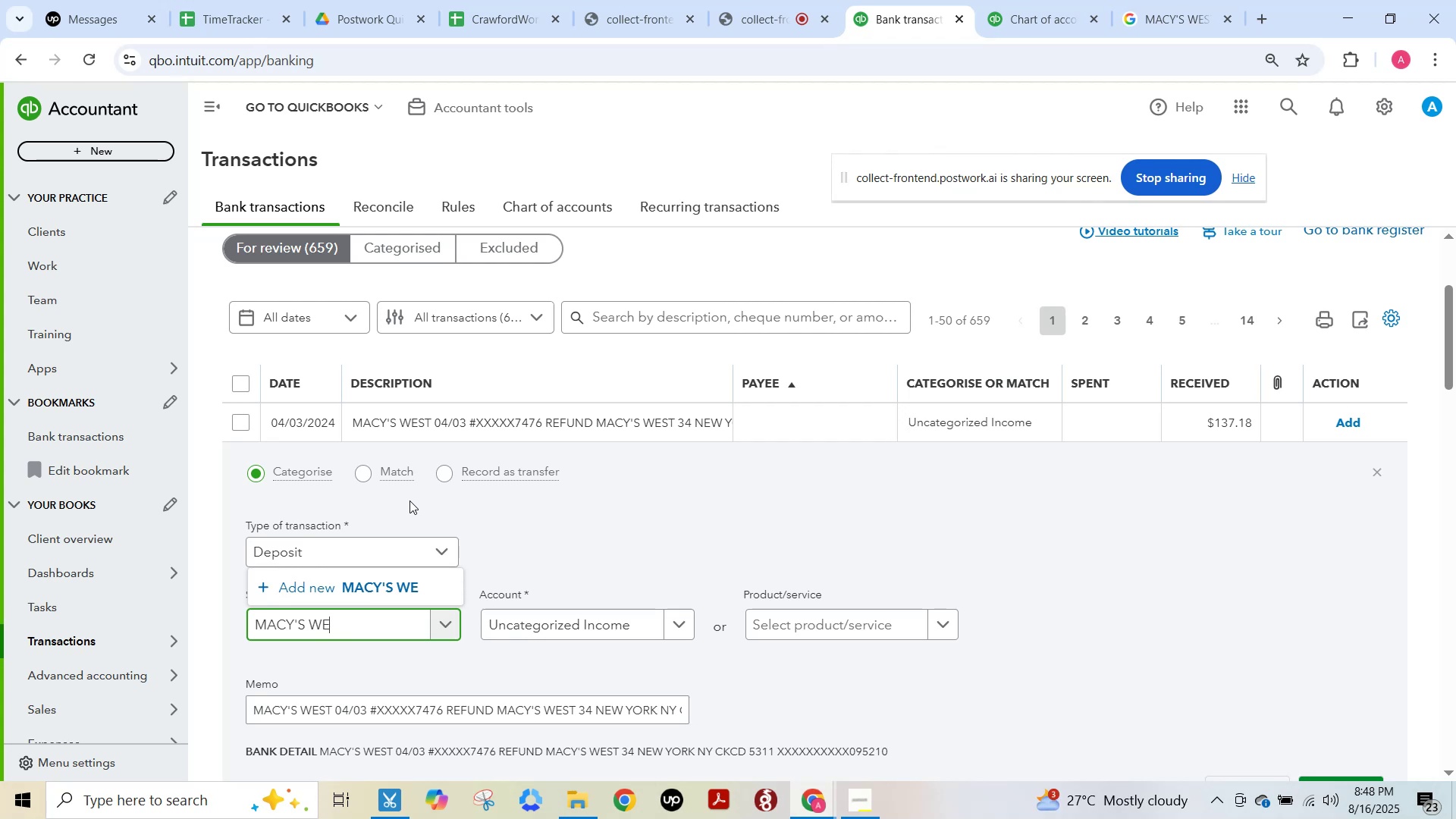 
key(Backspace)
 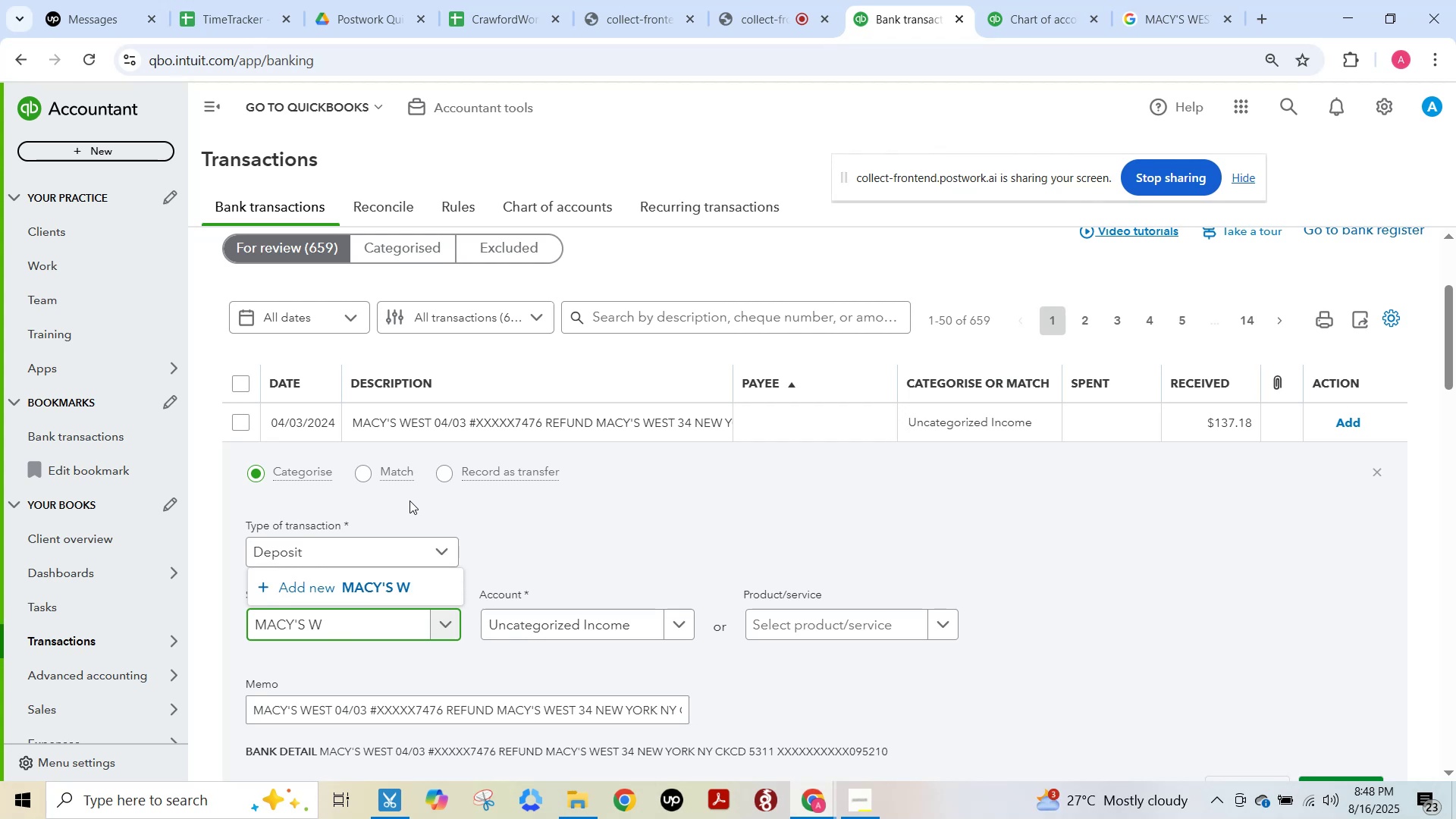 
key(Backspace)
 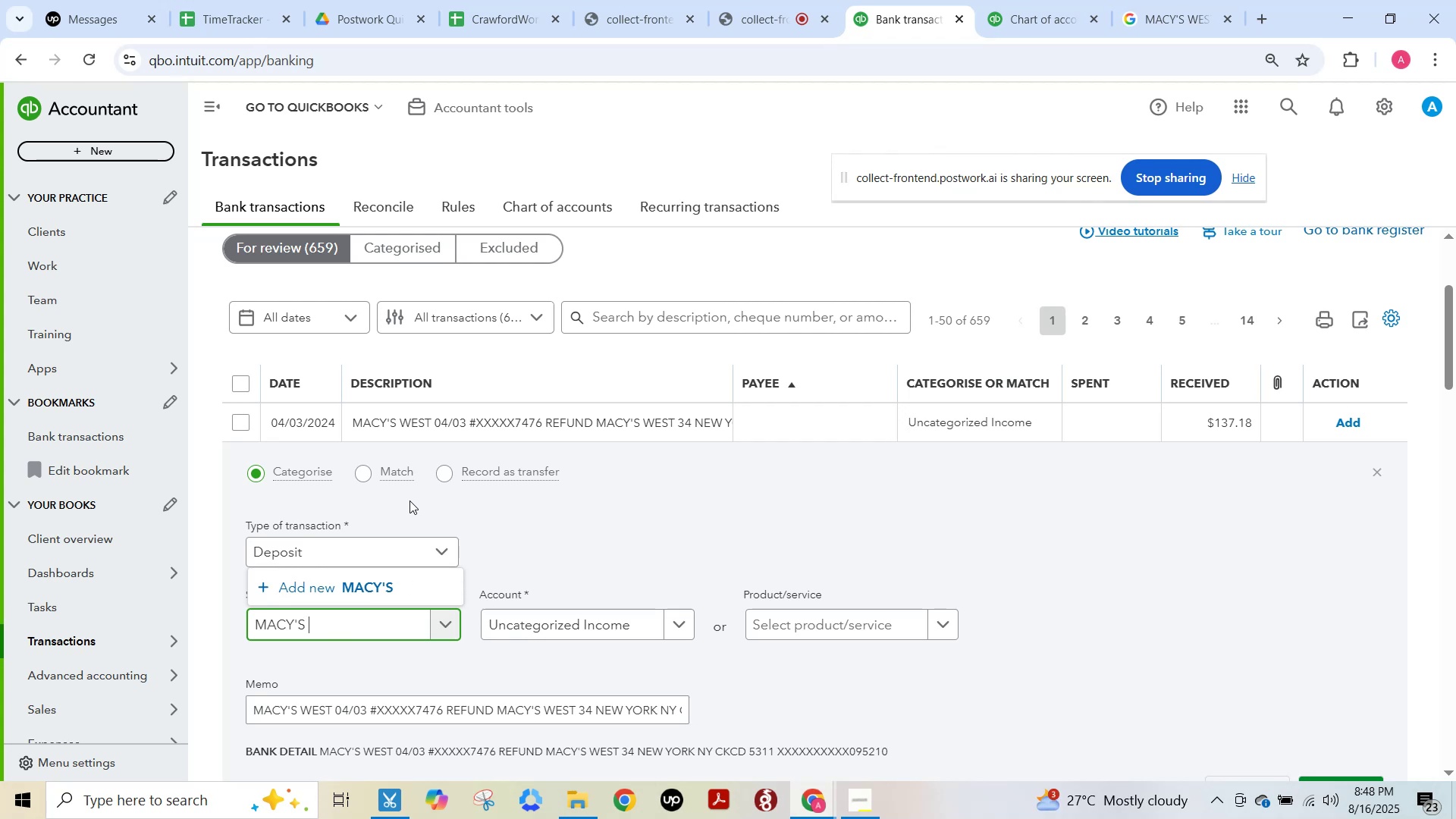 
key(Backspace)
 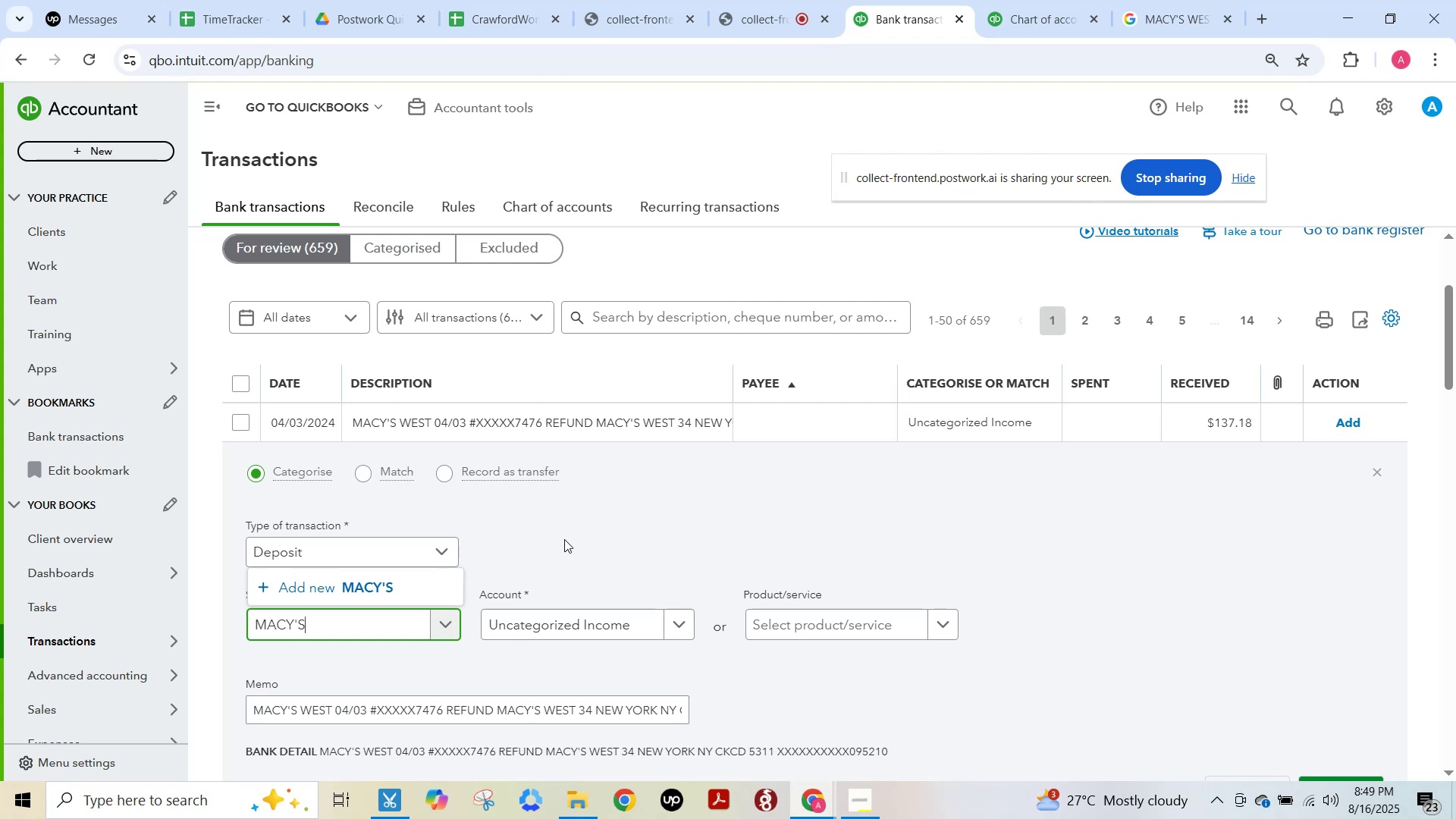 
wait(13.33)
 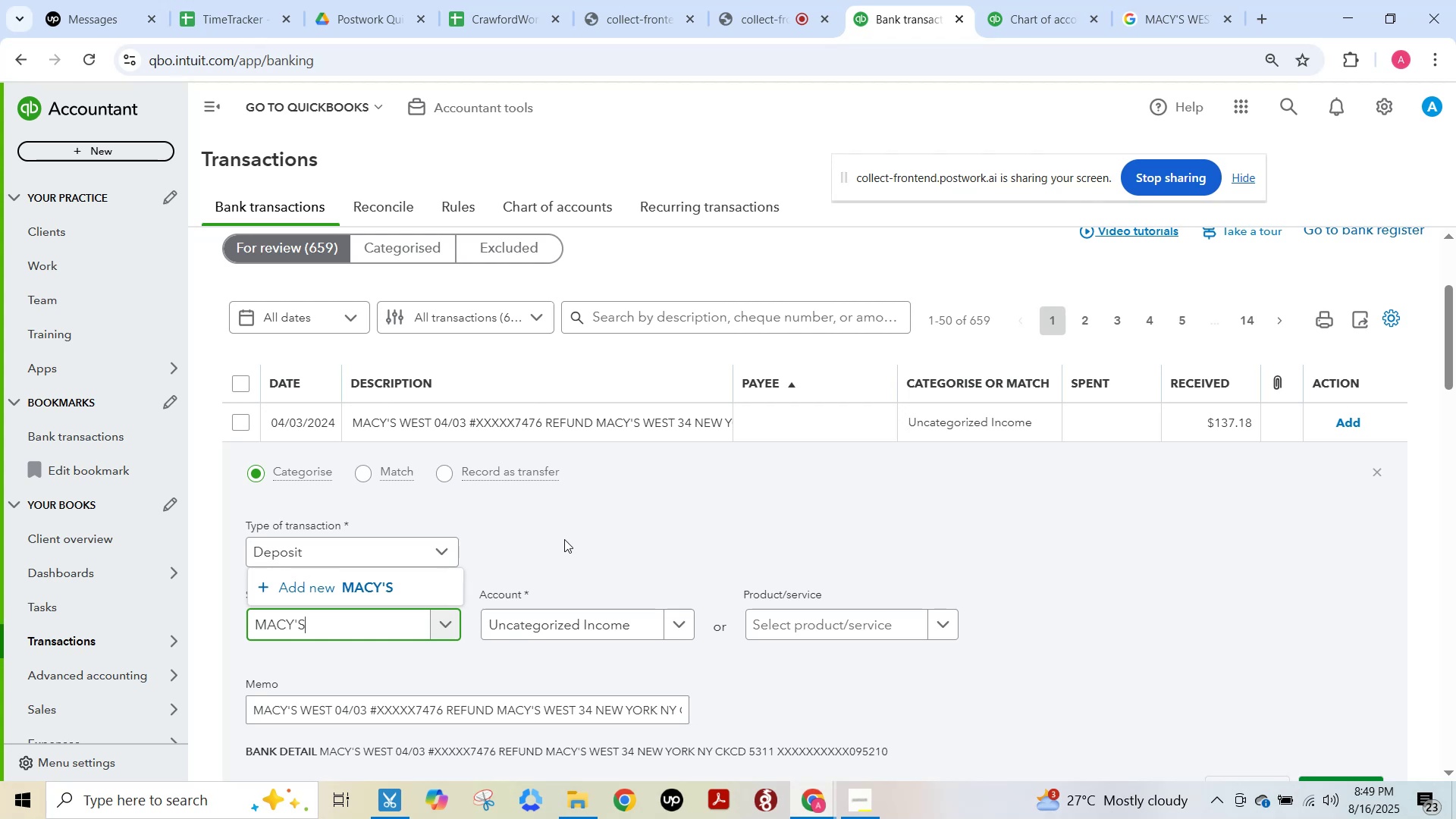 
left_click([366, 590])
 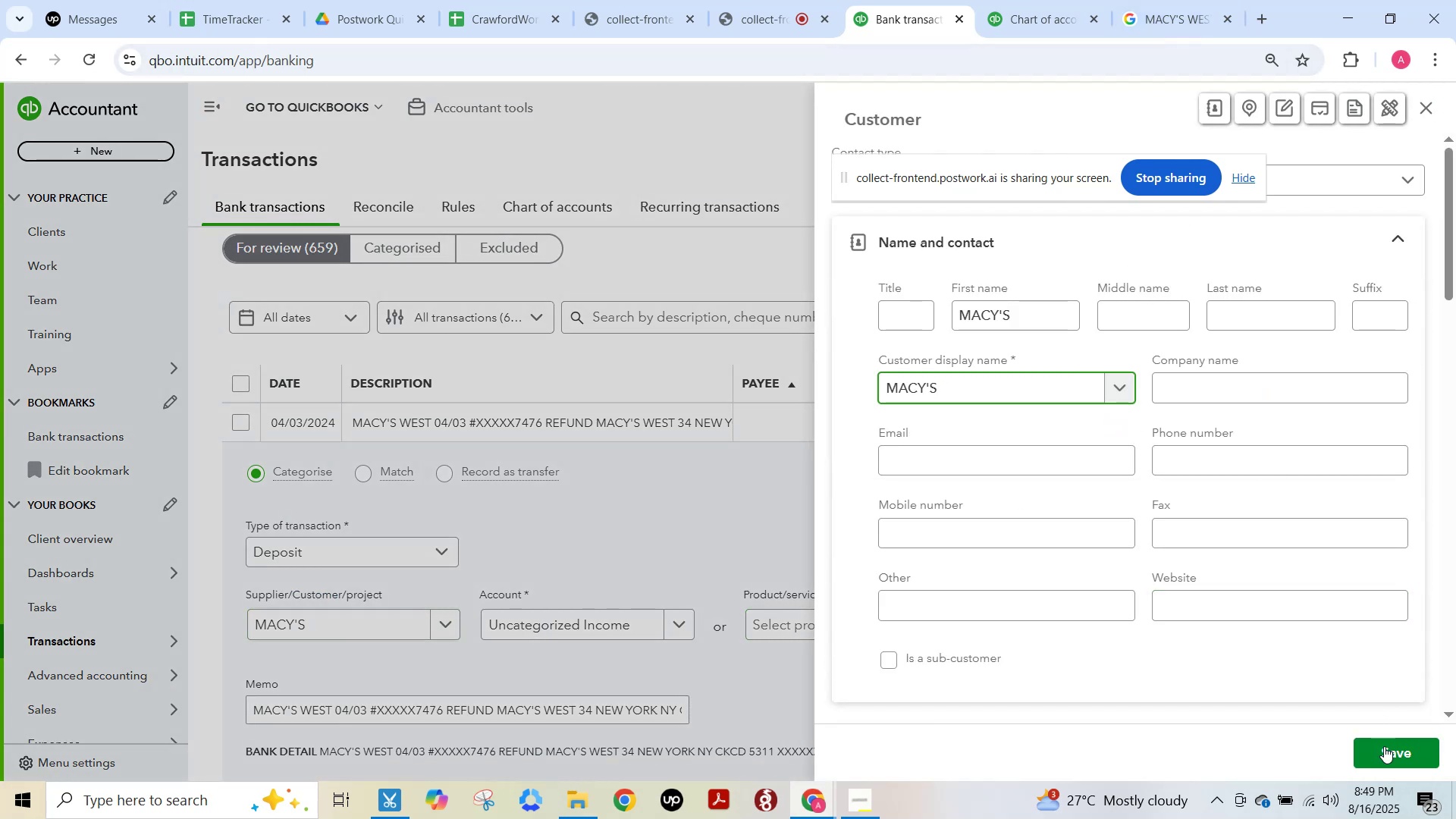 
left_click([1393, 755])
 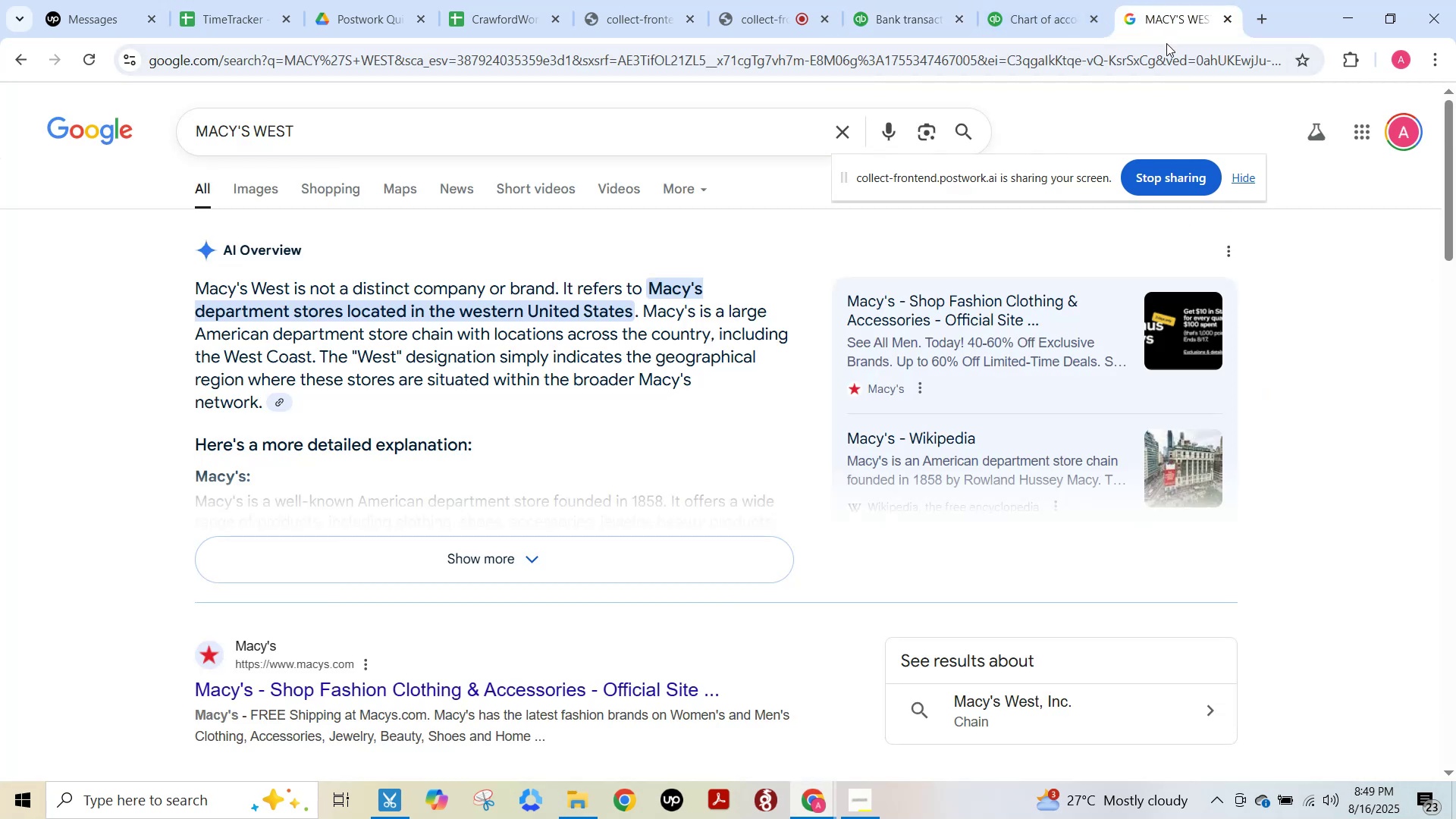 
wait(9.39)
 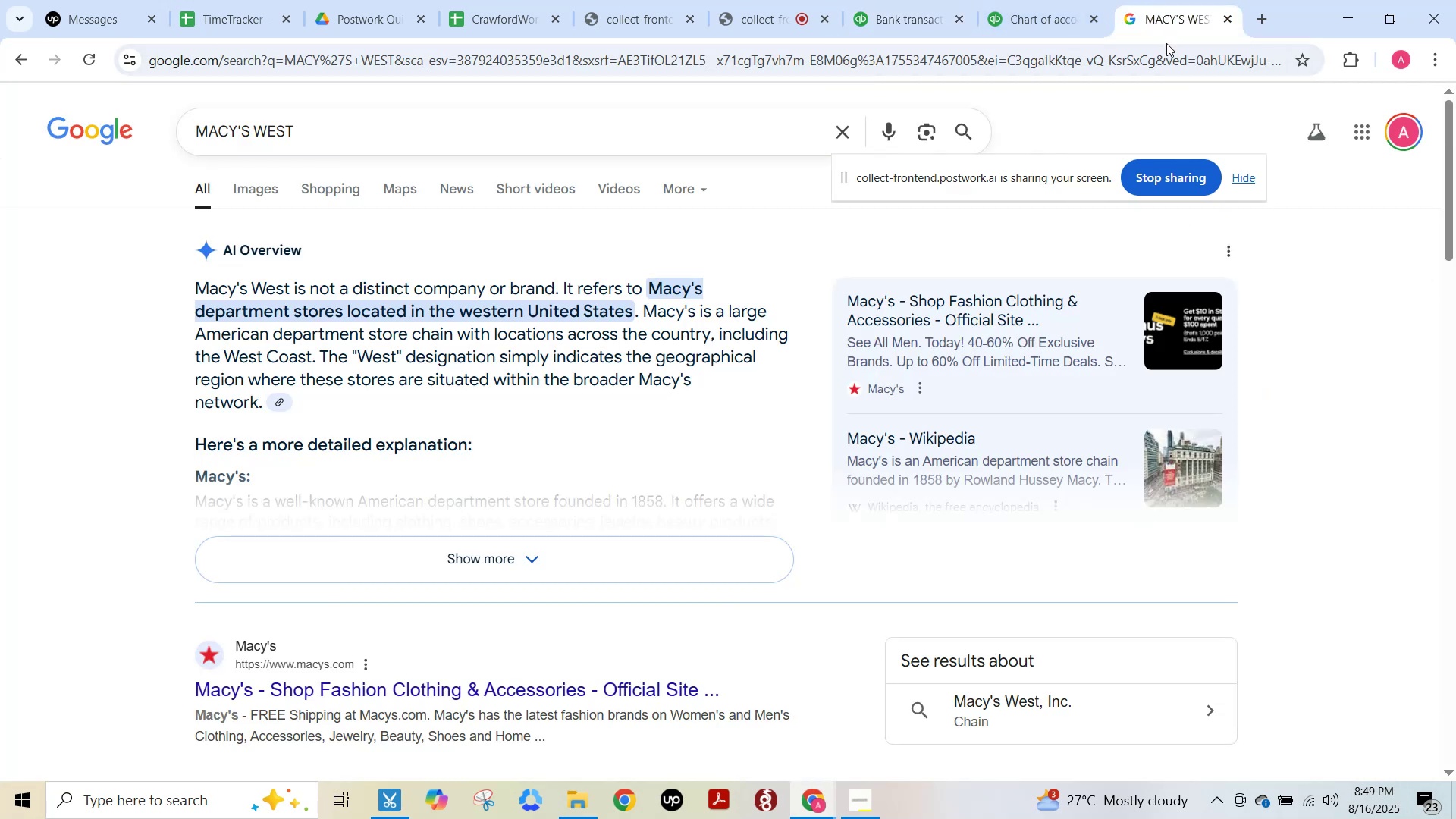 
left_click([1003, 20])
 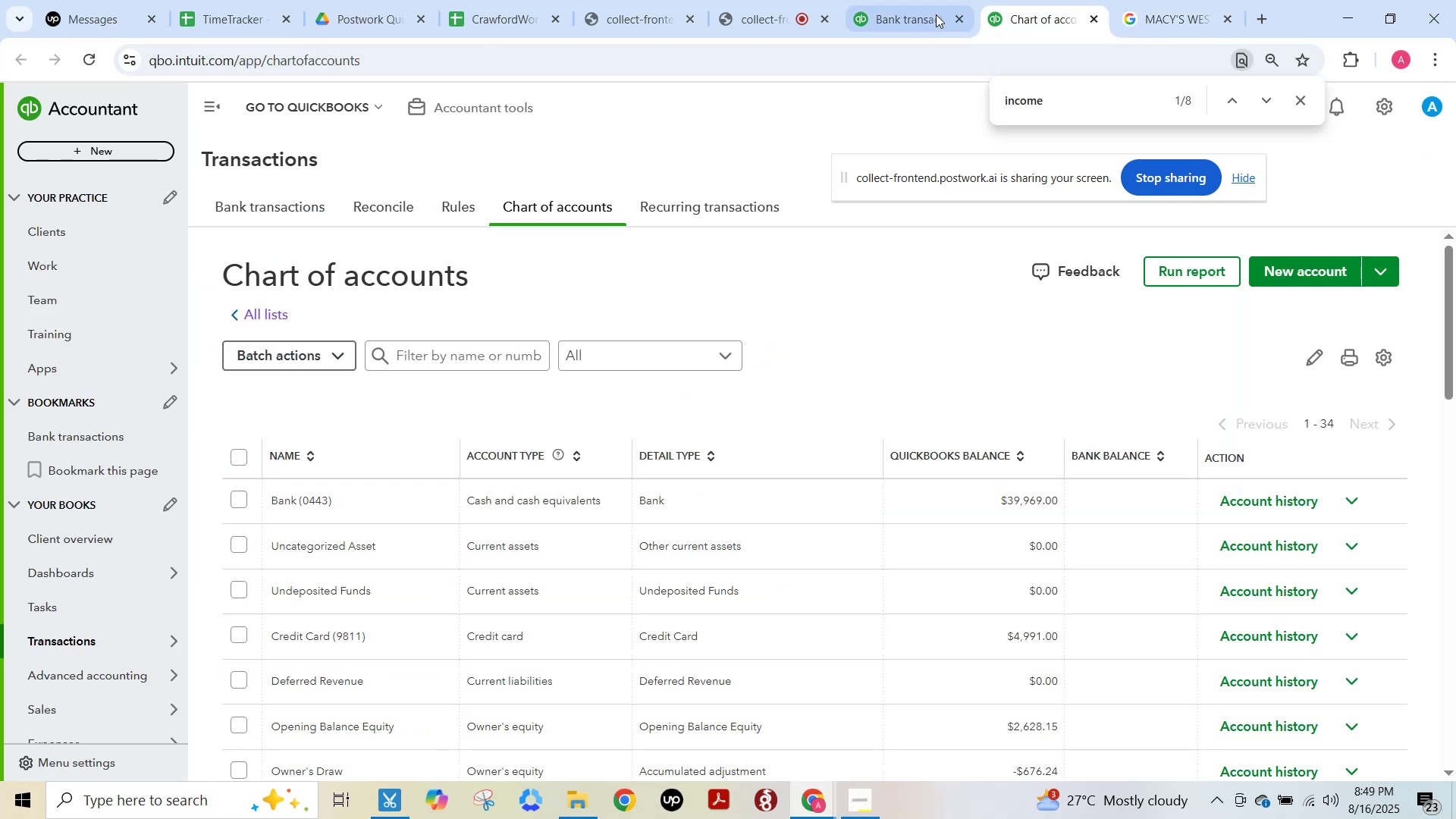 
left_click([927, 11])
 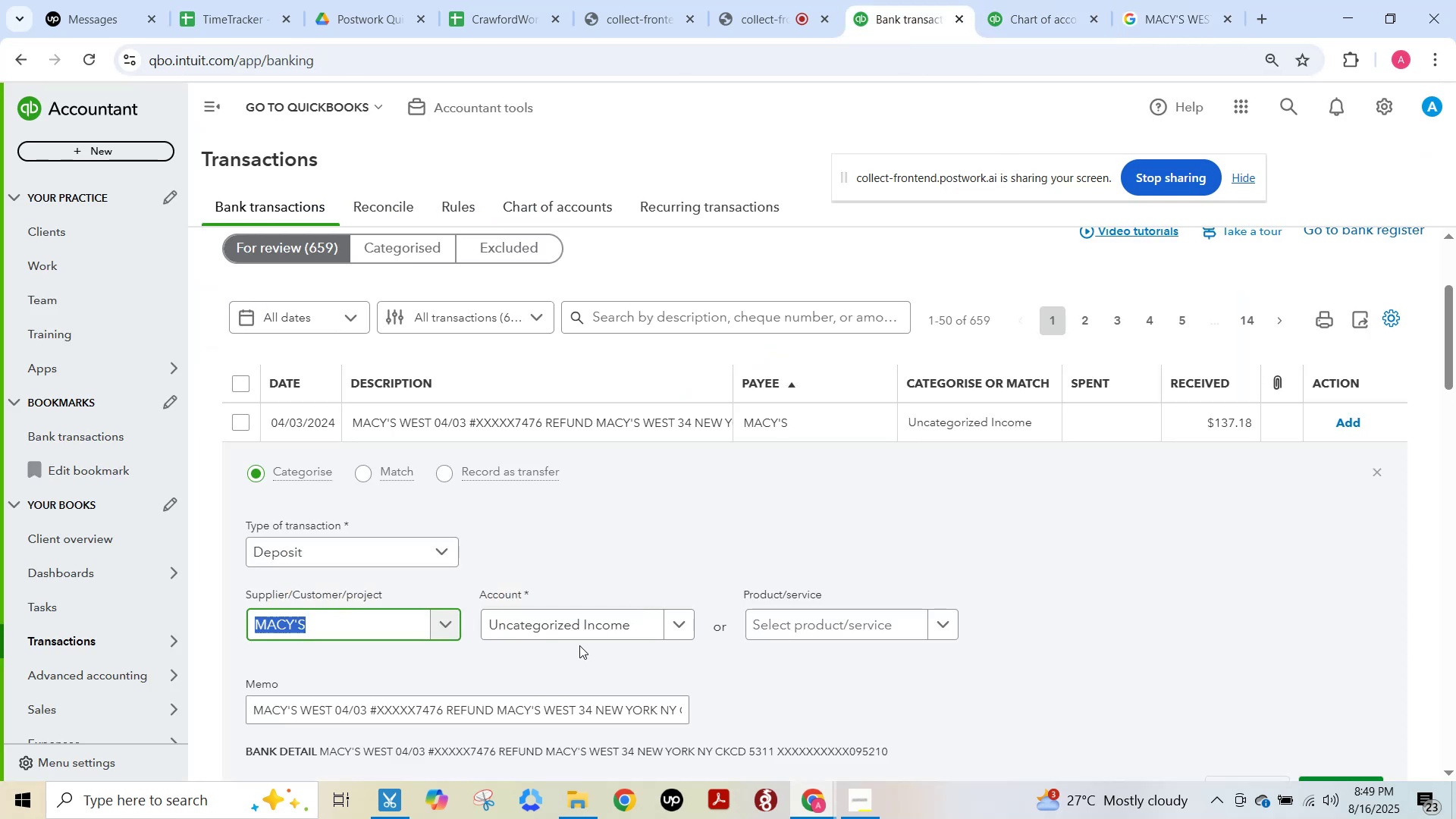 
left_click([570, 633])
 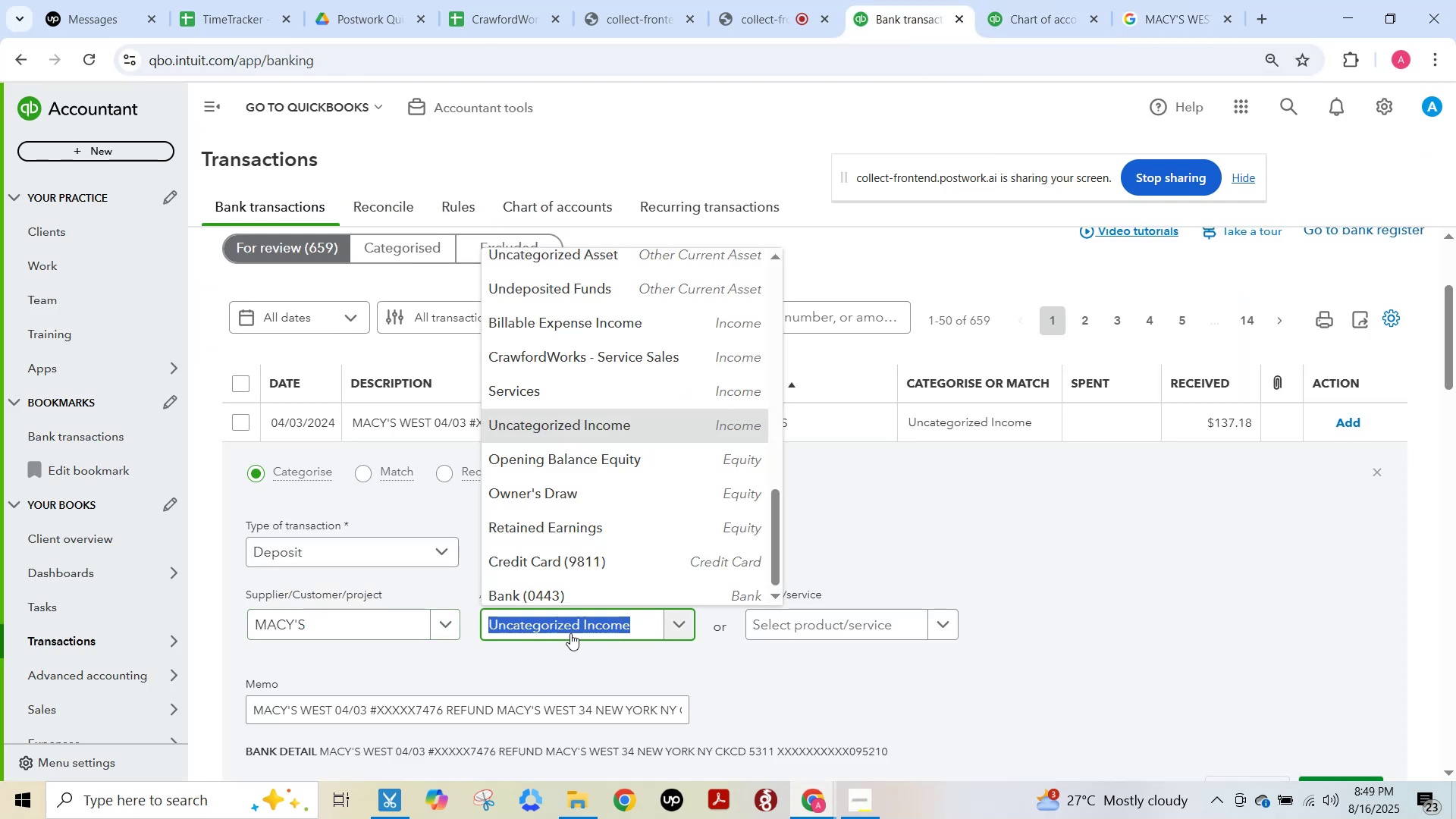 
type([F15]clot)
 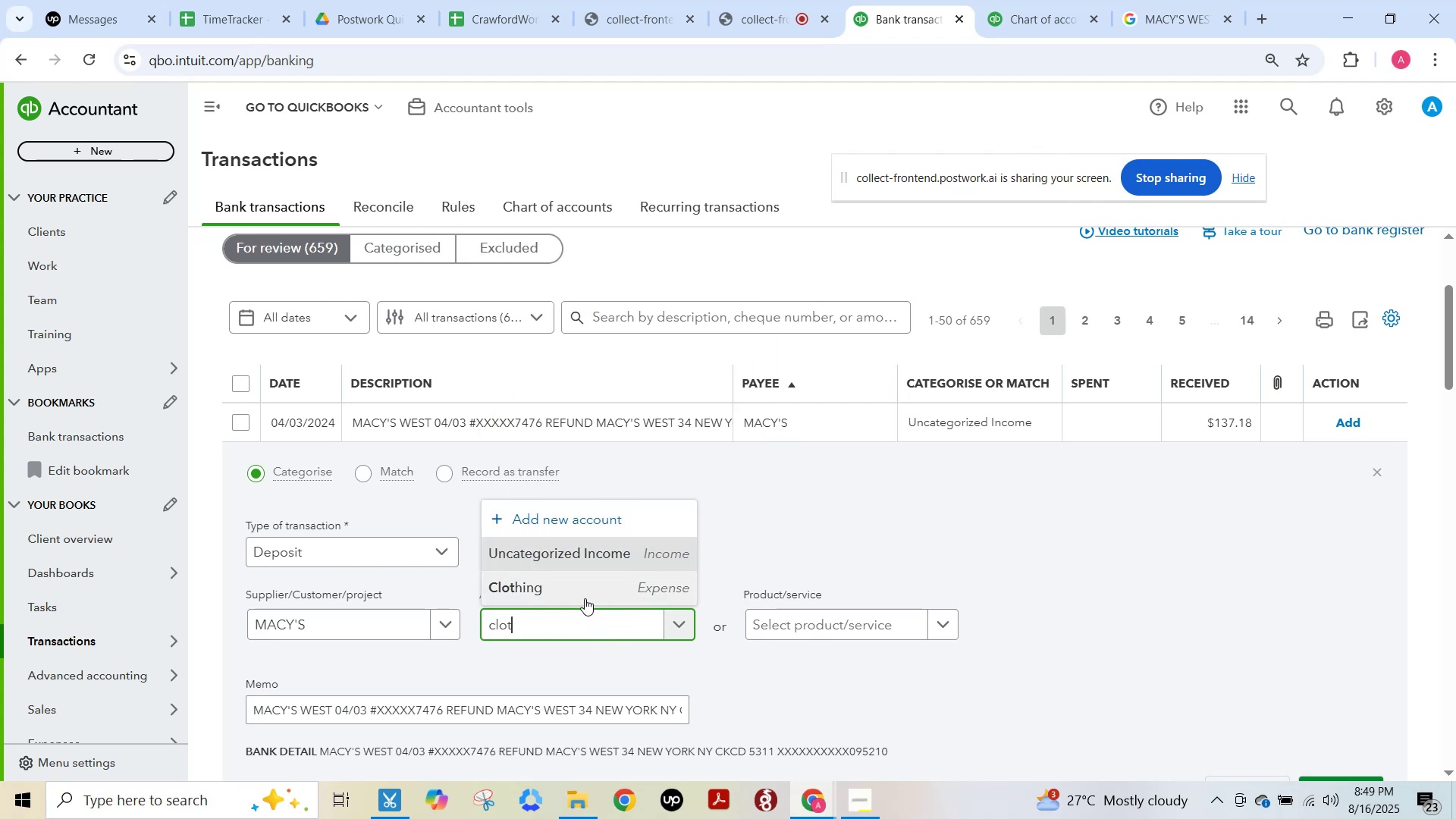 
left_click([580, 591])
 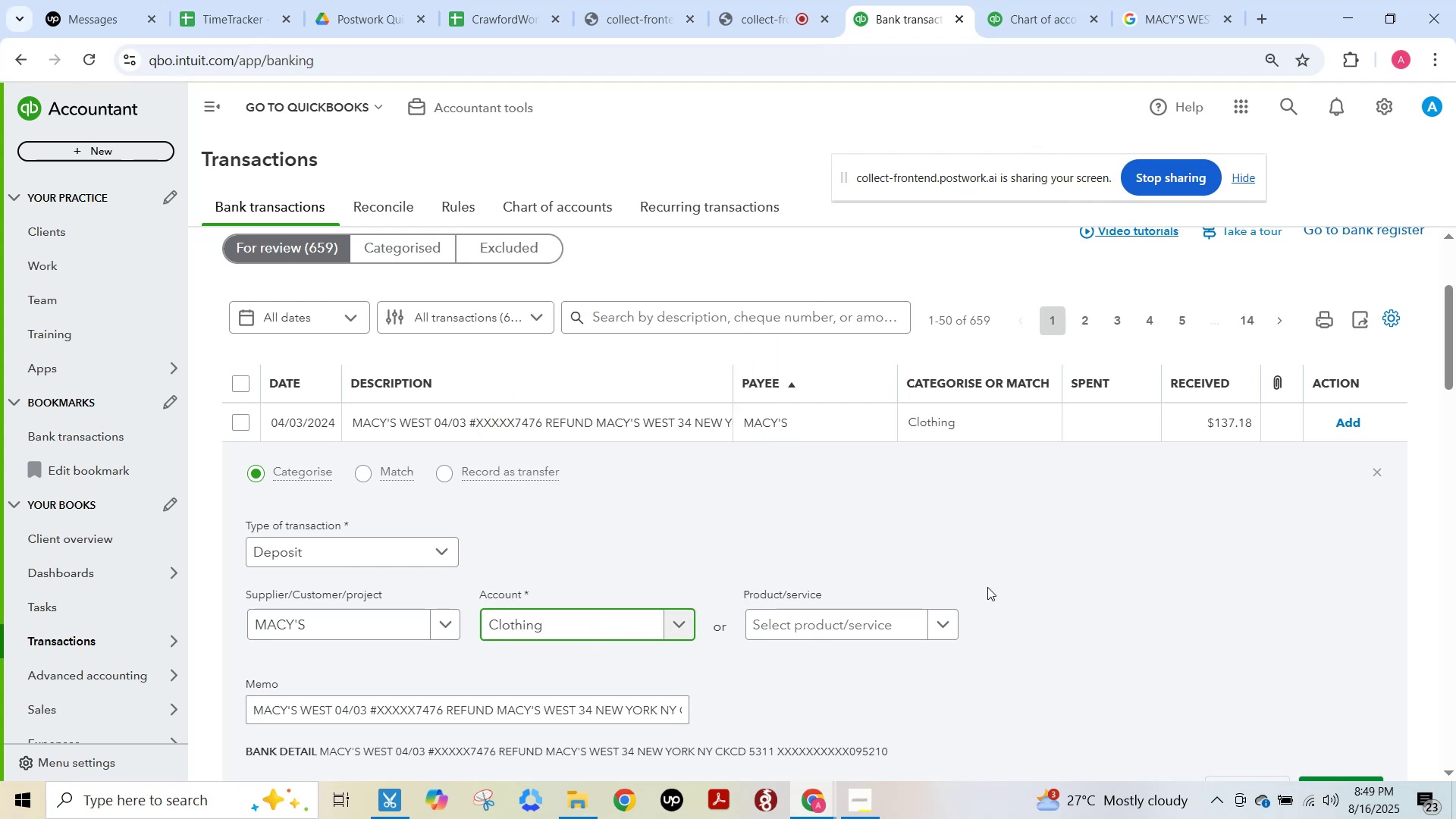 
scroll: coordinate [1011, 595], scroll_direction: down, amount: 2.0
 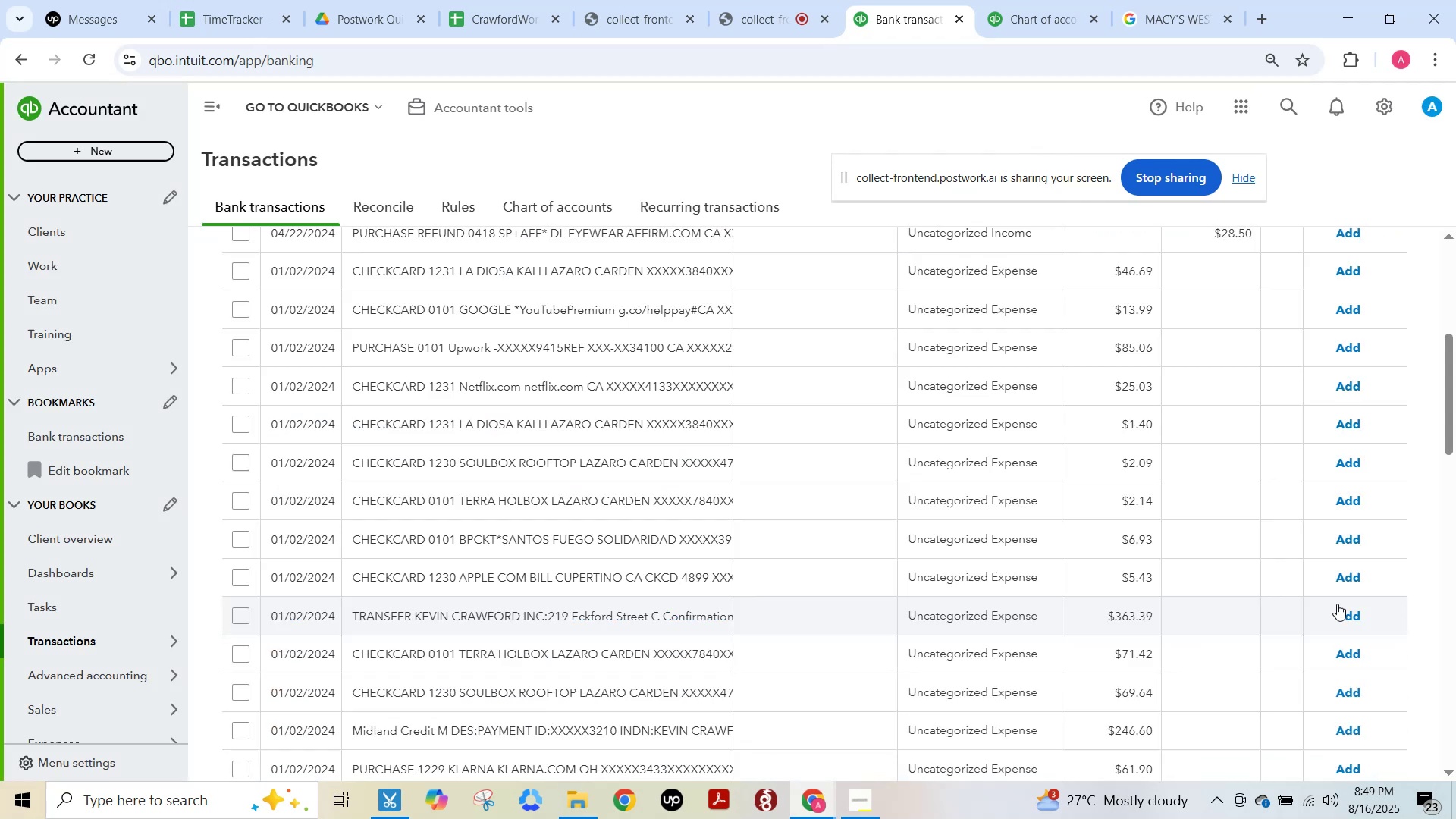 
scroll: coordinate [1059, 578], scroll_direction: up, amount: 4.0
 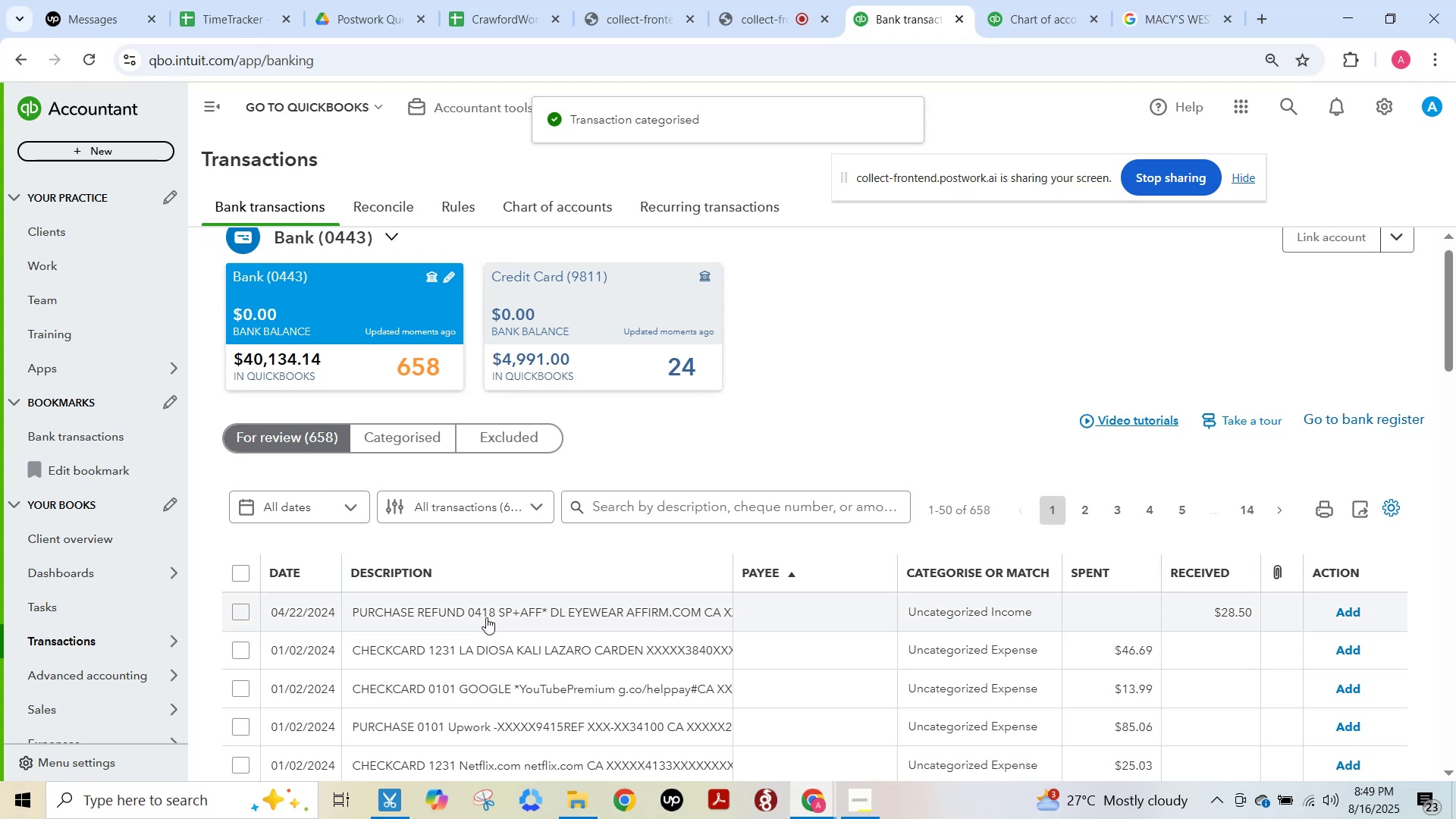 
left_click([486, 617])
 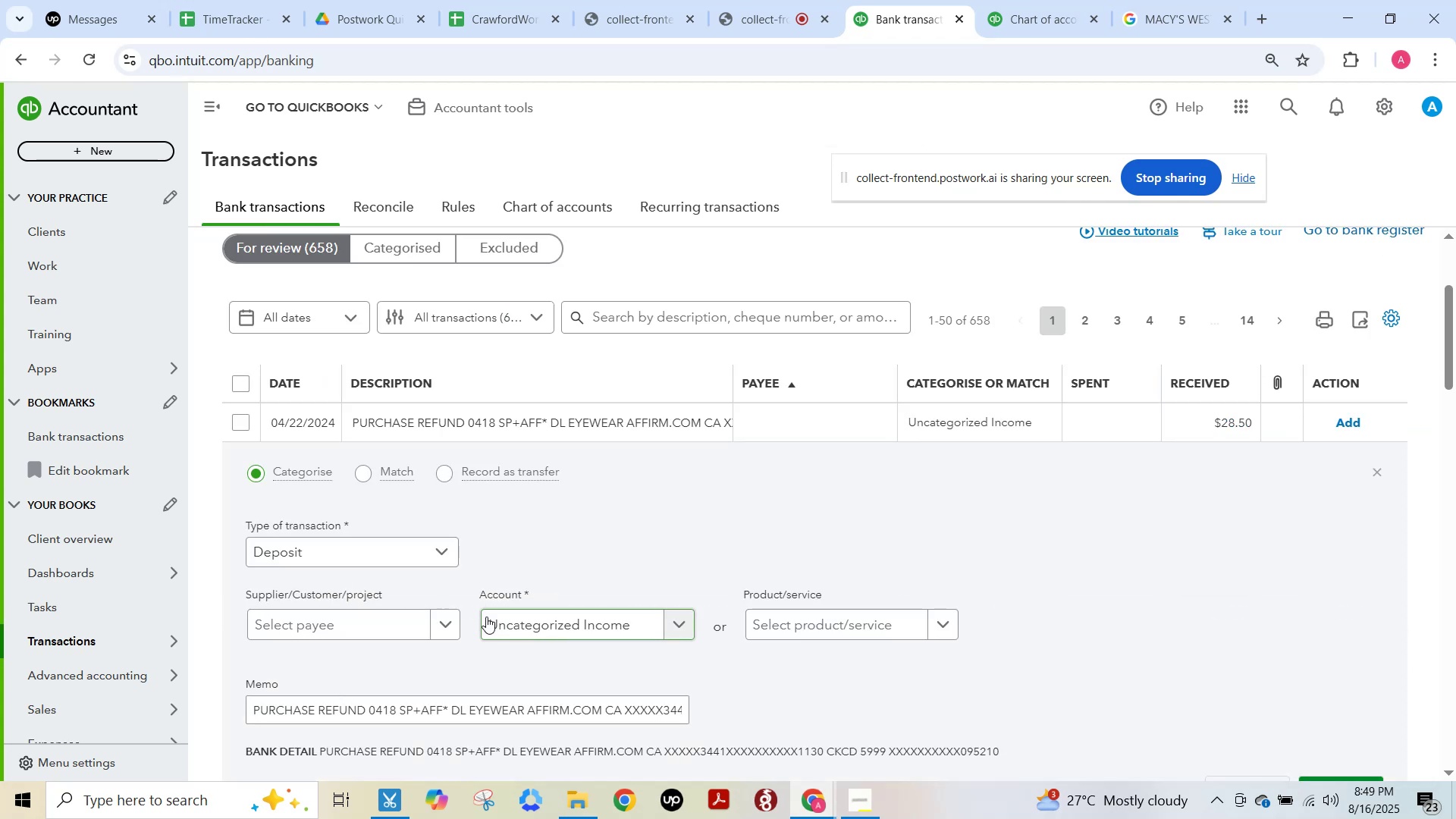 
scroll: coordinate [490, 617], scroll_direction: down, amount: 2.0
 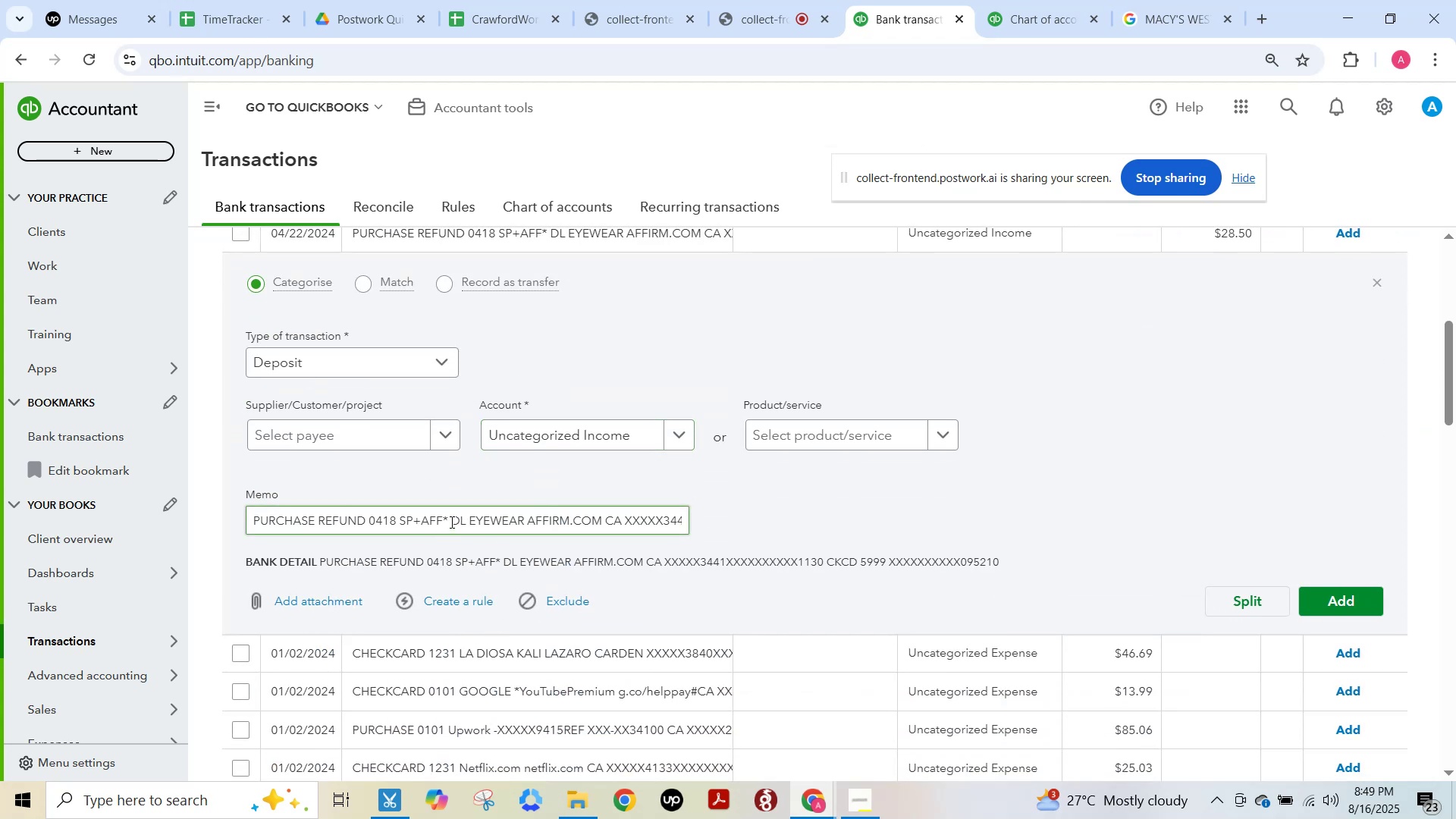 
wait(5.66)
 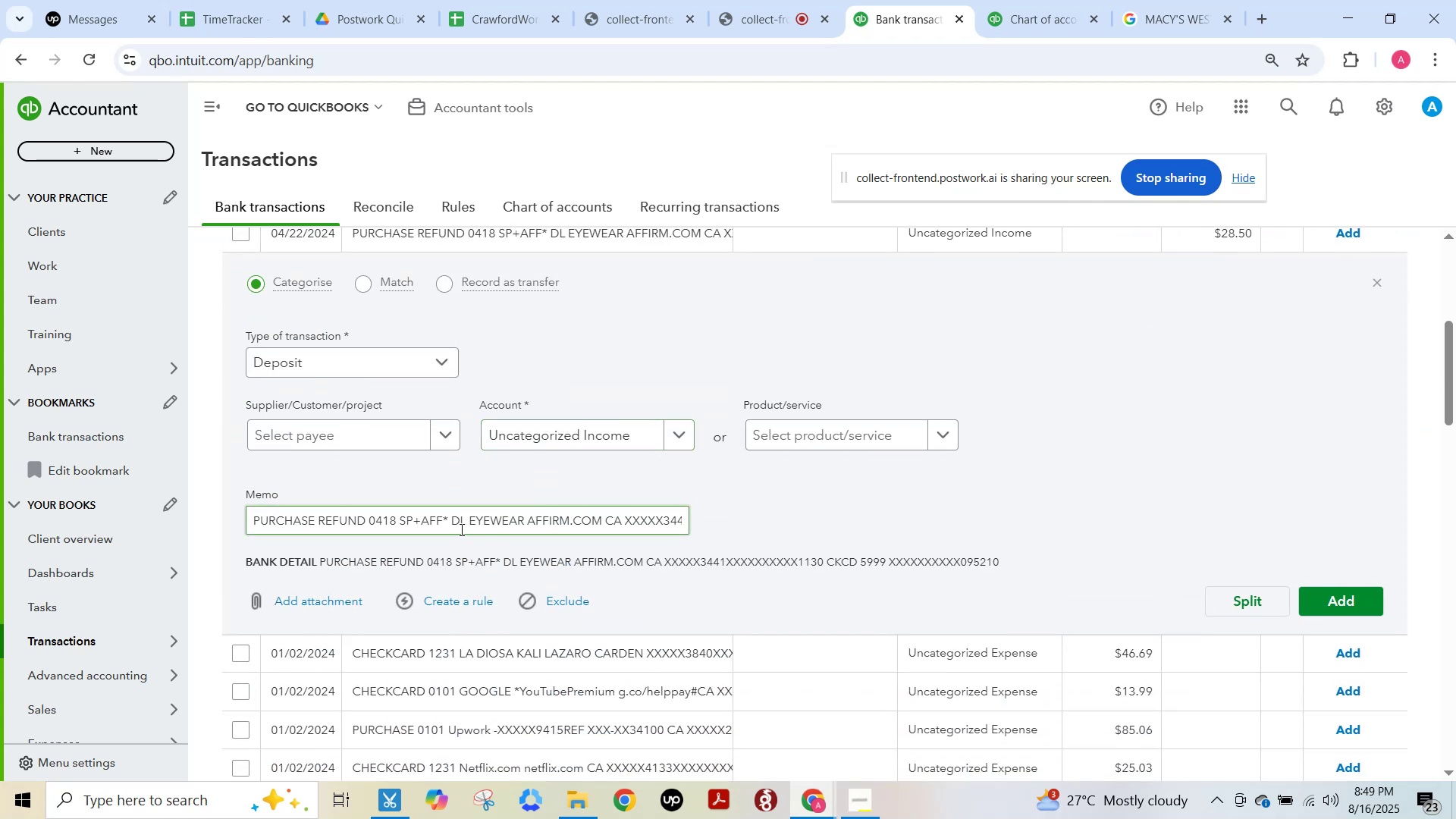 
key(Control+C)
 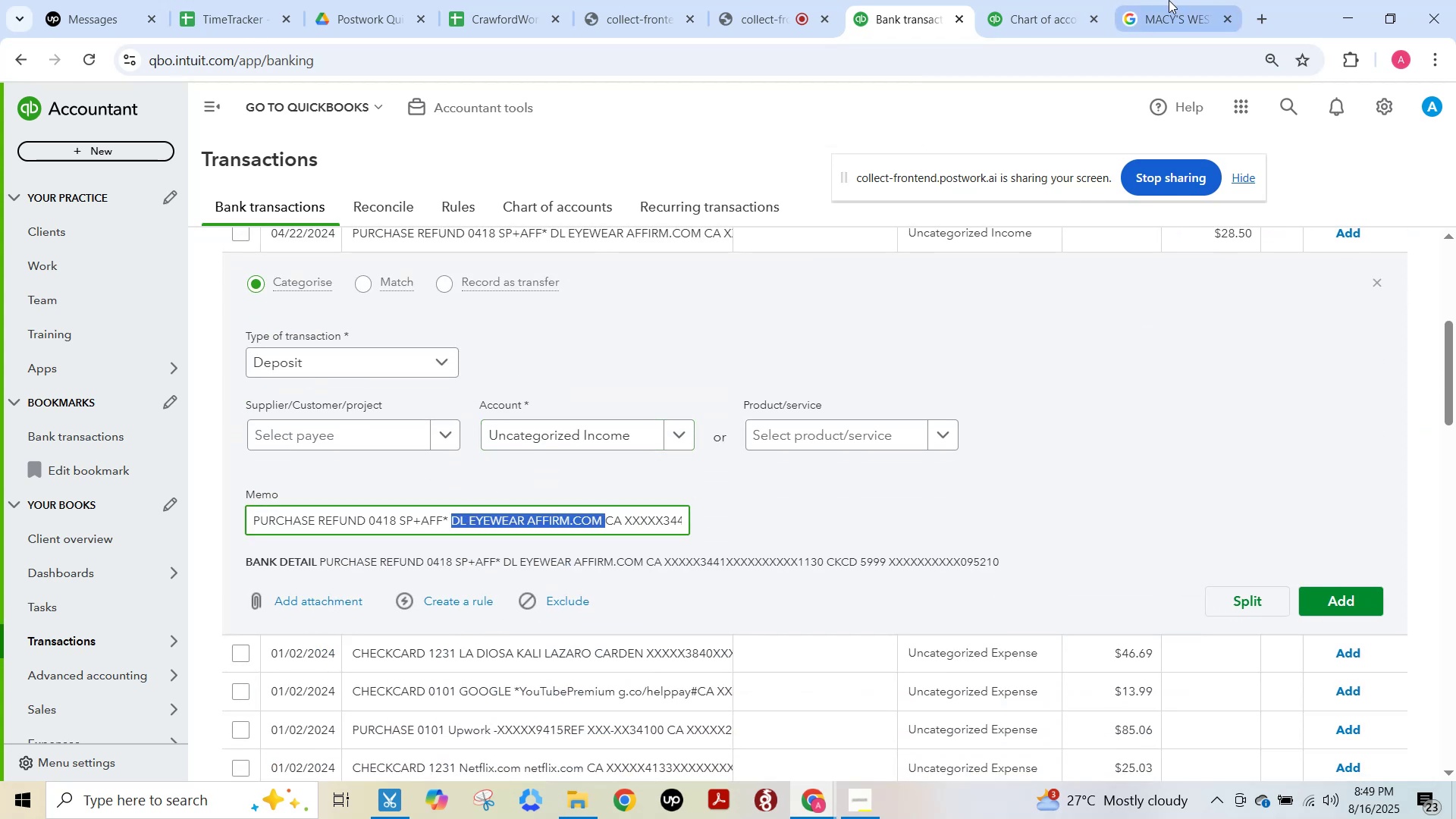 
left_click([1169, 0])
 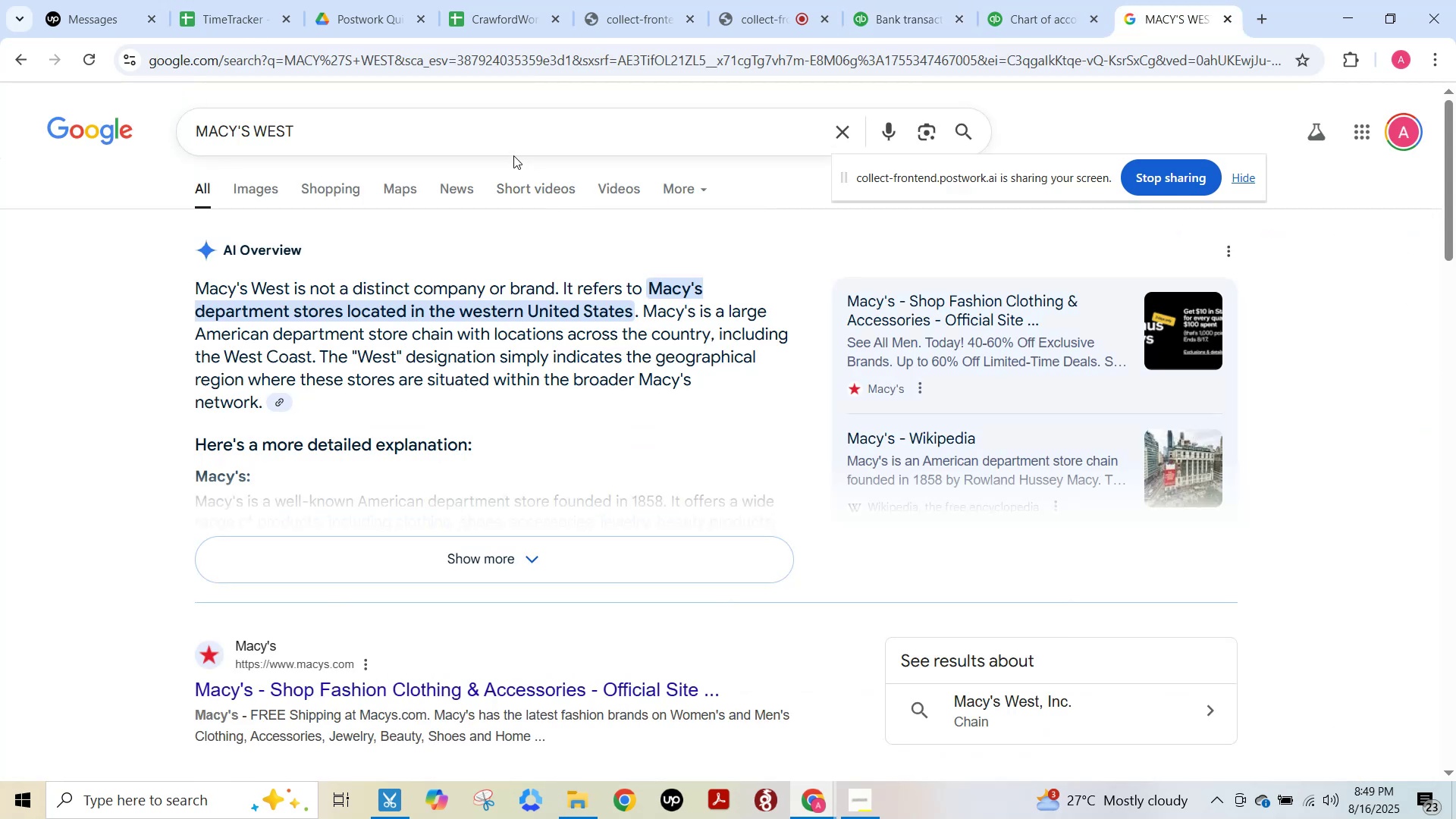 
left_click([490, 136])
 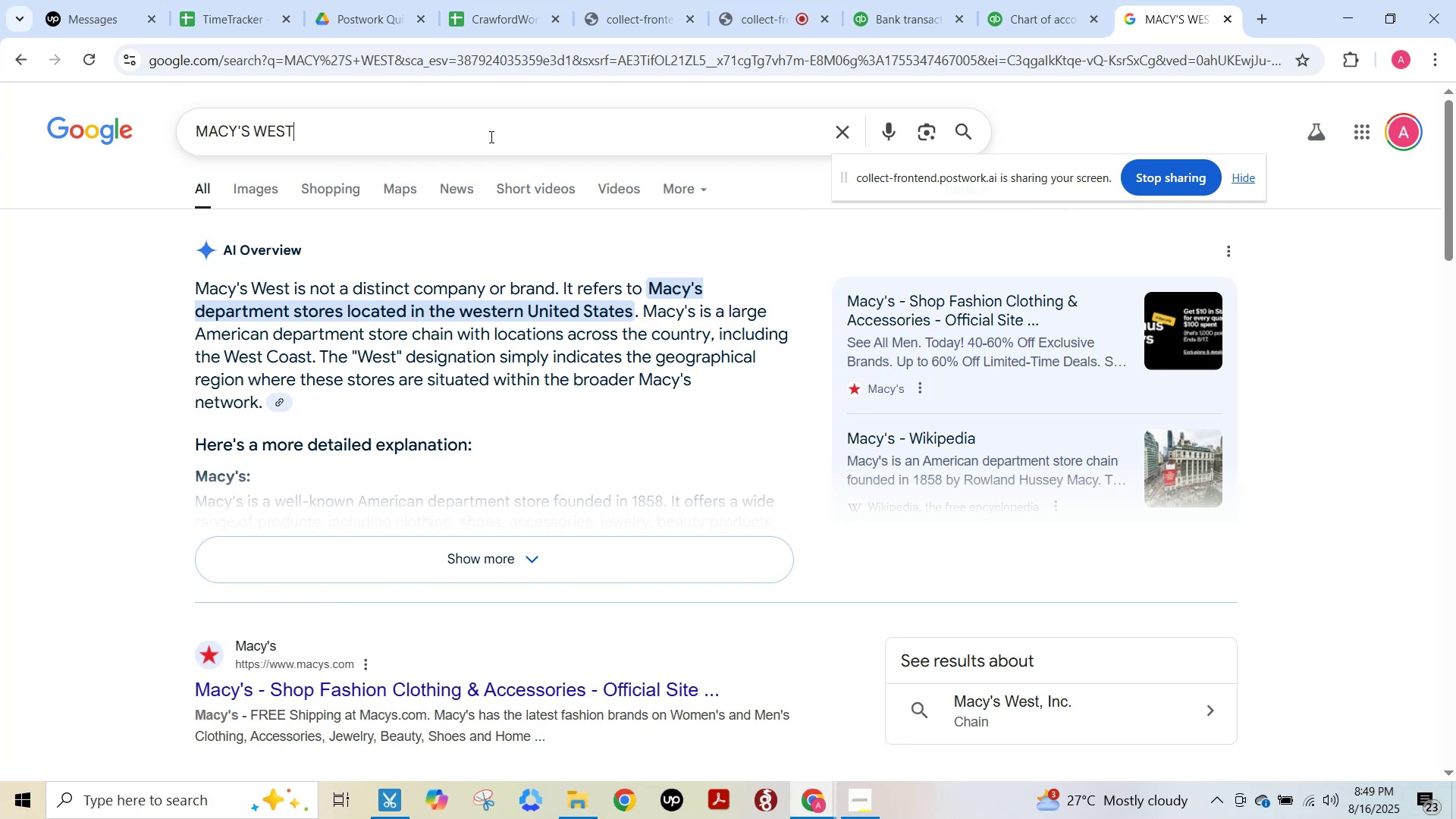 
key(Control+ControlLeft)
 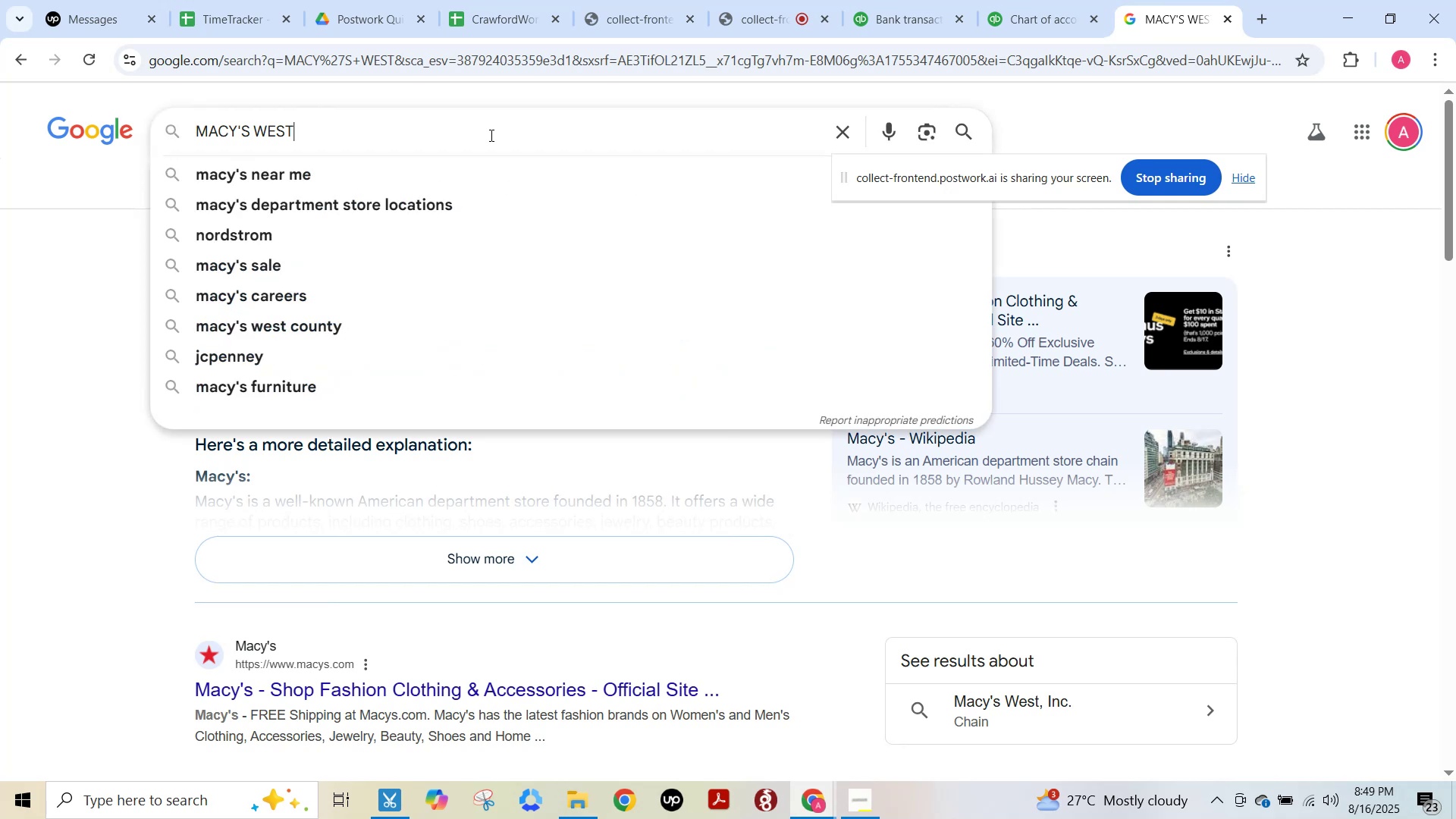 
key(Control+A)
 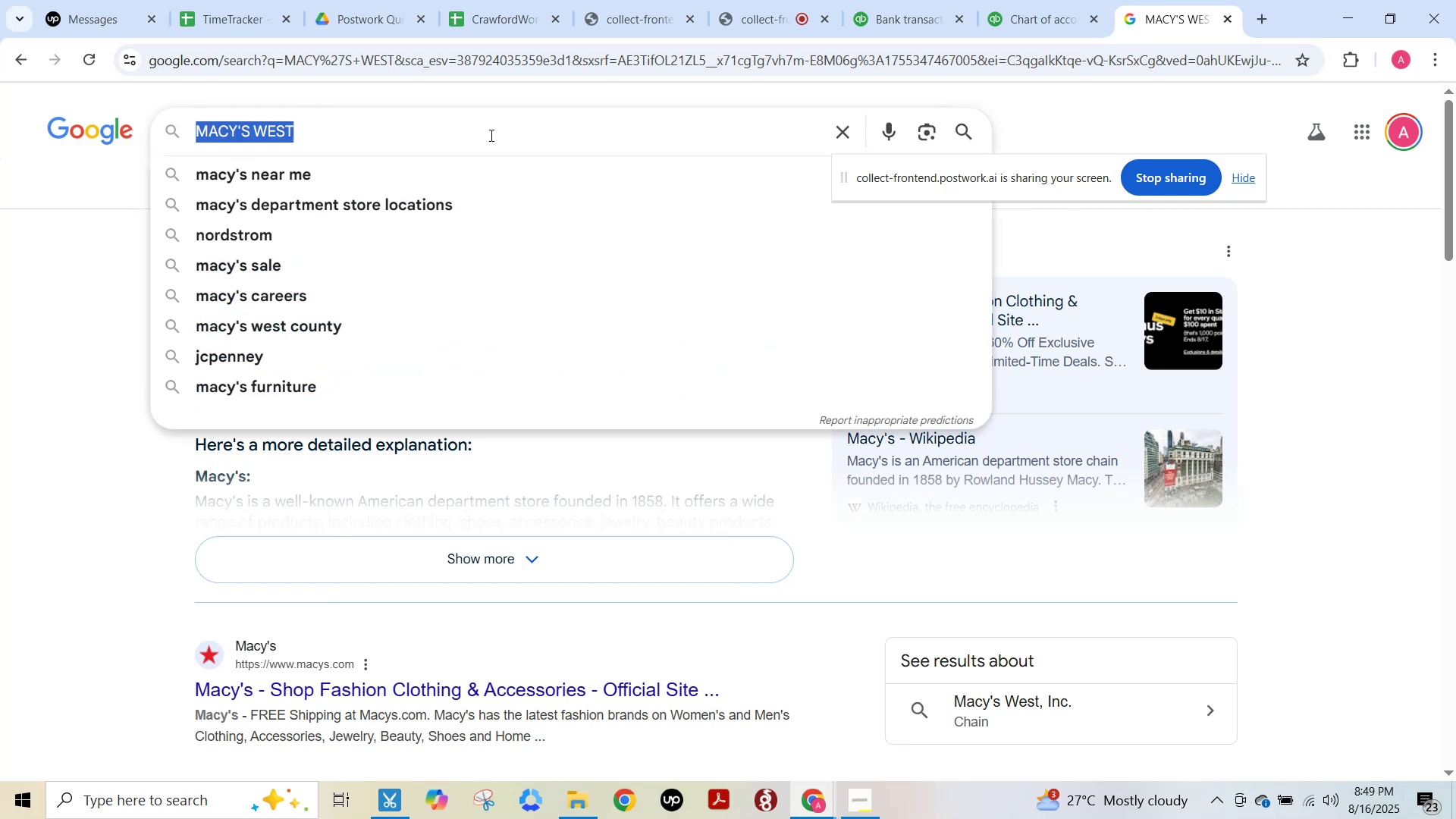 
key(Control+V)
 